 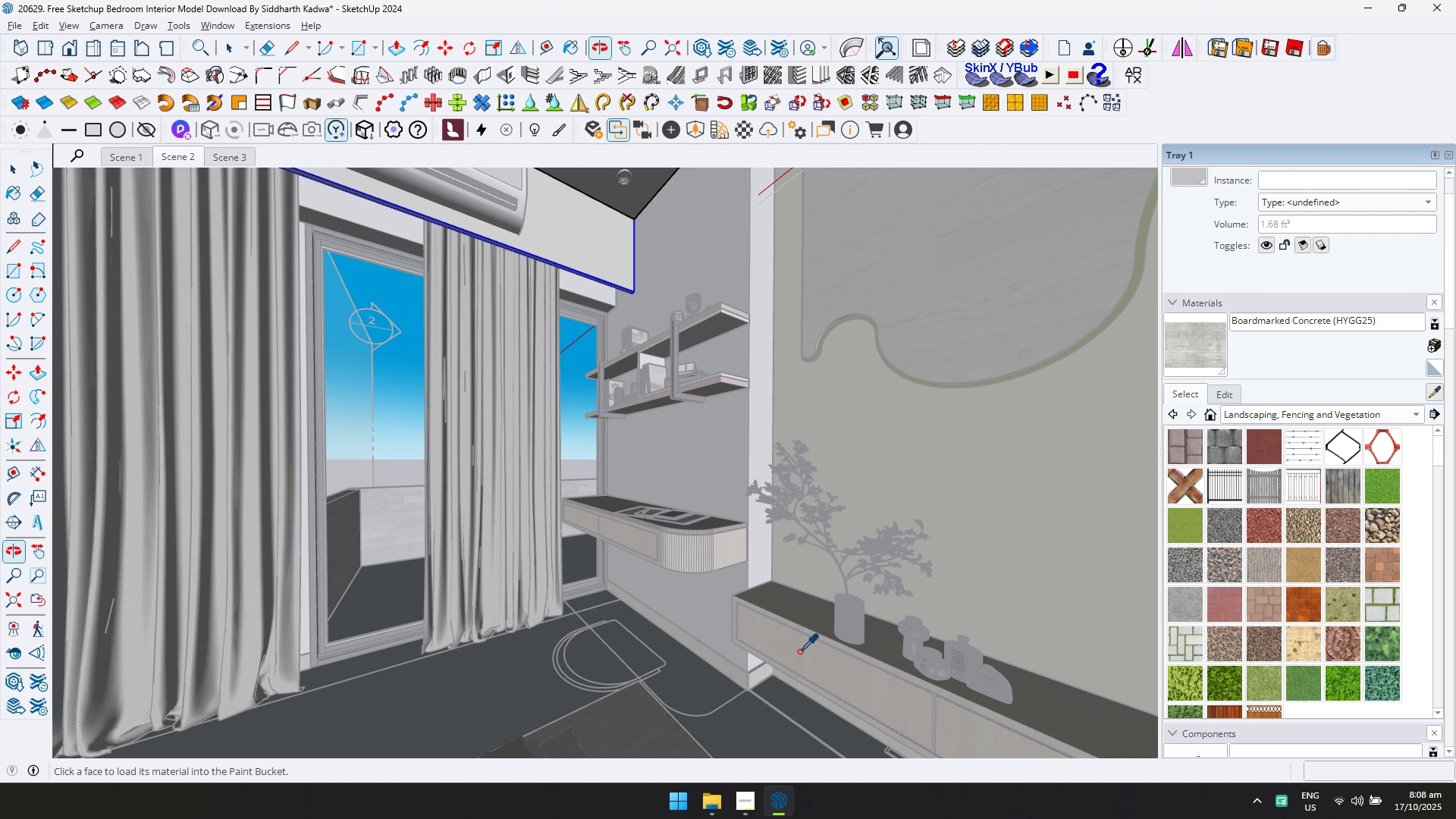 
left_click([806, 657])
 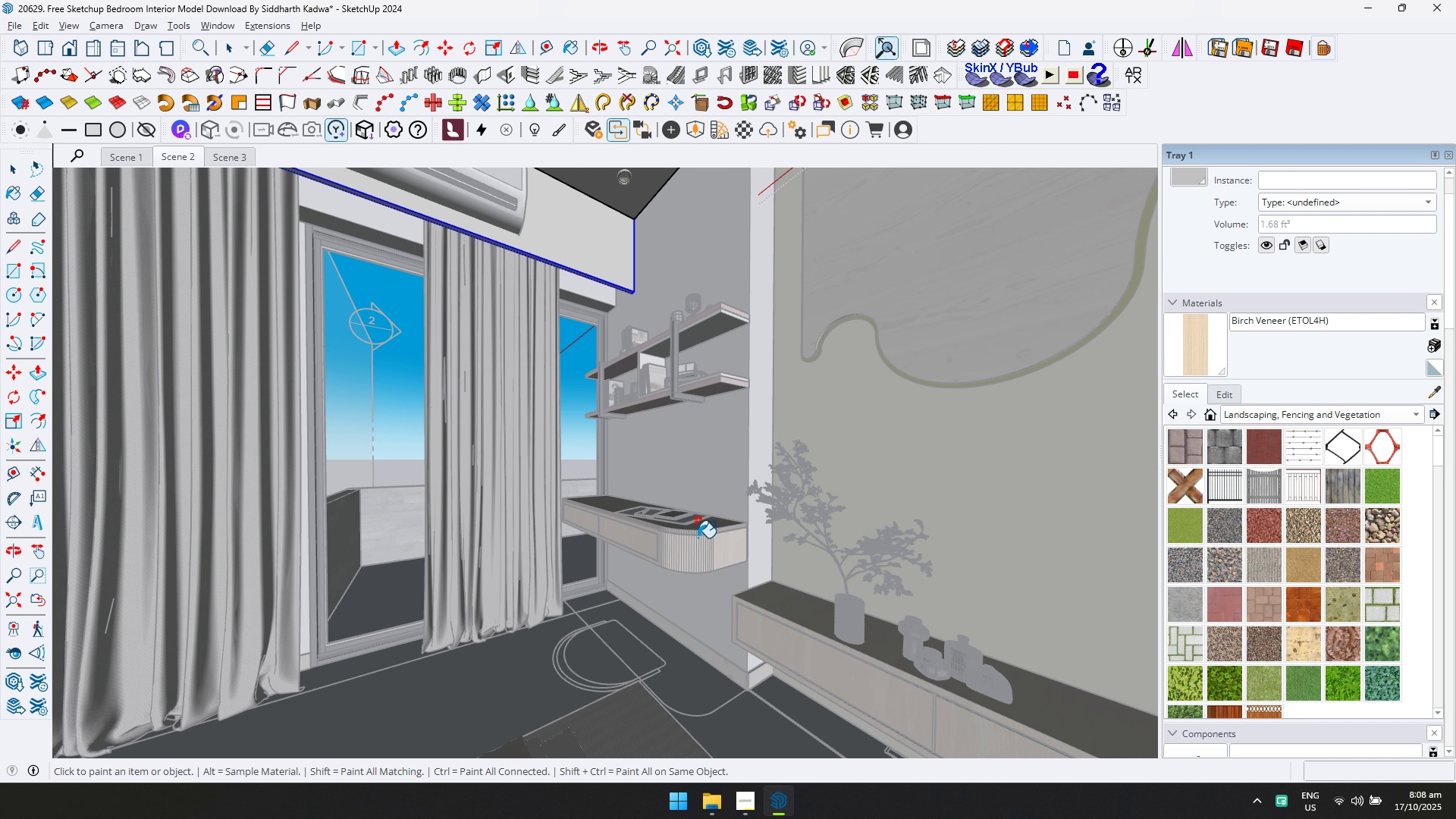 
hold_key(key=ShiftLeft, duration=0.44)
 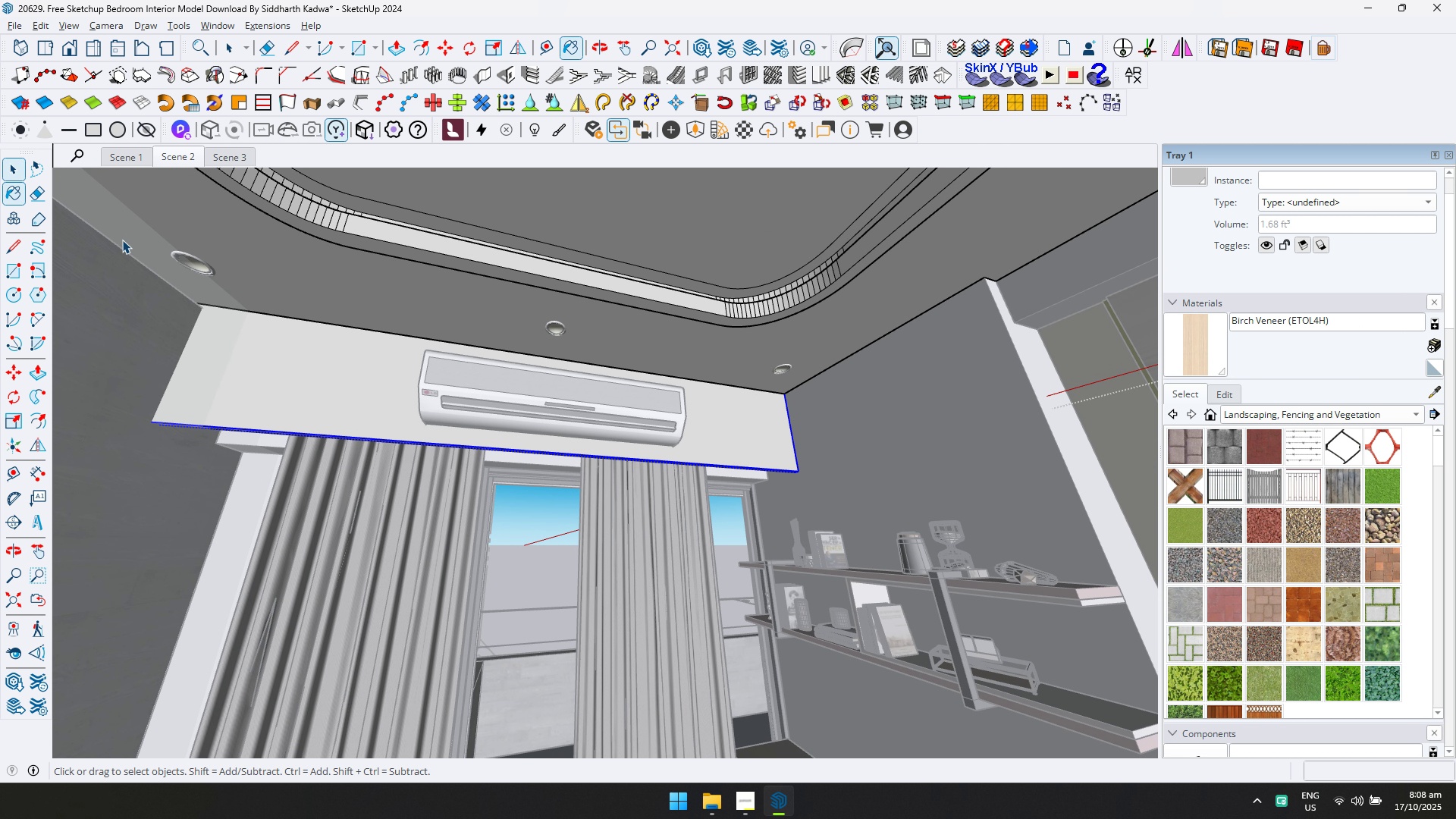 
double_click([354, 401])
 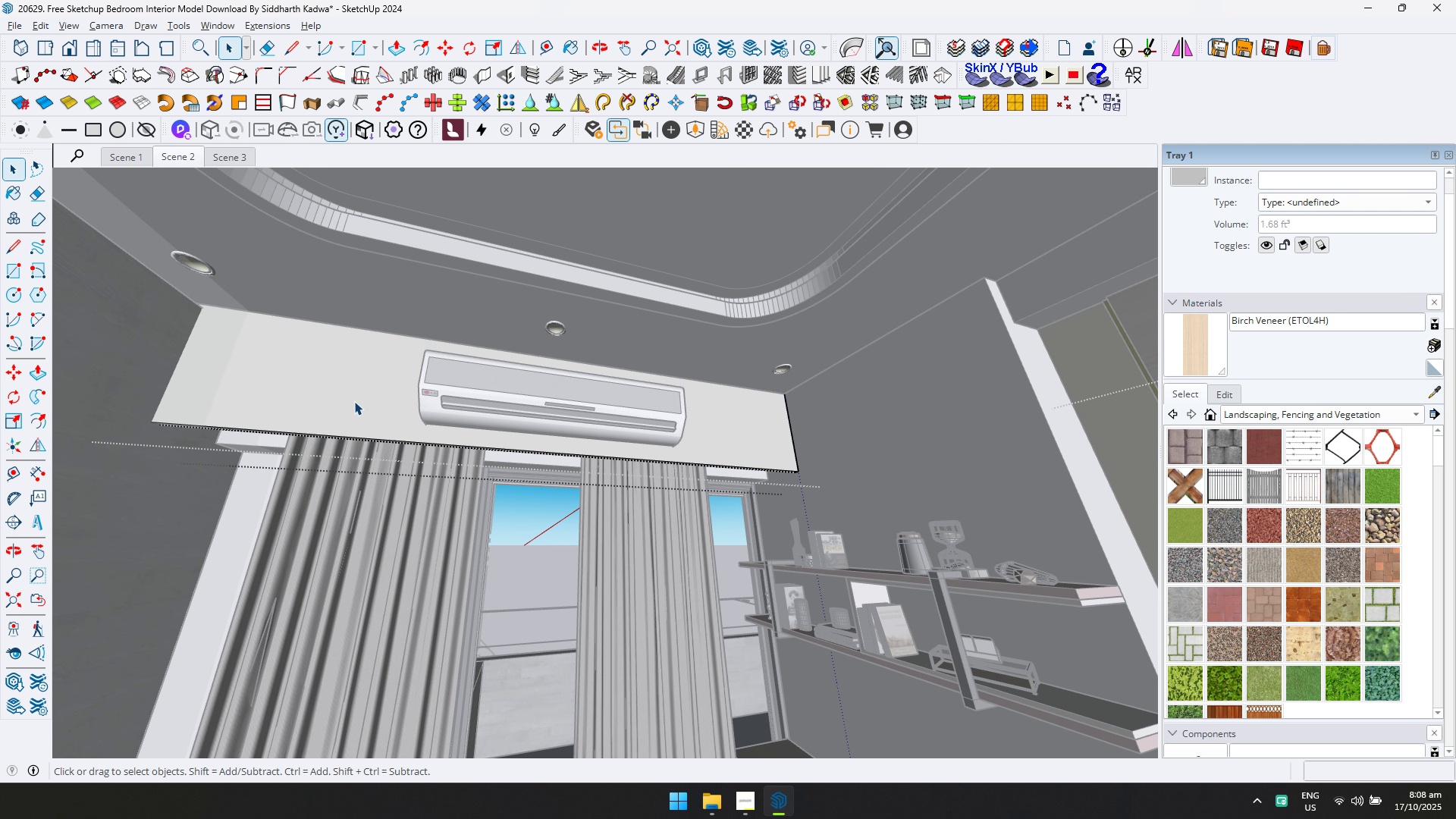 
triple_click([354, 401])
 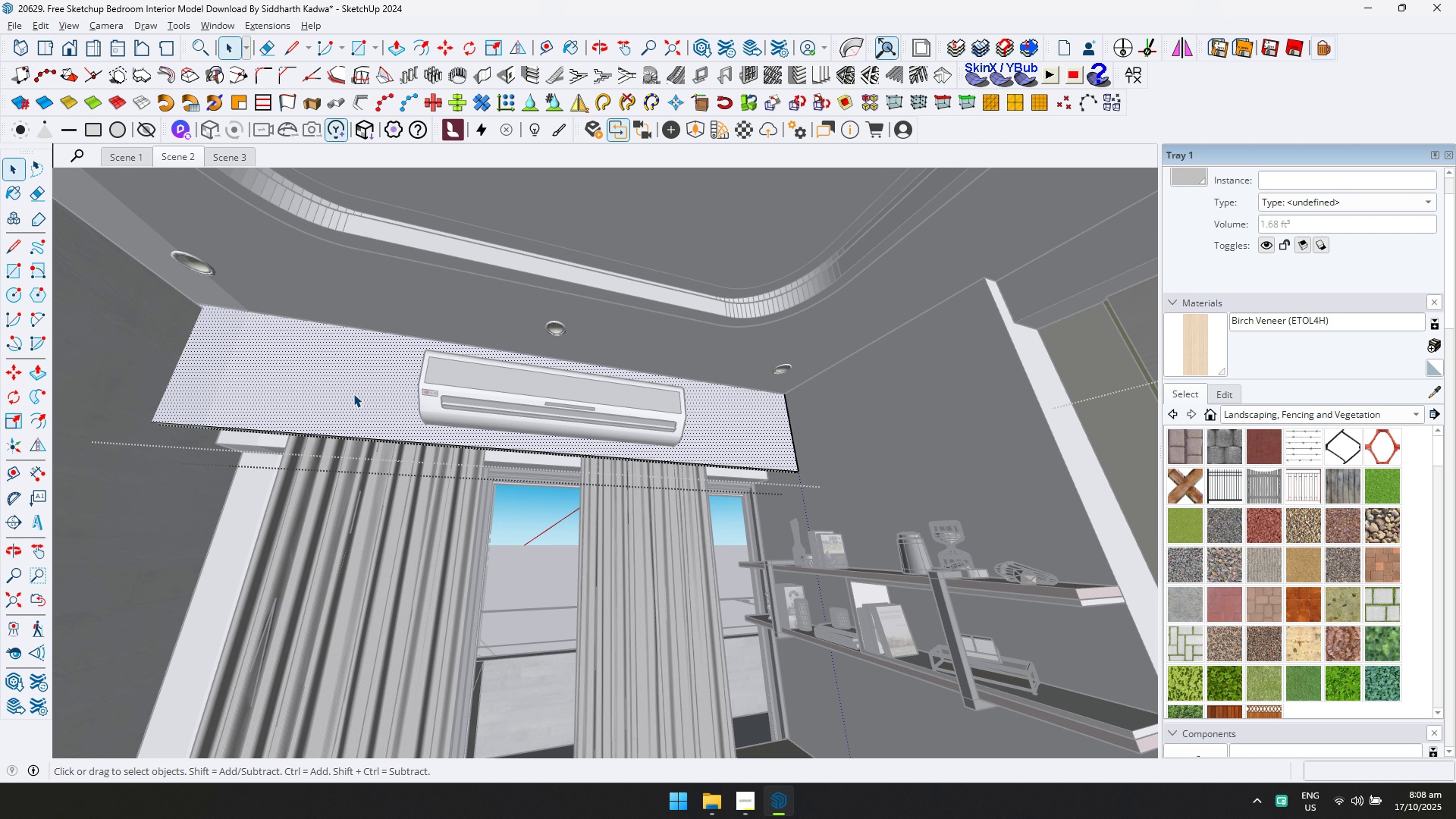 
triple_click([353, 394])
 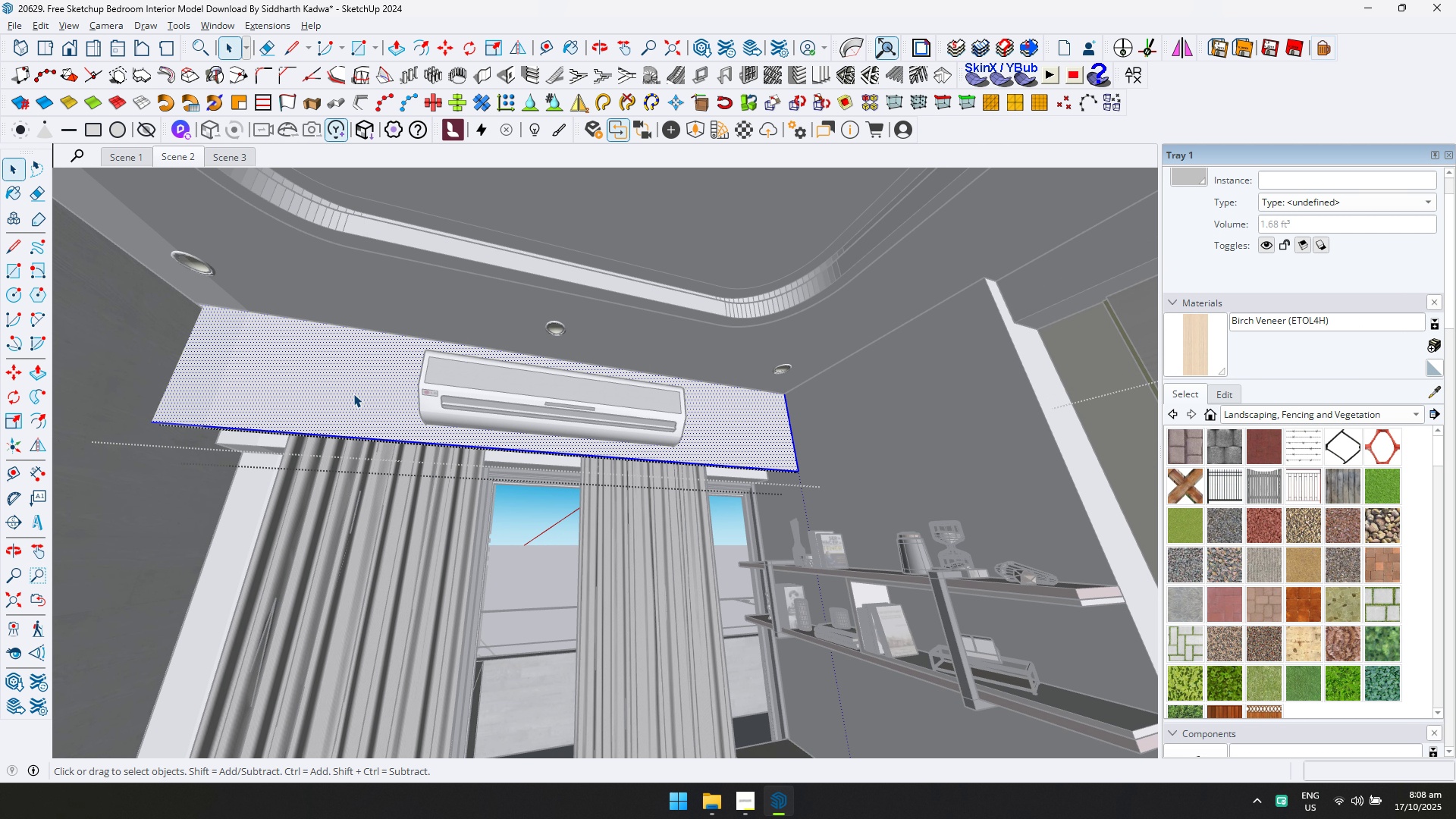 
triple_click([353, 394])
 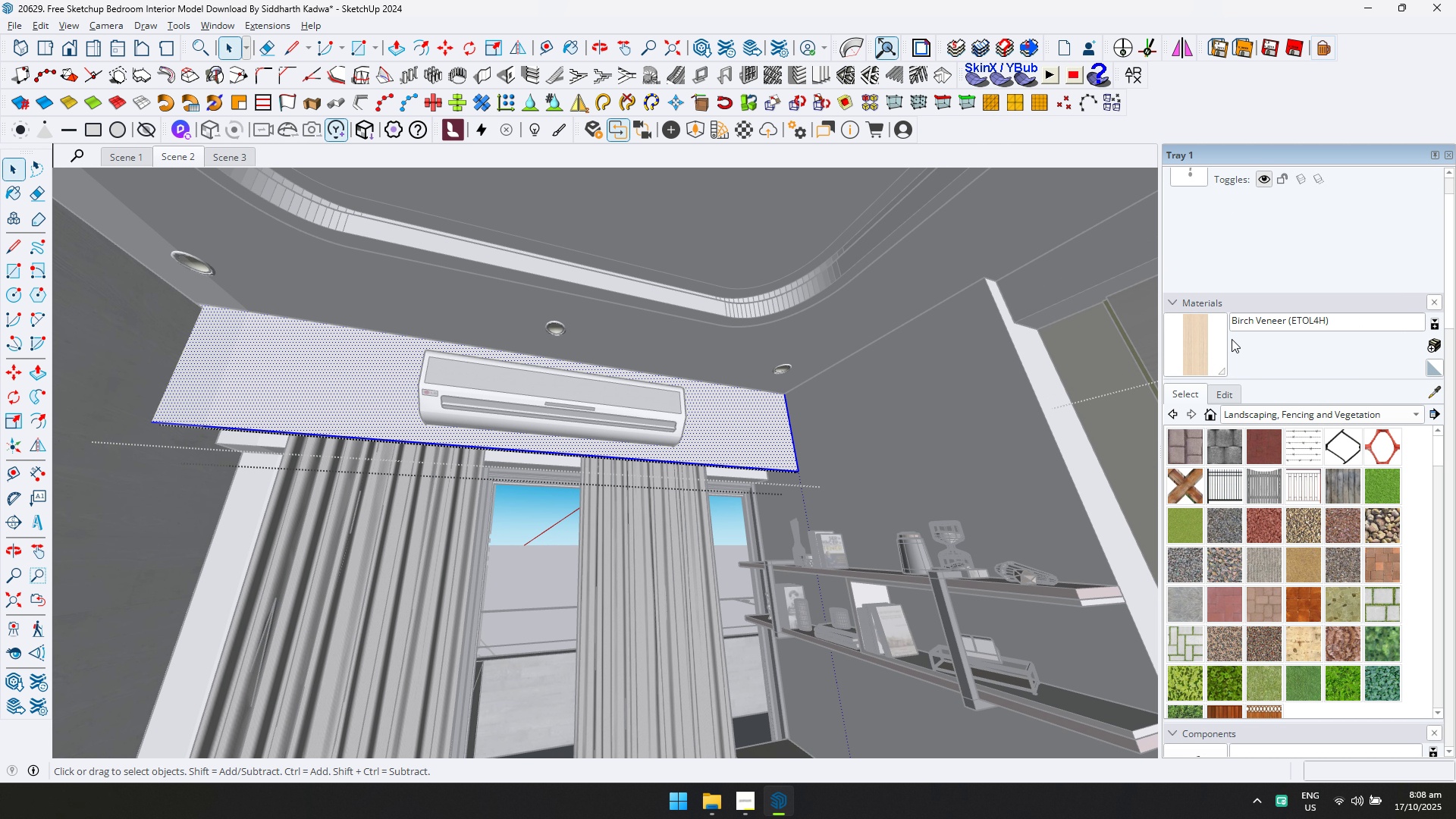 
left_click([1232, 338])
 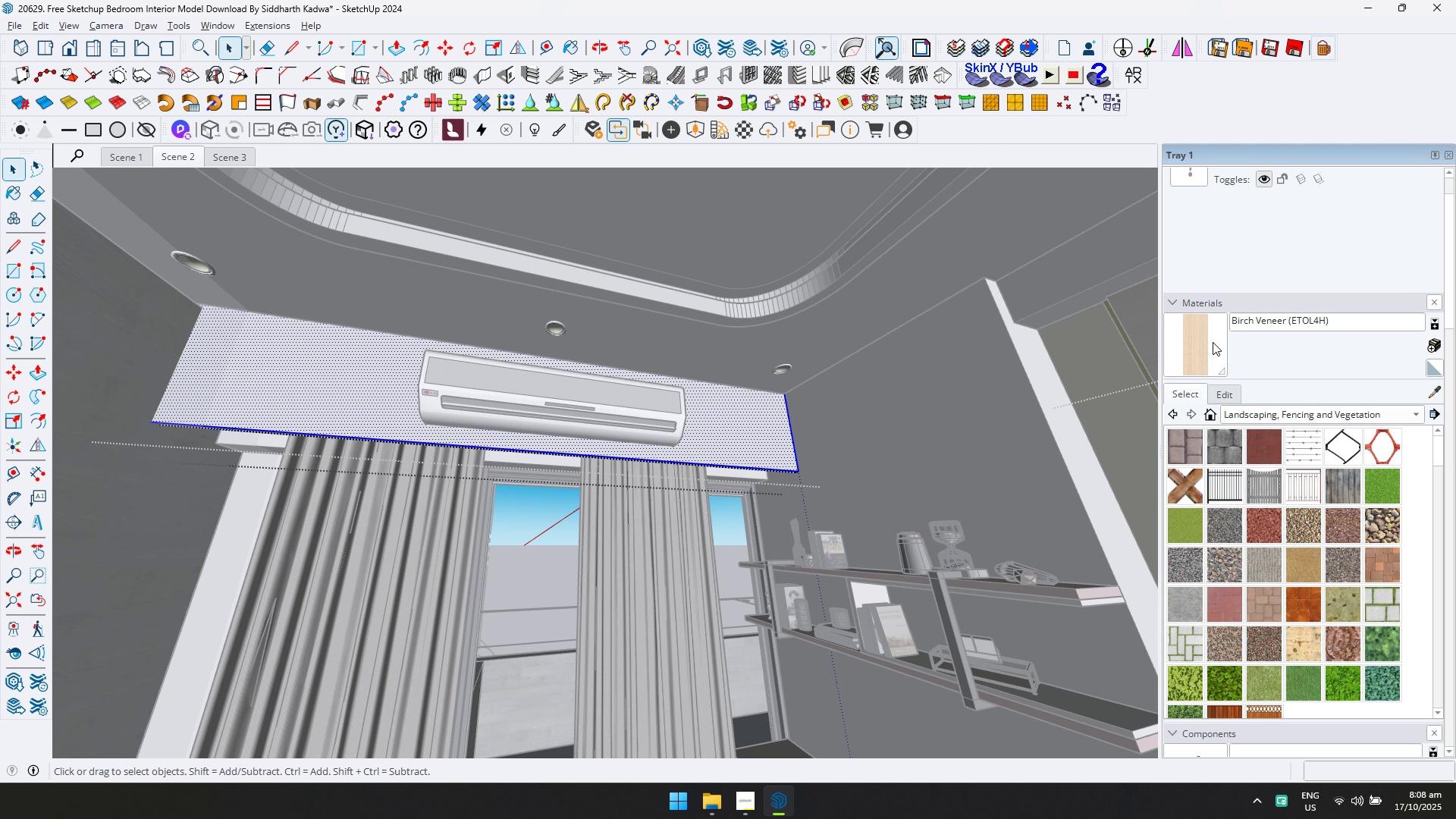 
hold_key(key=ControlLeft, duration=0.9)
double_click([1209, 344])
 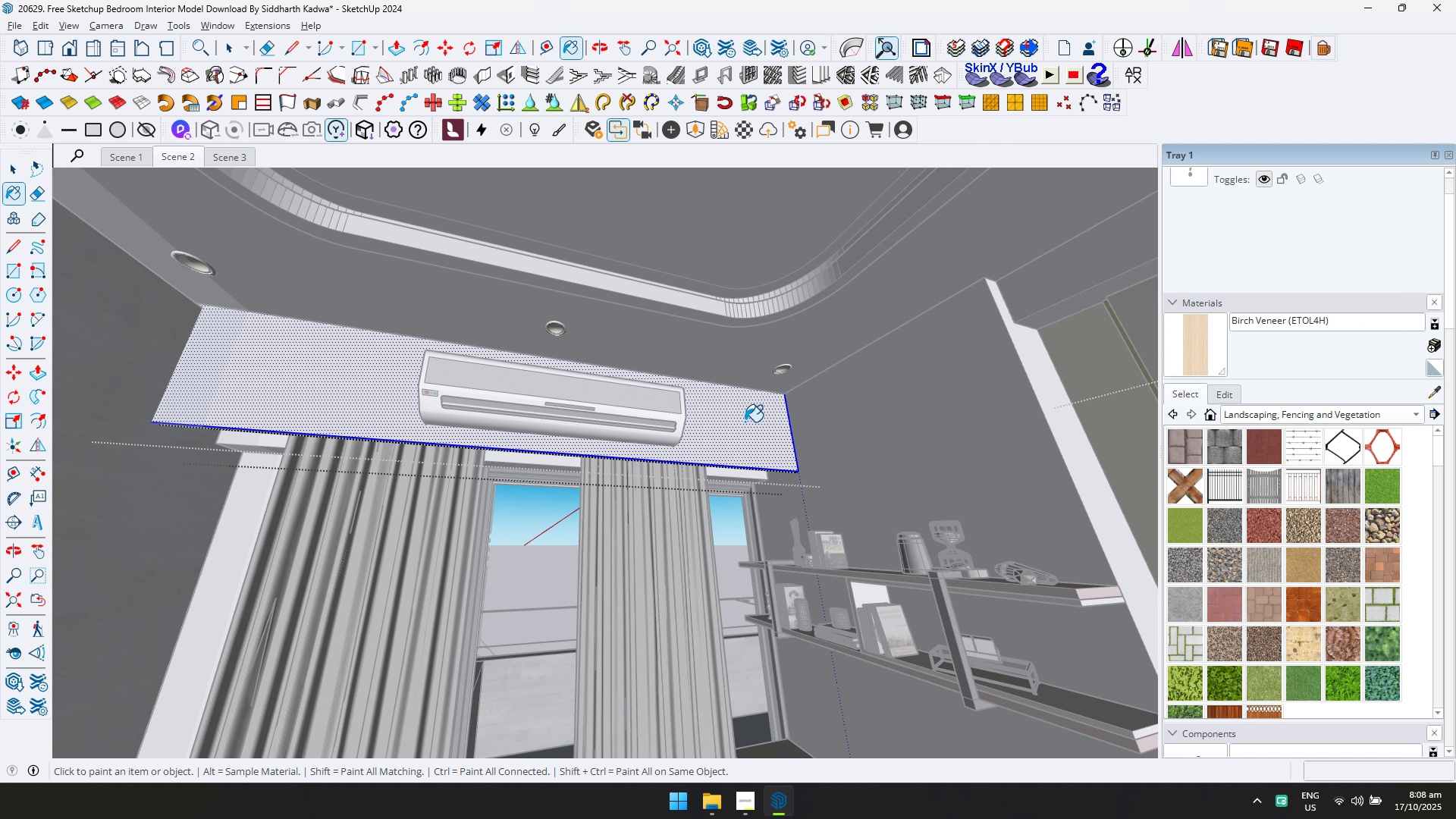 
triple_click([745, 422])
 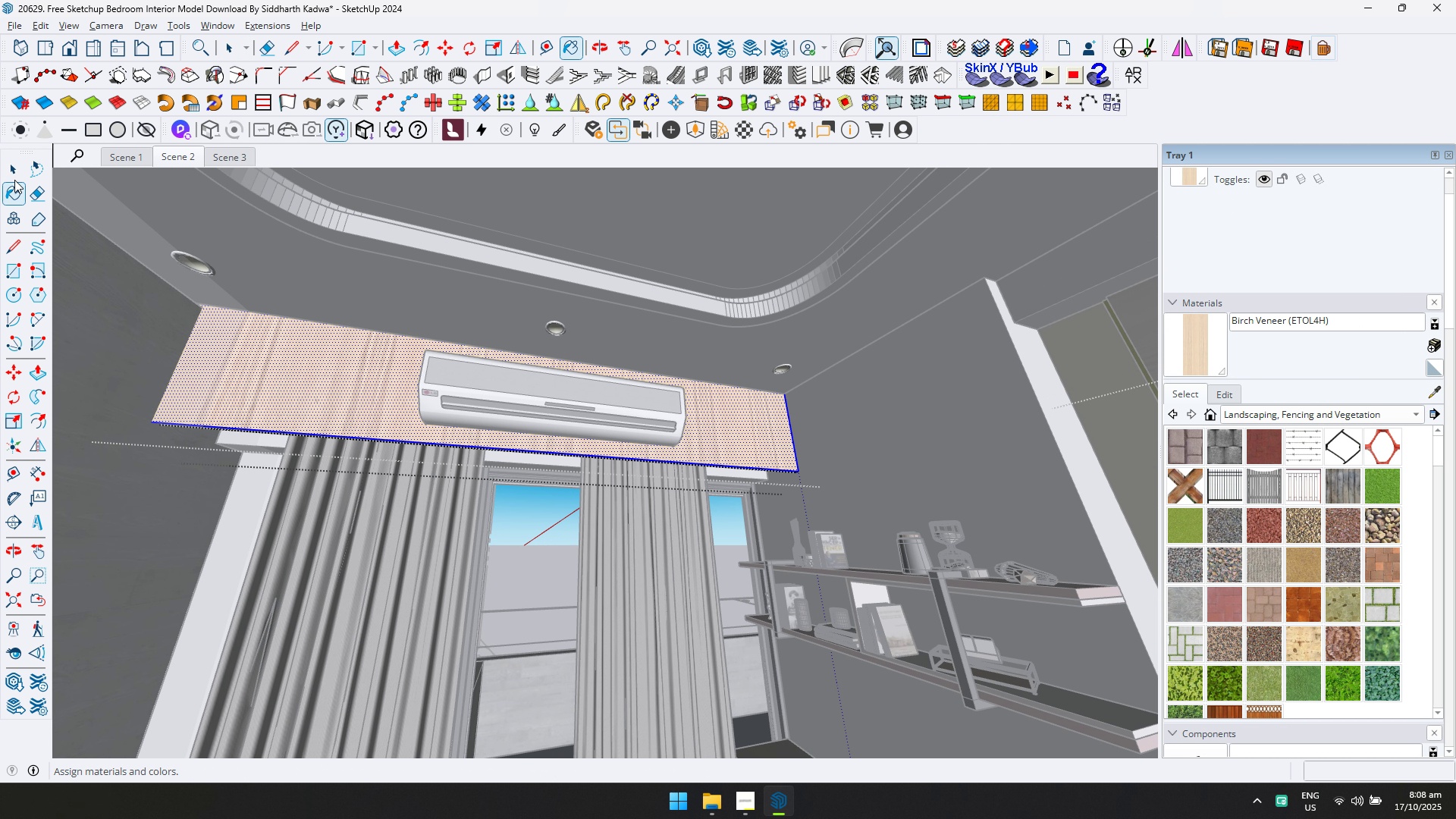 
left_click([10, 170])
 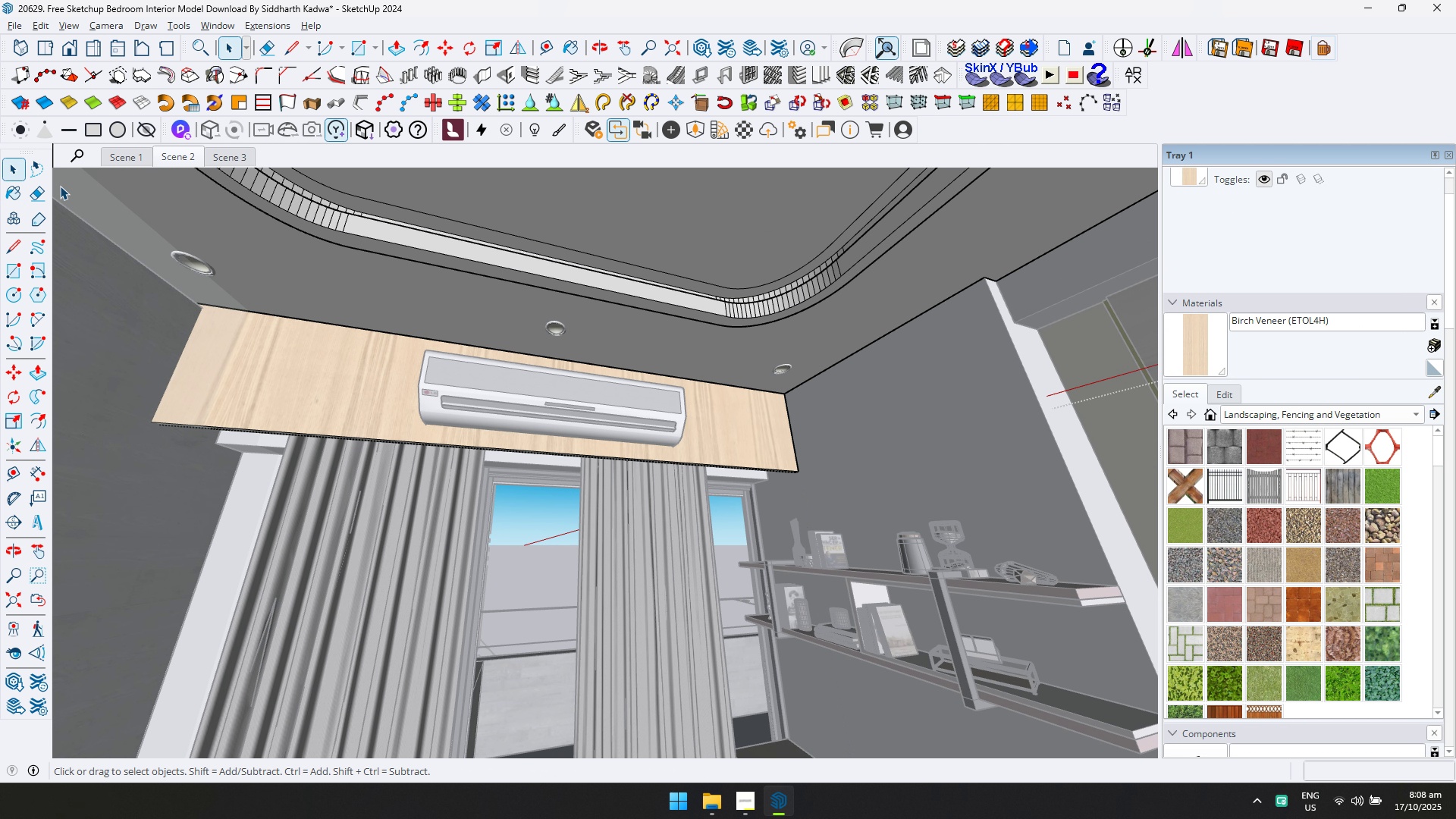 
key(Escape)
 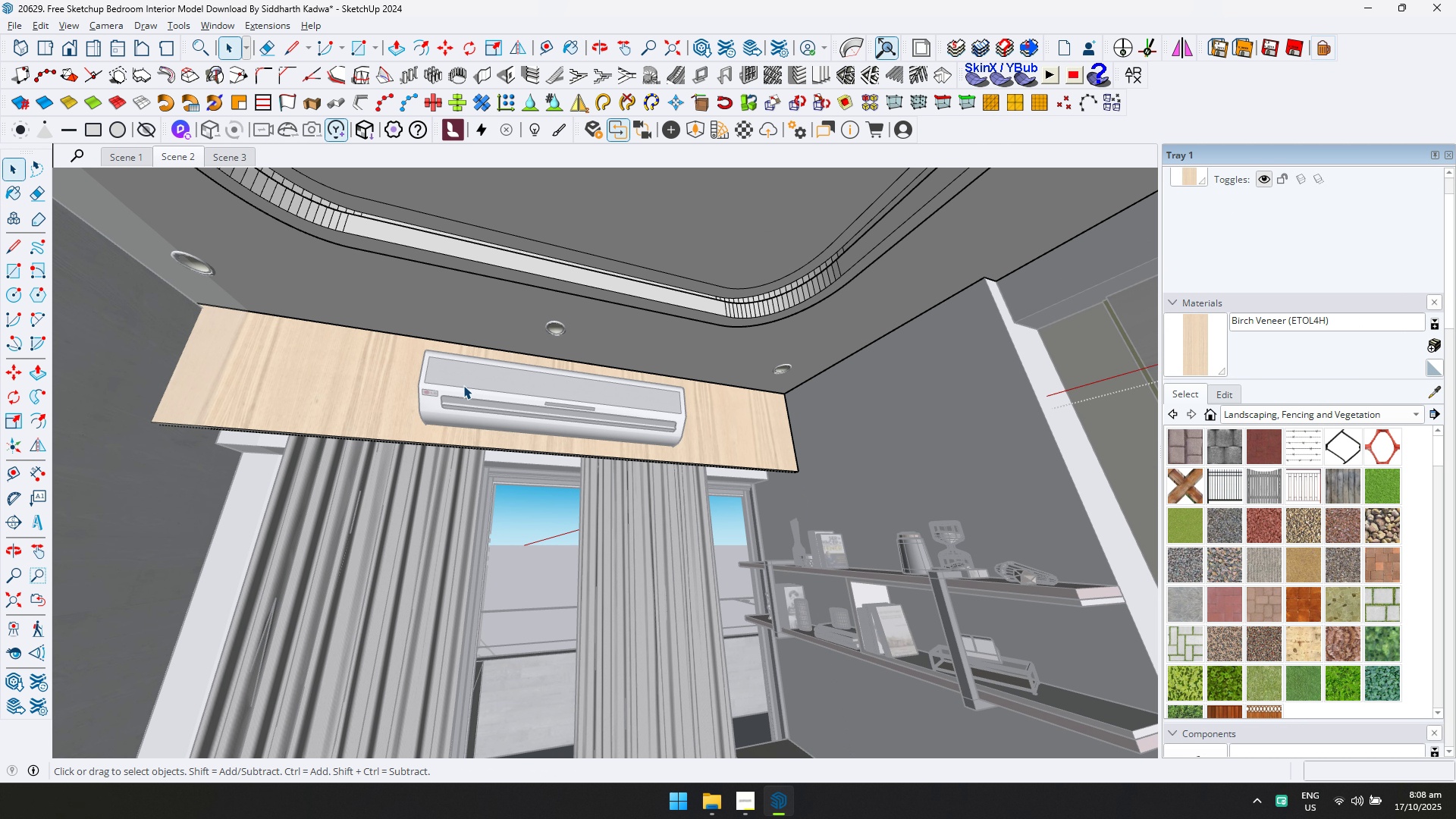 
key(Escape)
 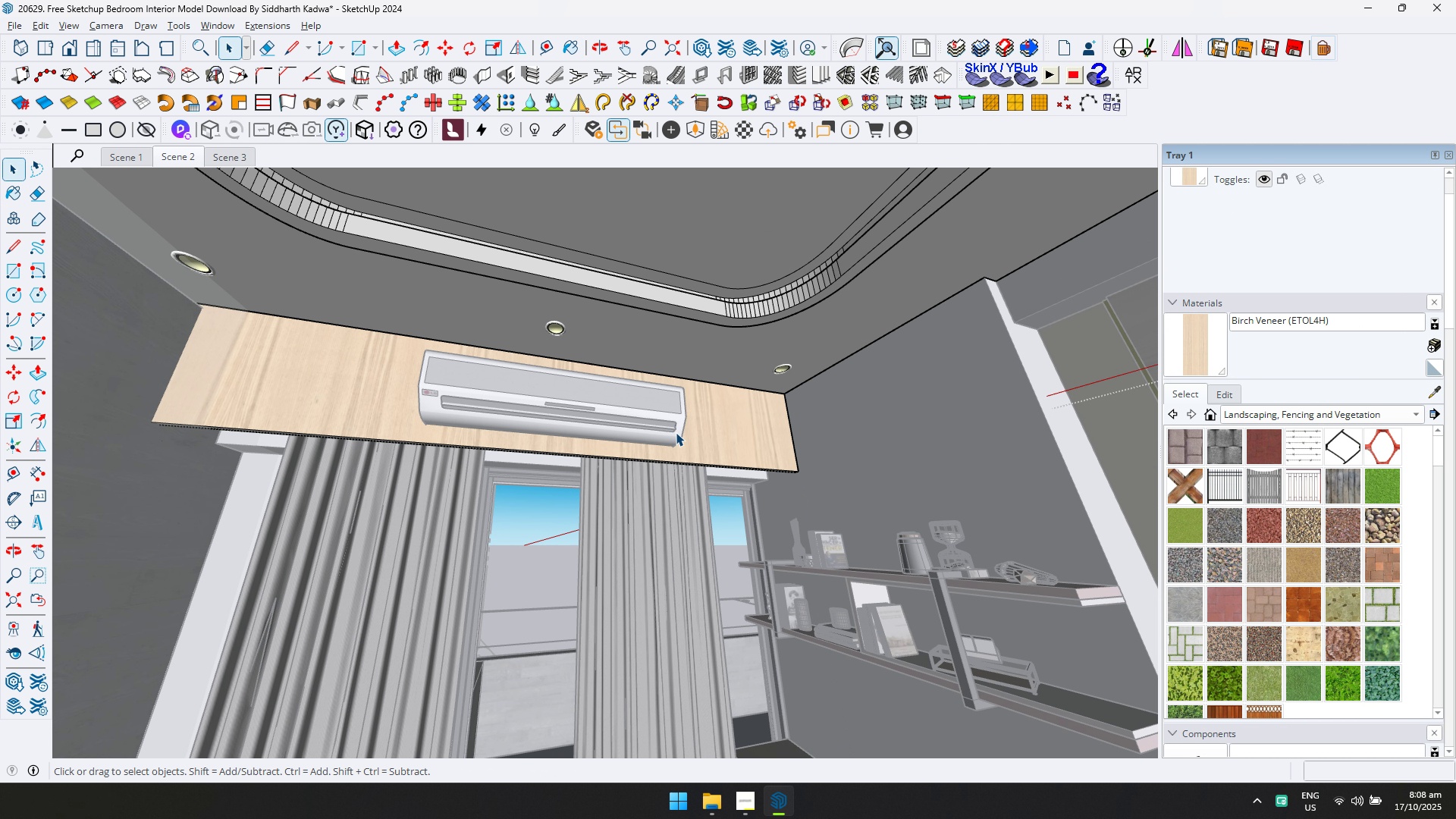 
key(Escape)
 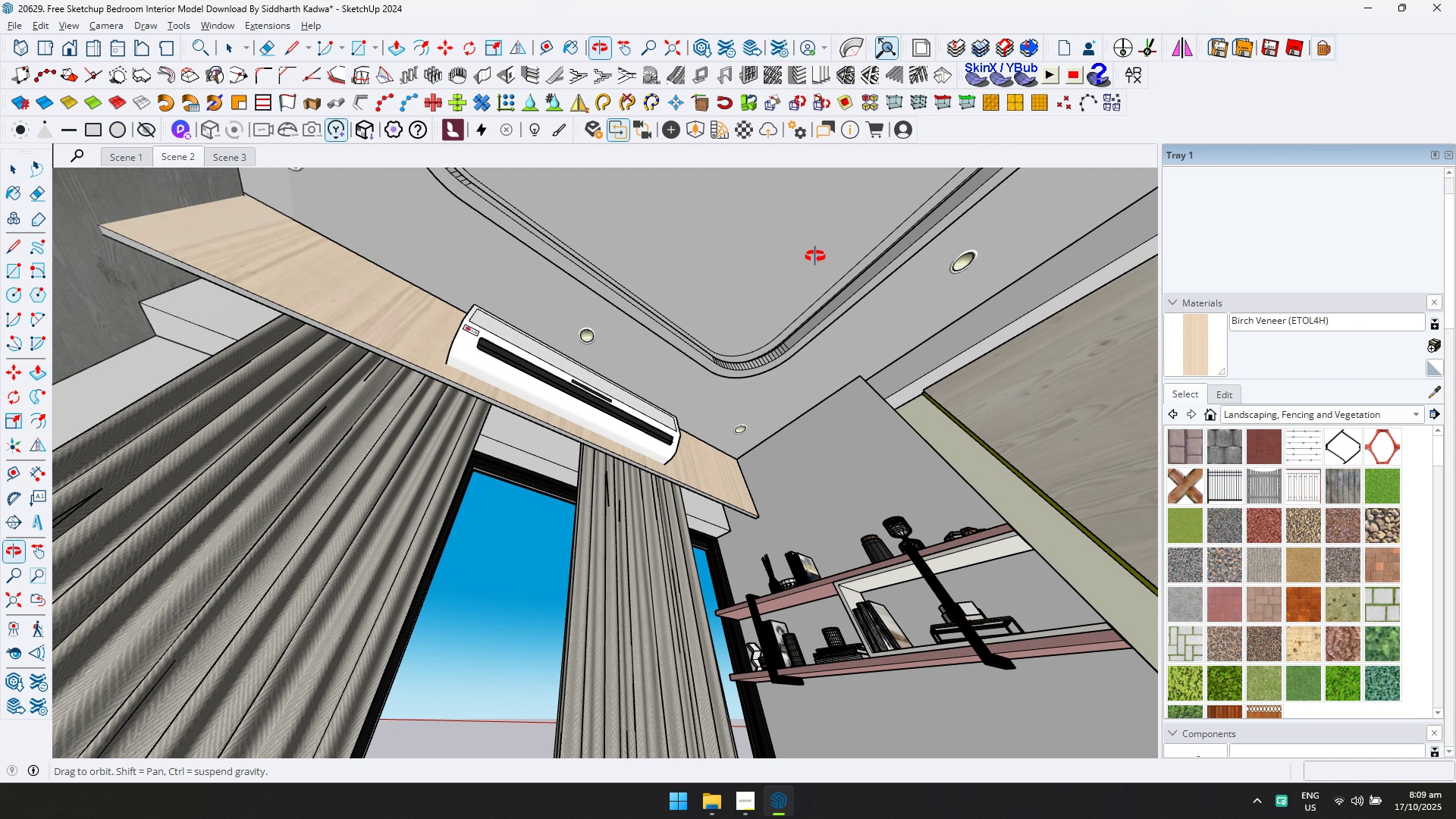 
hold_key(key=ShiftLeft, duration=0.32)
 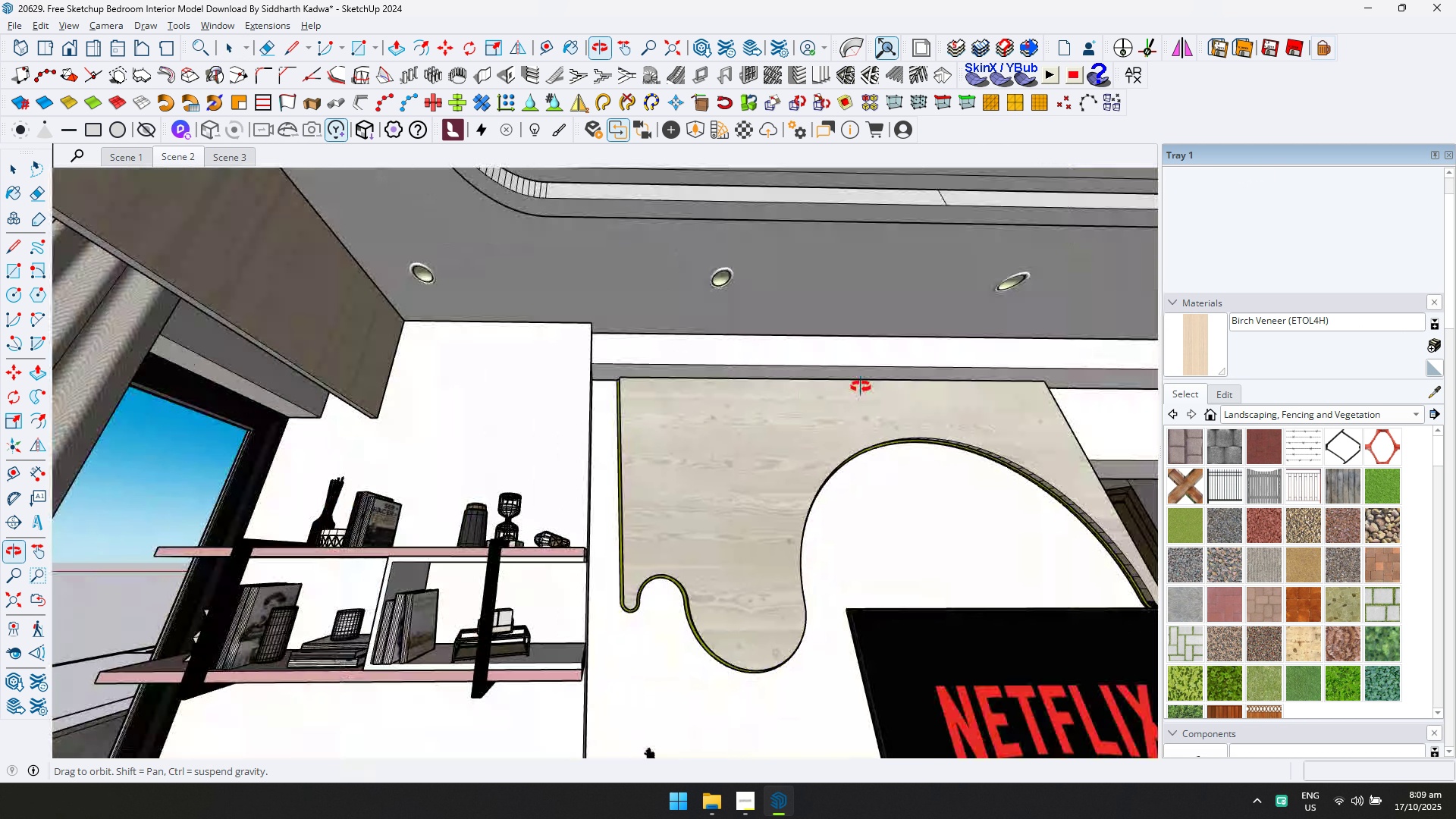 
hold_key(key=ShiftLeft, duration=0.3)
 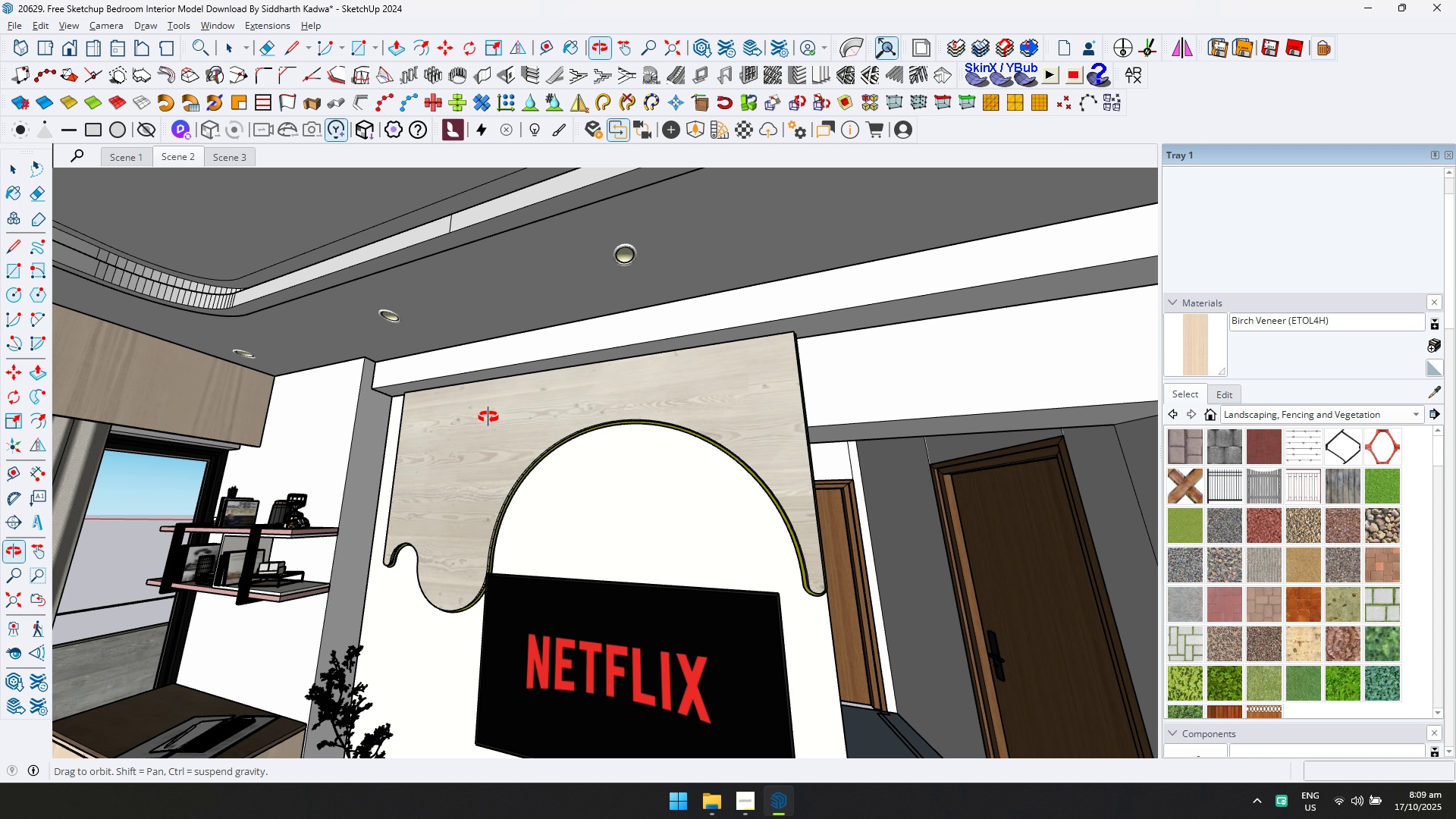 
hold_key(key=ShiftLeft, duration=0.37)
 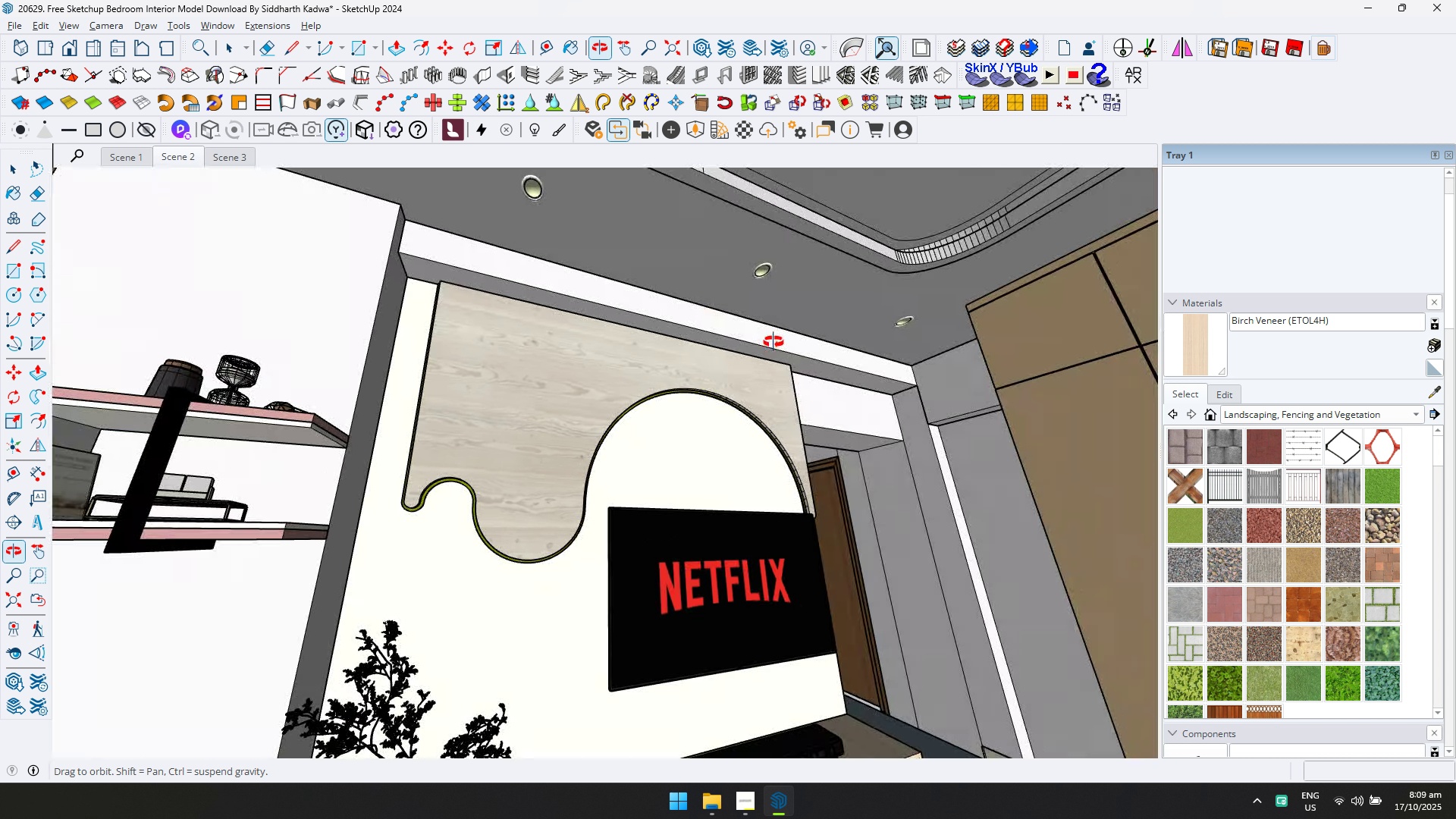 
hold_key(key=ShiftLeft, duration=0.46)
 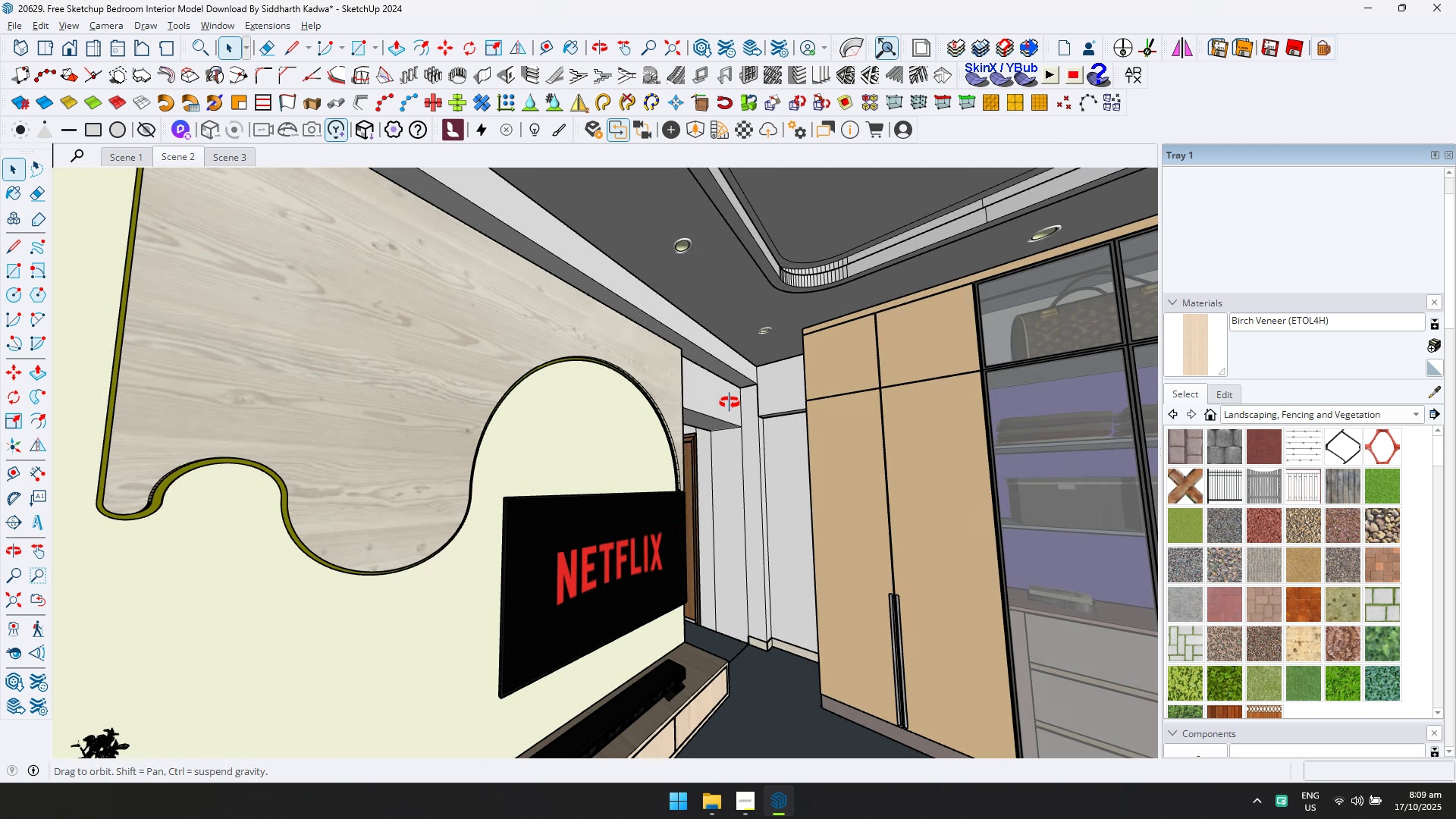 
hold_key(key=ShiftLeft, duration=0.37)
 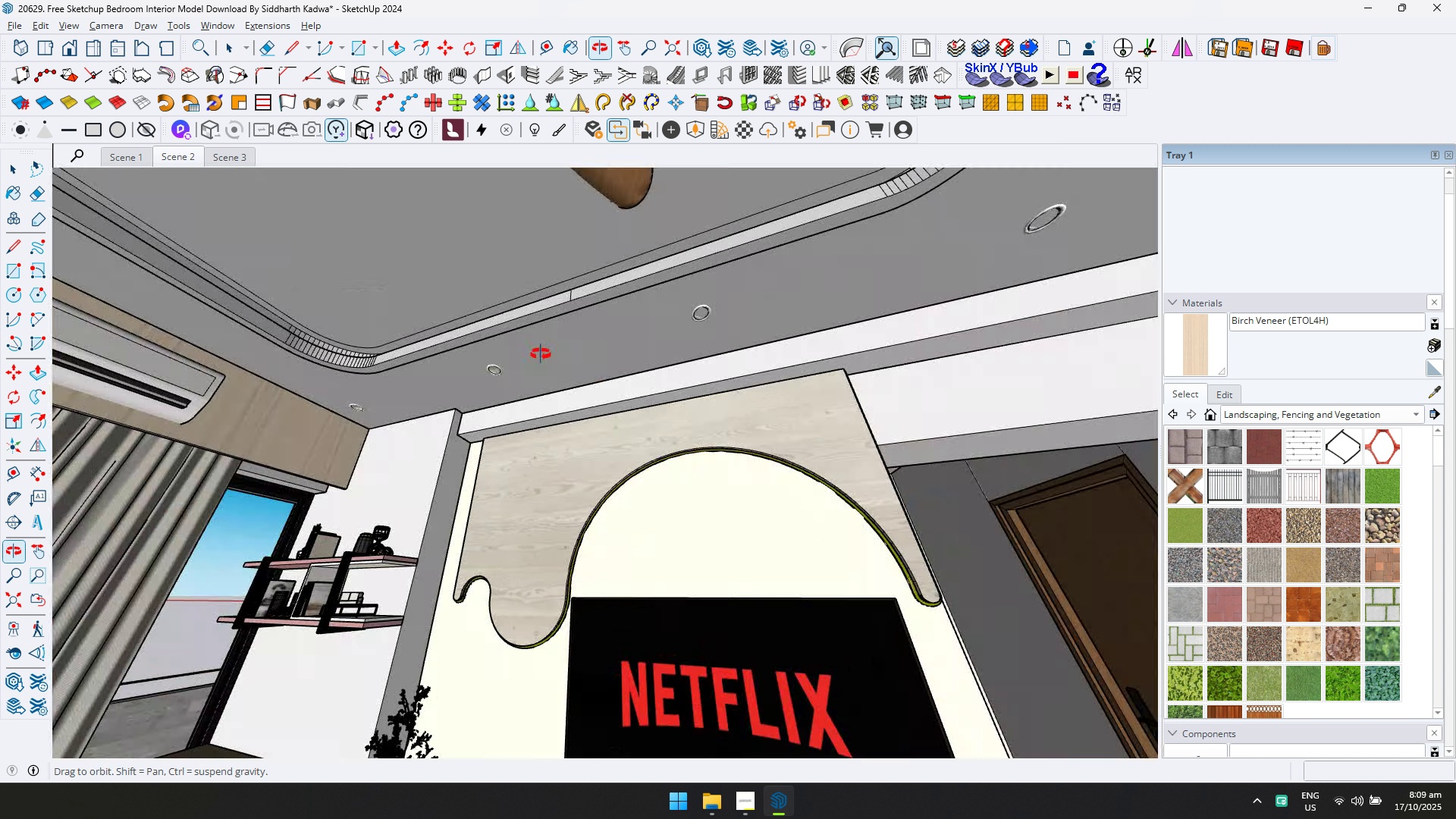 
hold_key(key=ShiftLeft, duration=0.42)
 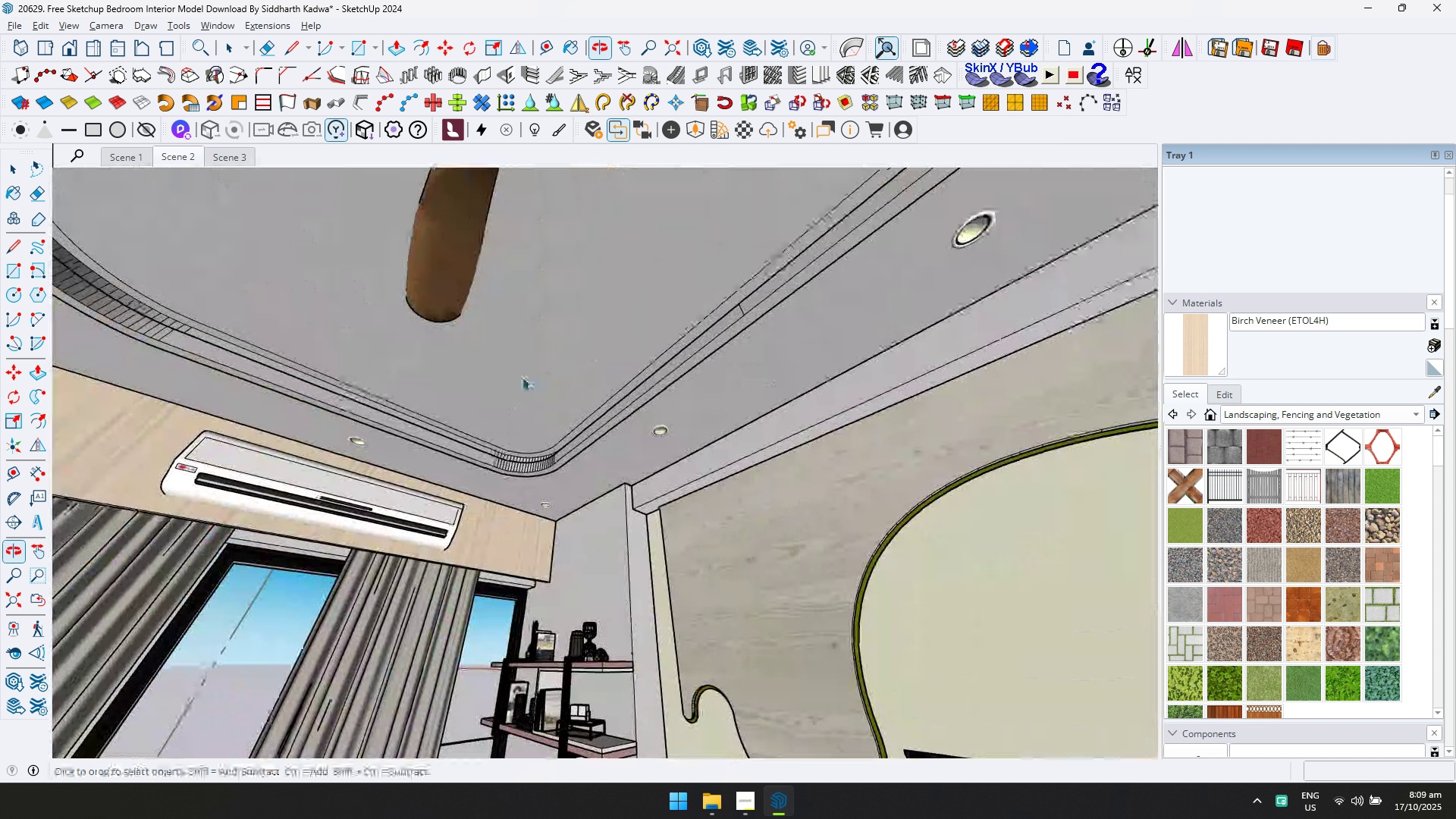 
double_click([522, 377])
 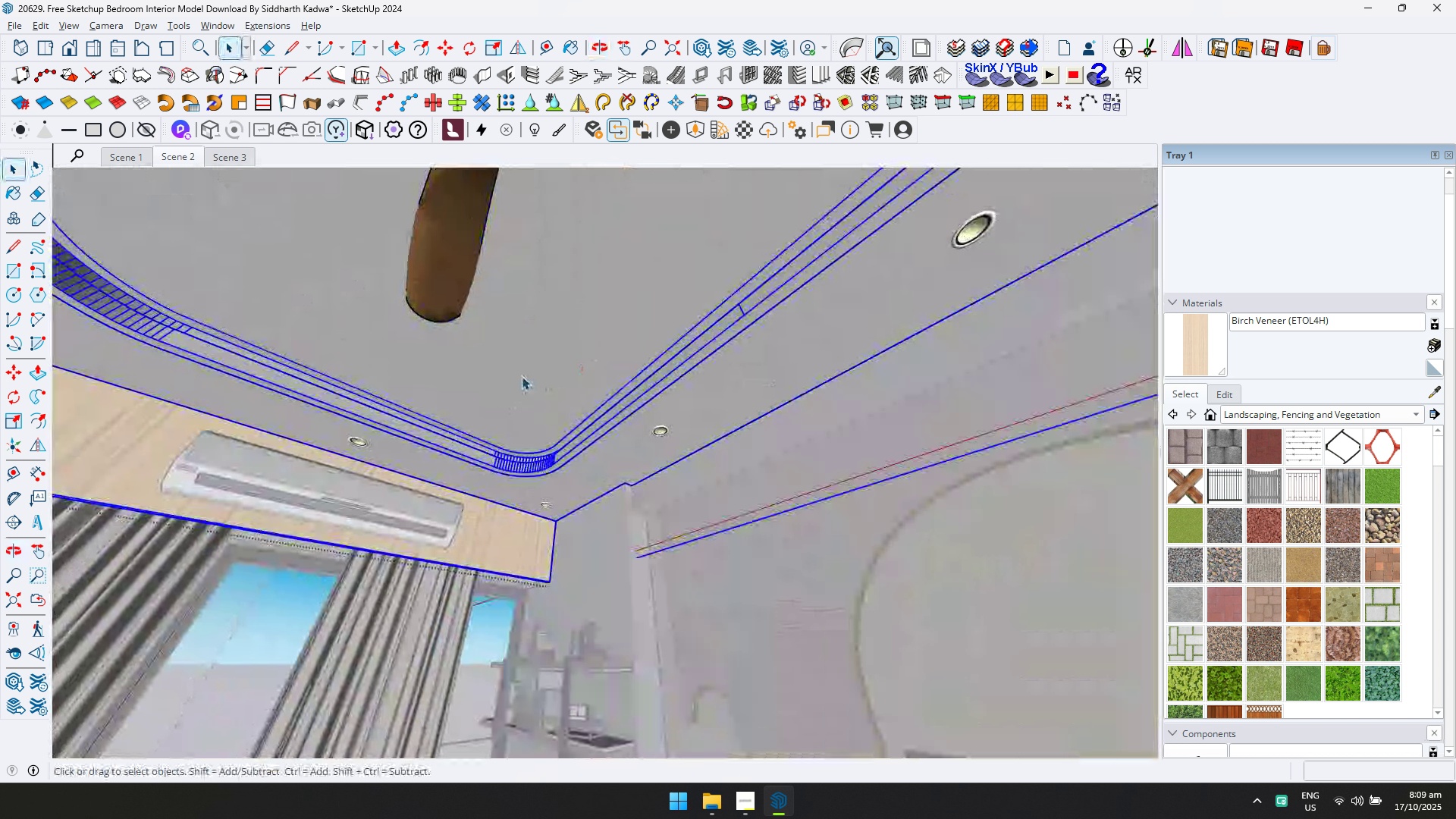 
triple_click([522, 376])
 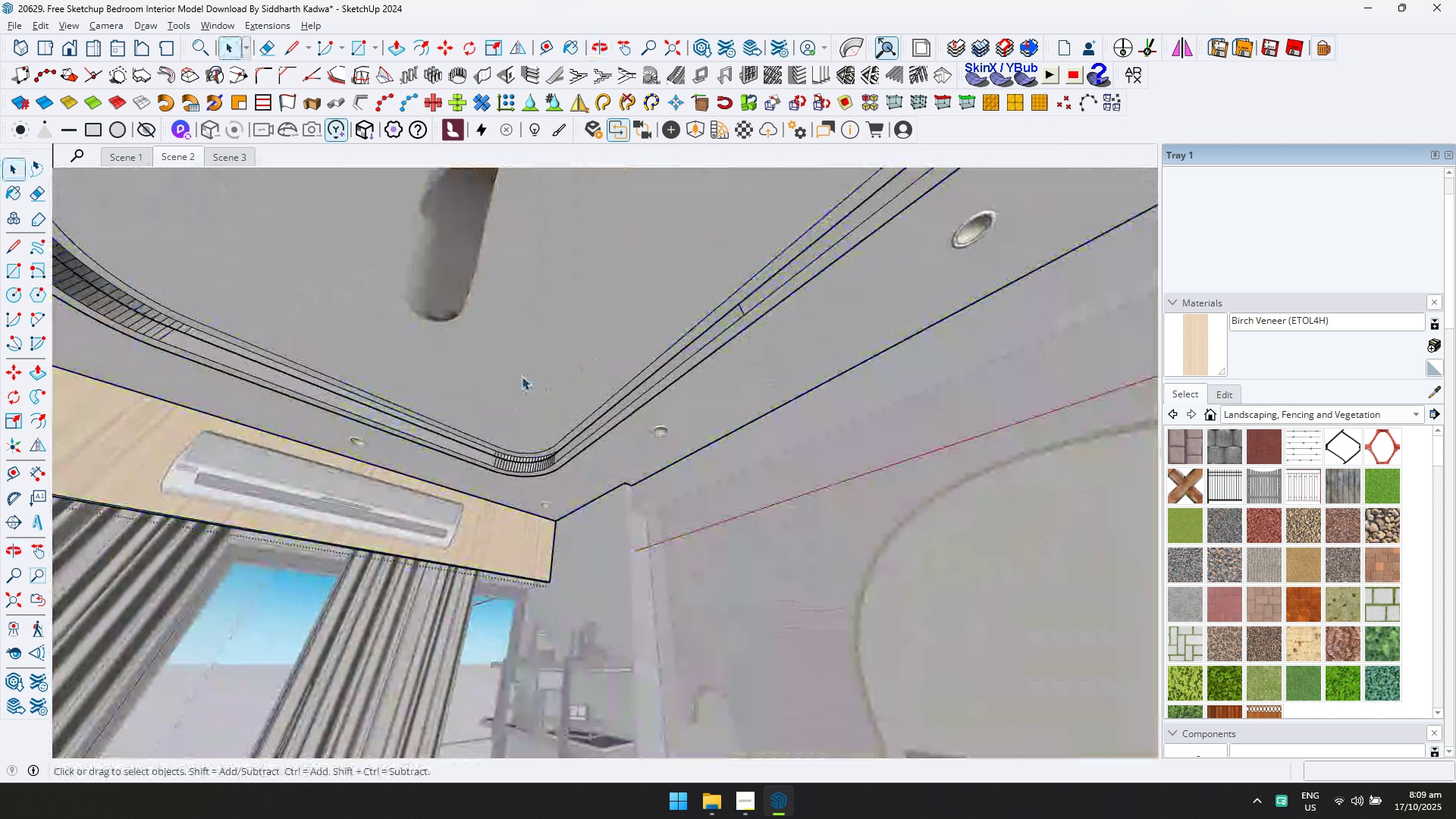 
triple_click([522, 376])
 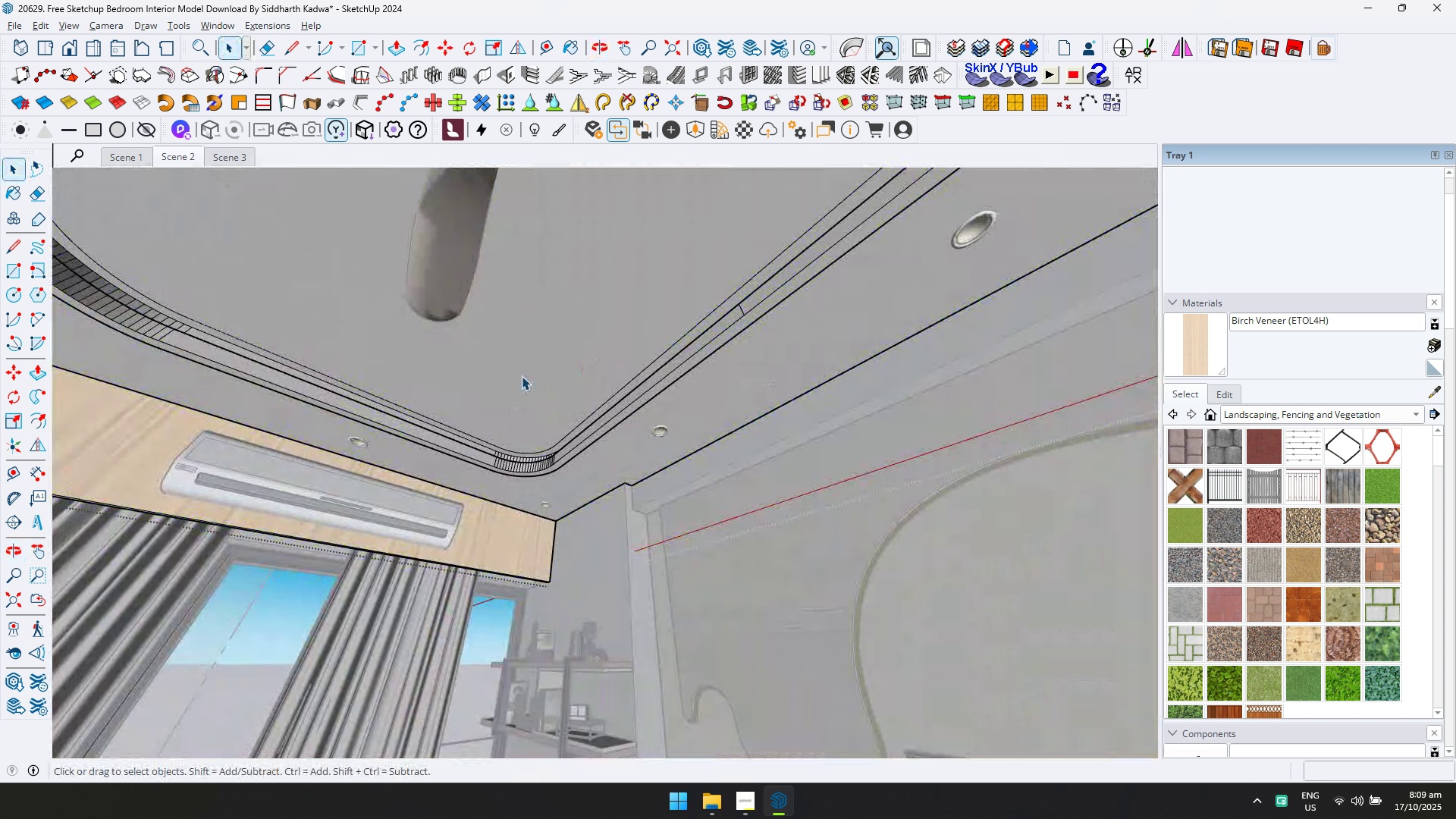 
left_click([522, 376])
 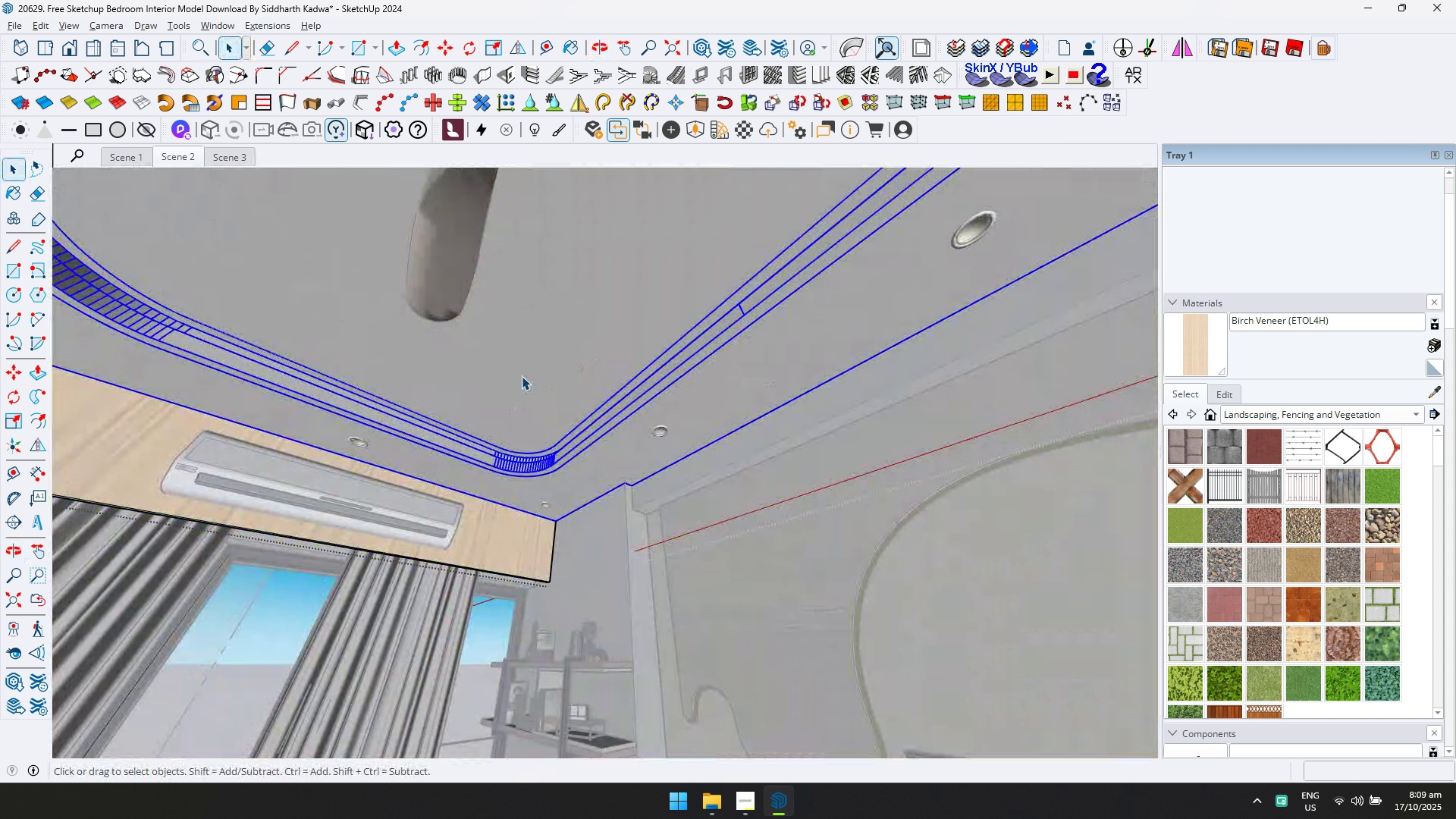 
double_click([522, 376])
 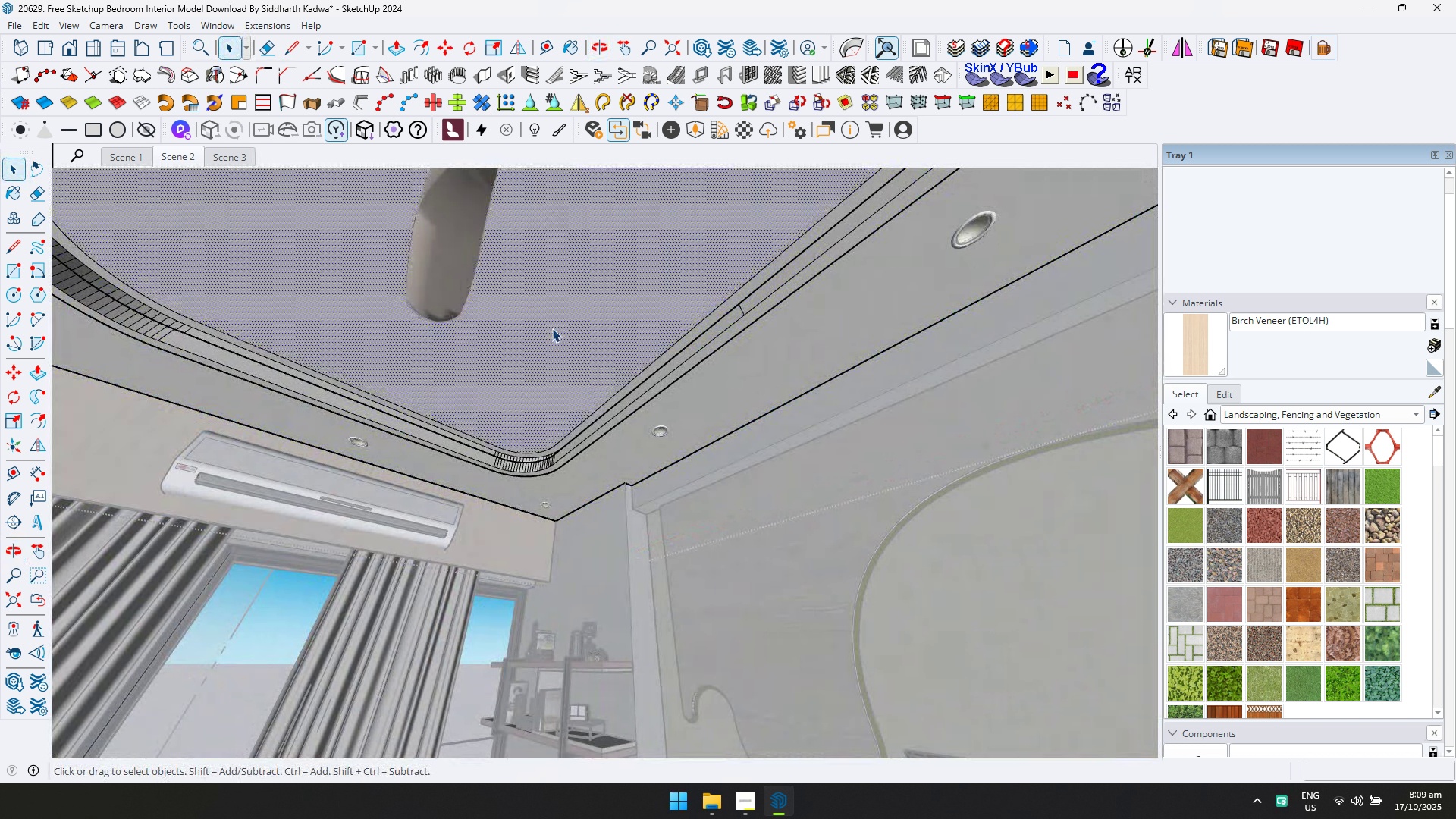 
triple_click([552, 328])
 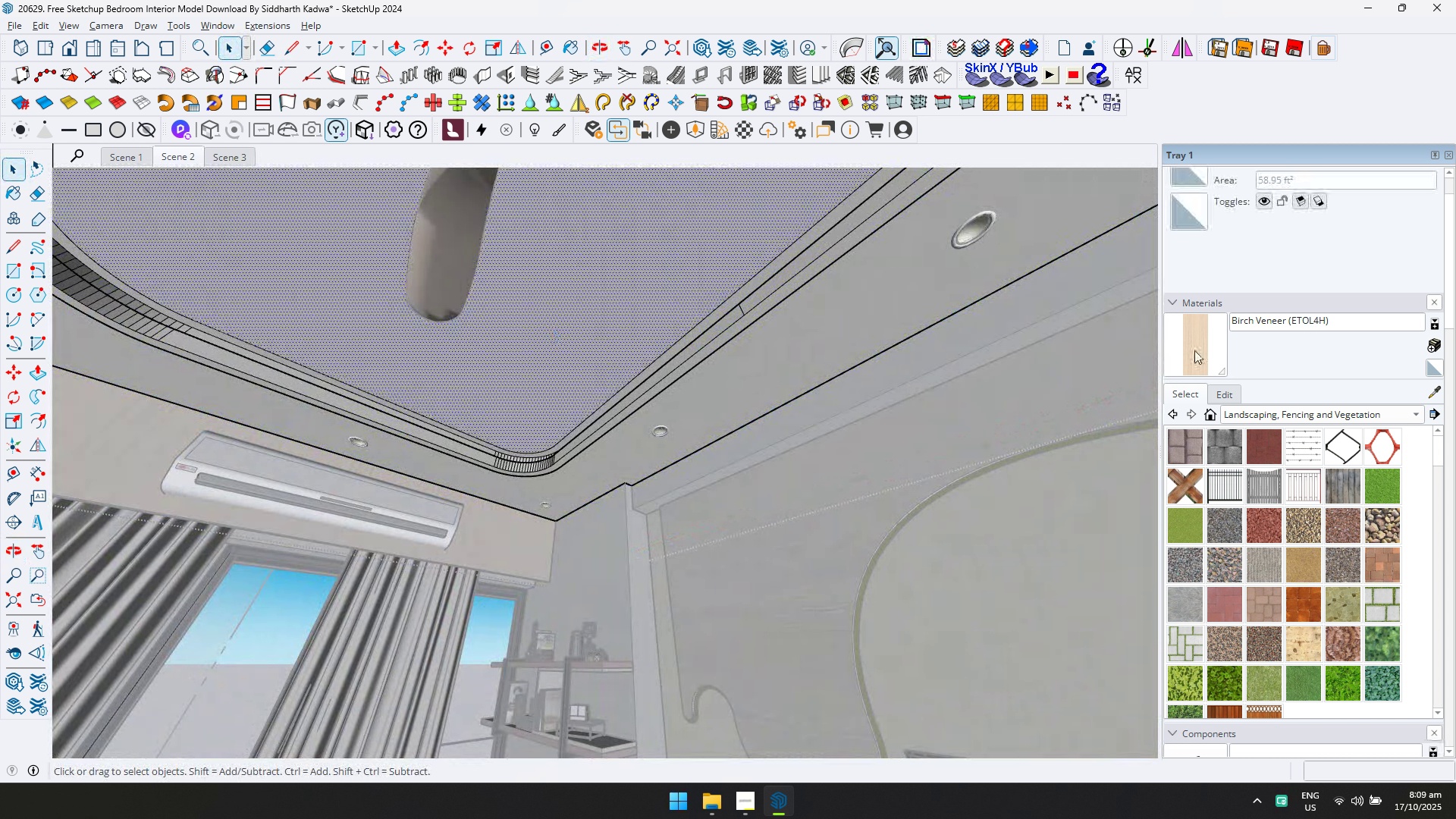 
left_click([1194, 350])
 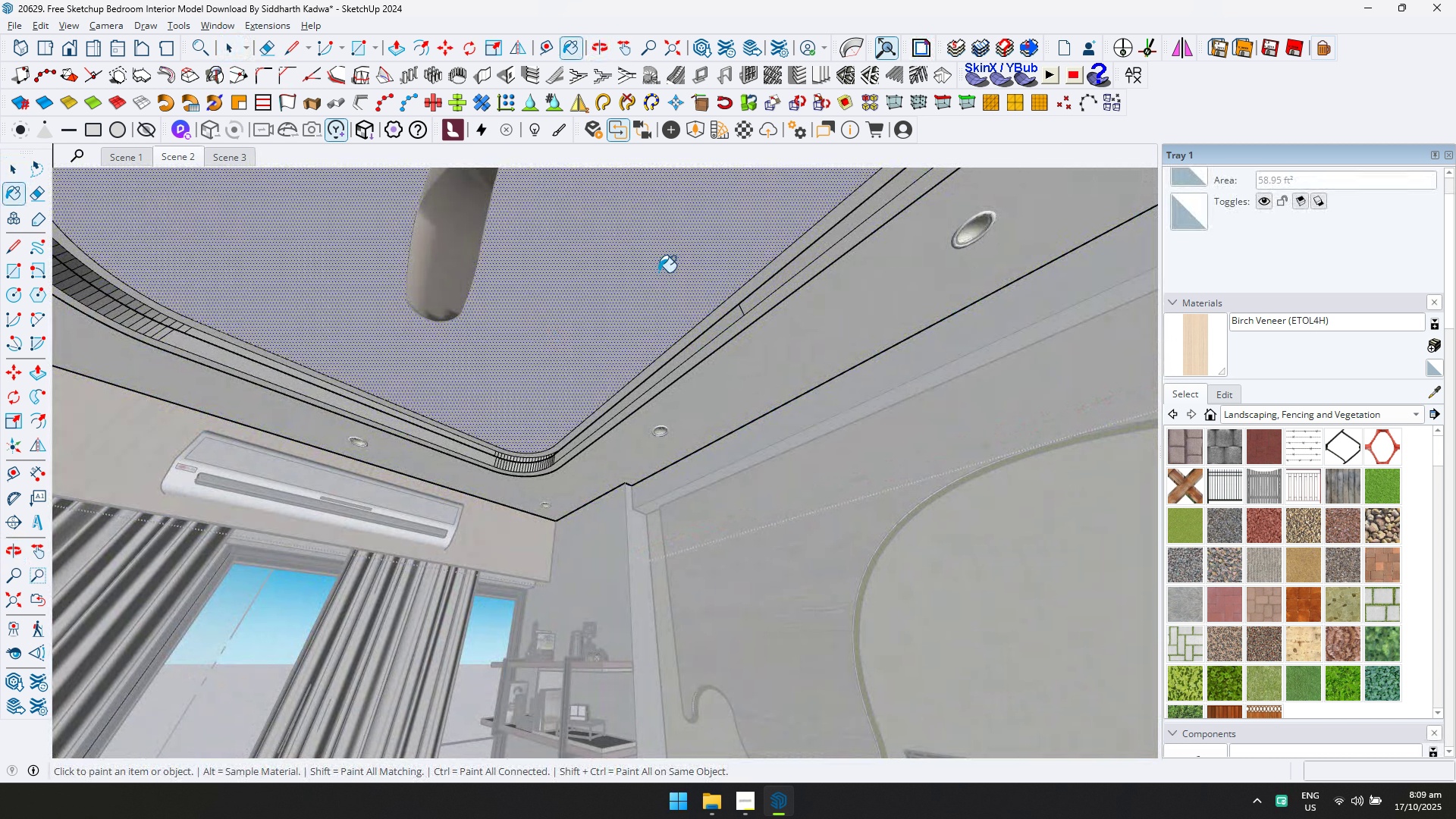 
hold_key(key=ControlLeft, duration=0.39)
double_click([657, 272])
 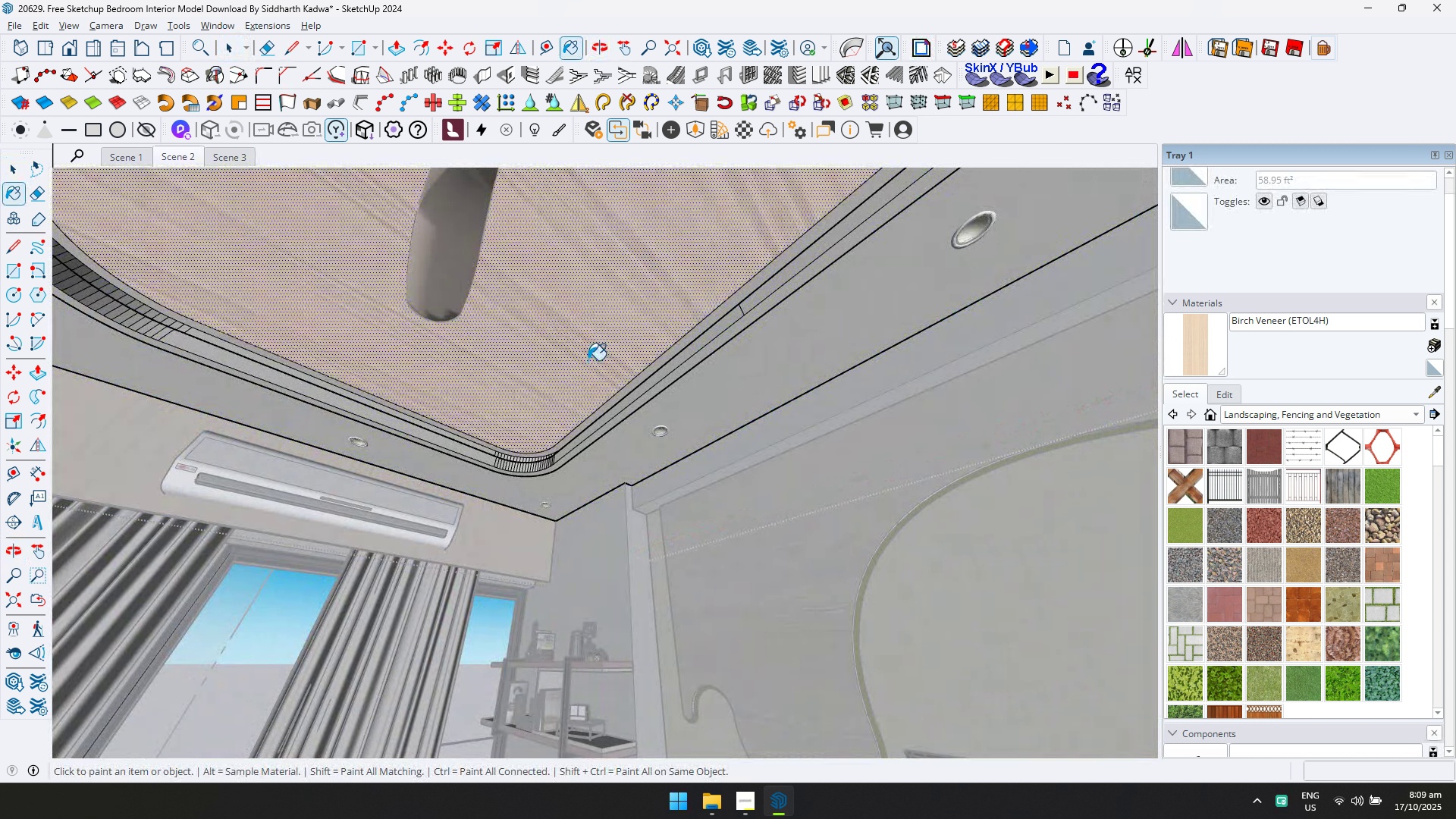 
hold_key(key=ShiftLeft, duration=0.34)
 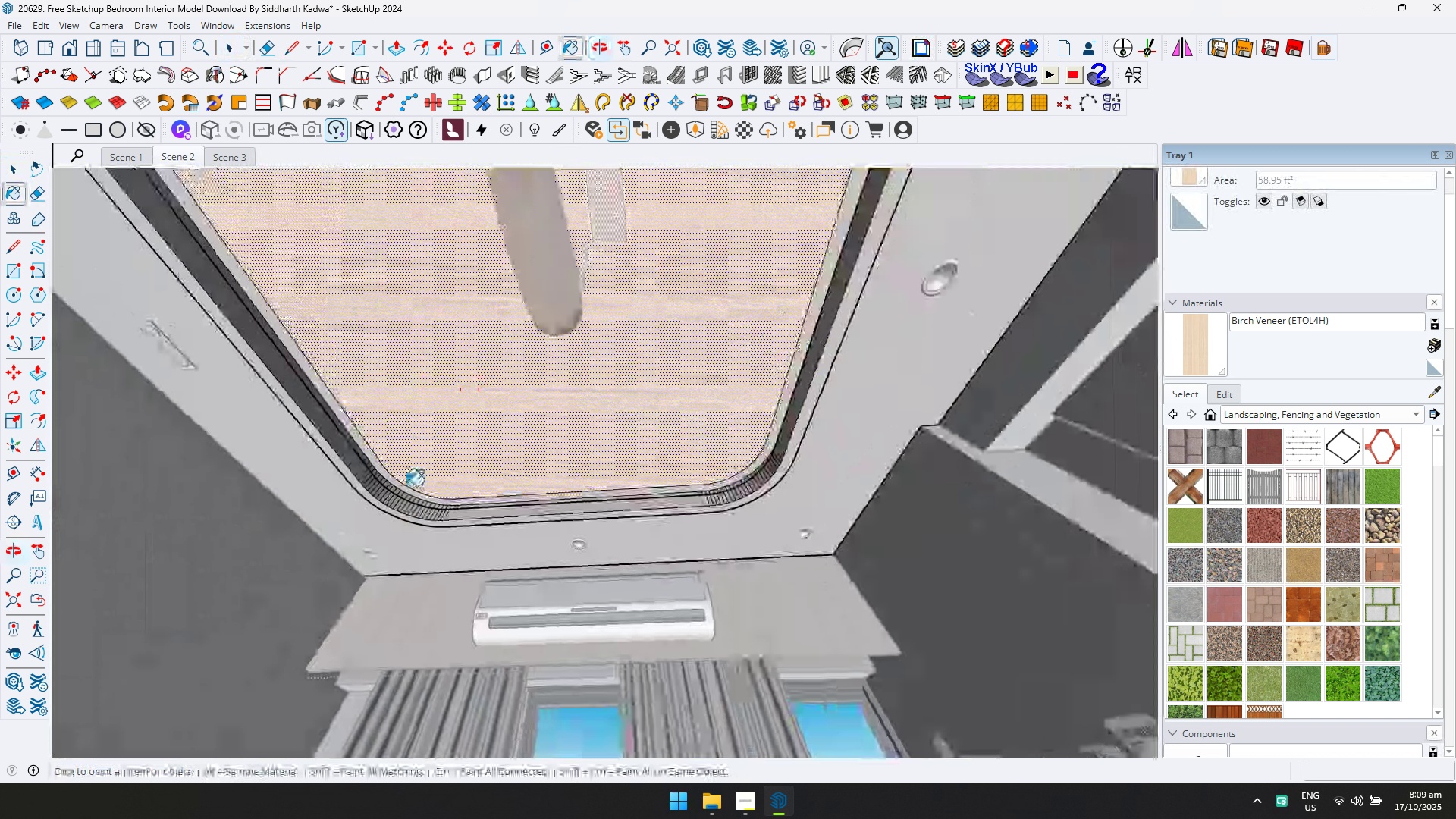 
scroll: coordinate [378, 532], scroll_direction: up, amount: 7.0
 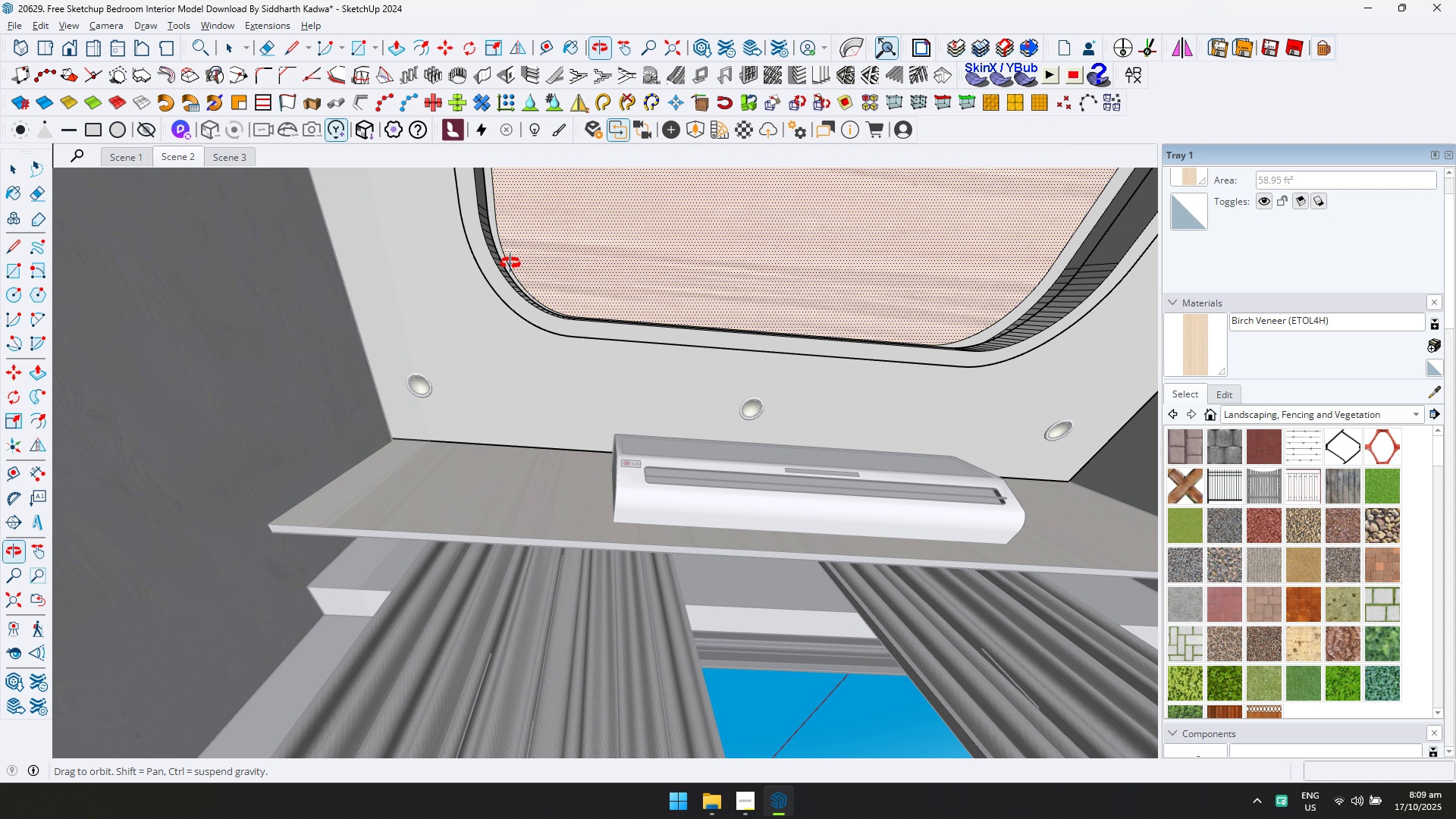 
hold_key(key=ShiftLeft, duration=0.49)
 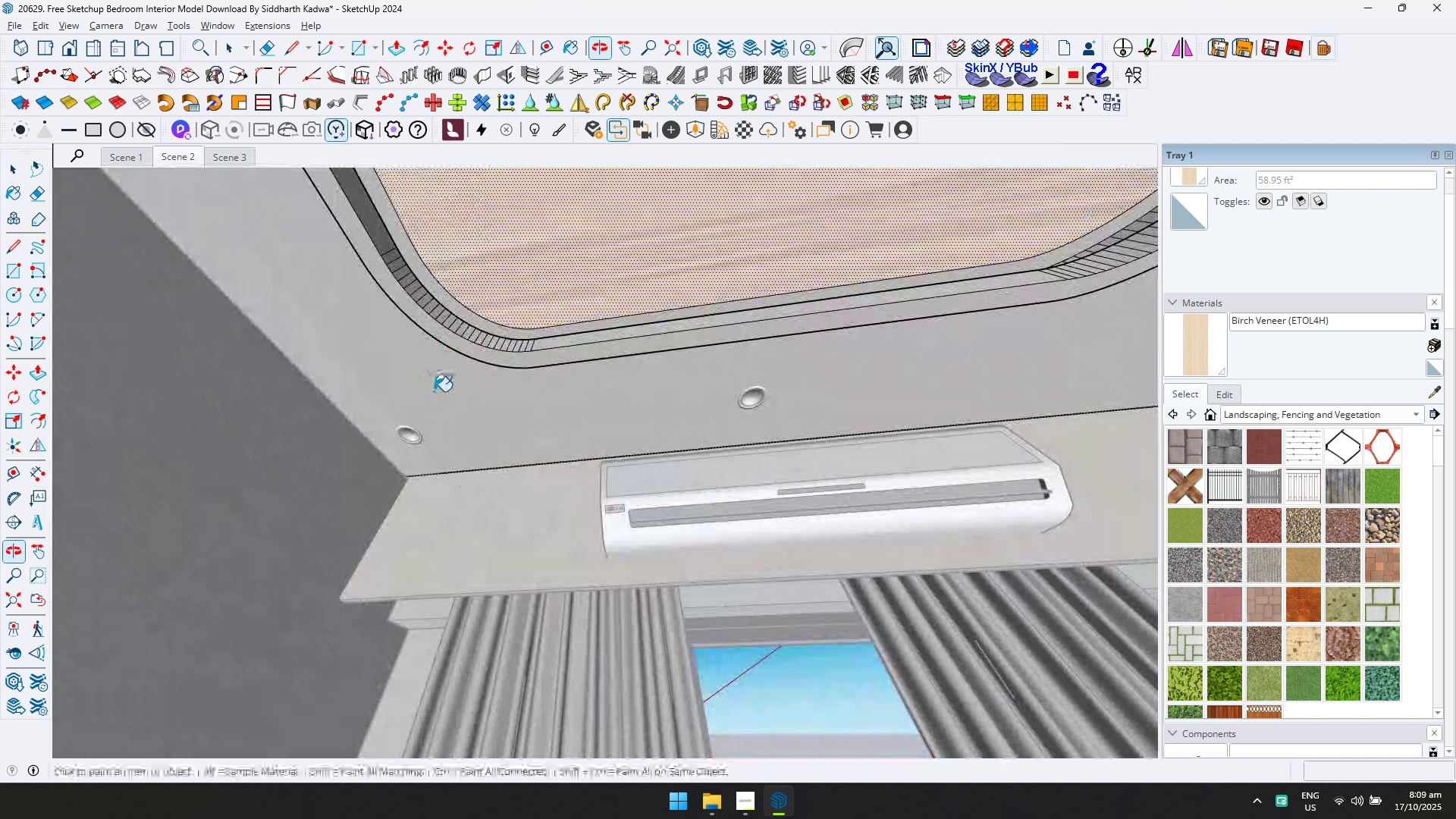 
hold_key(key=ControlLeft, duration=0.41)
left_click([457, 400])
 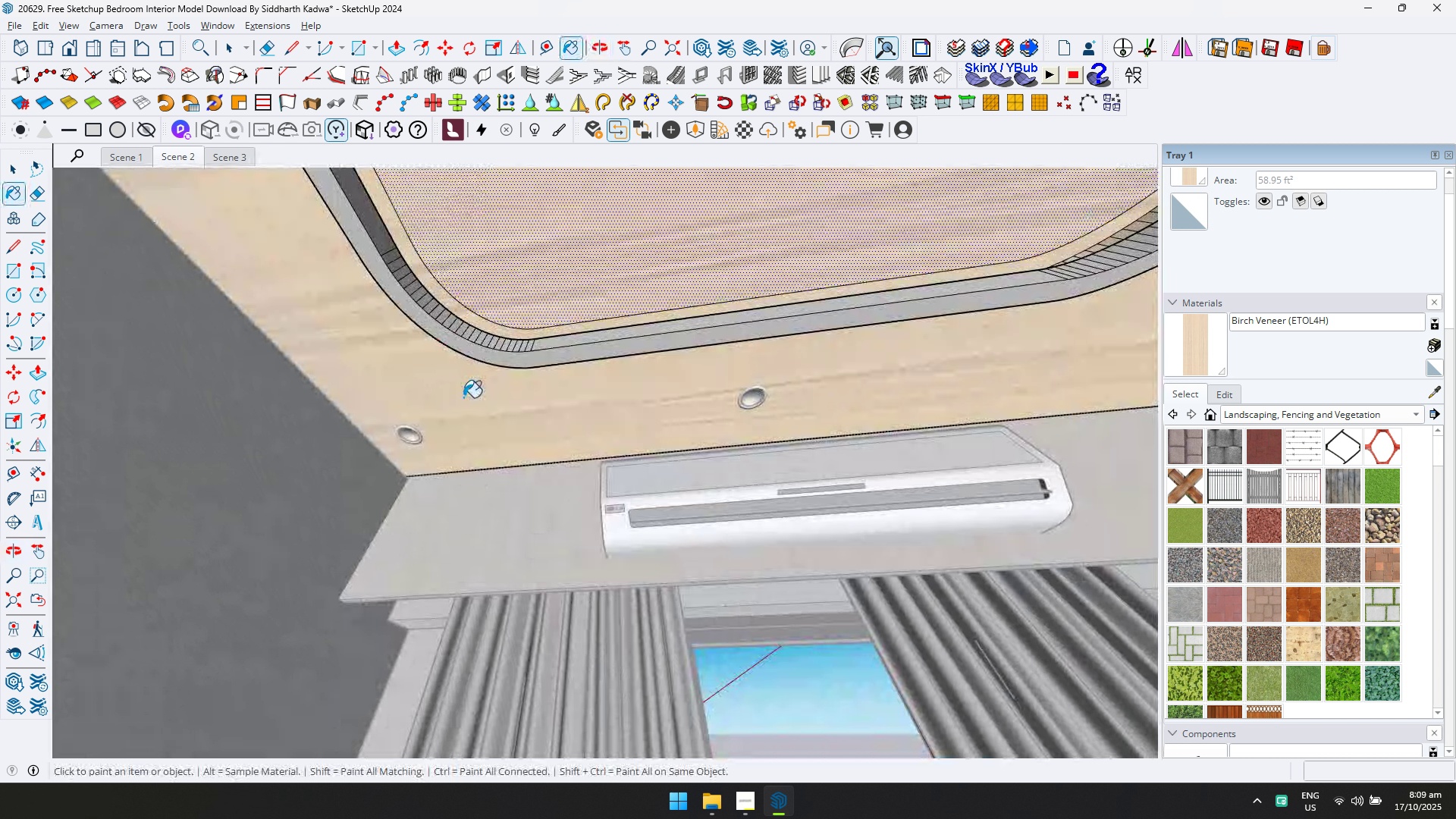 
scroll: coordinate [470, 391], scroll_direction: down, amount: 8.0
 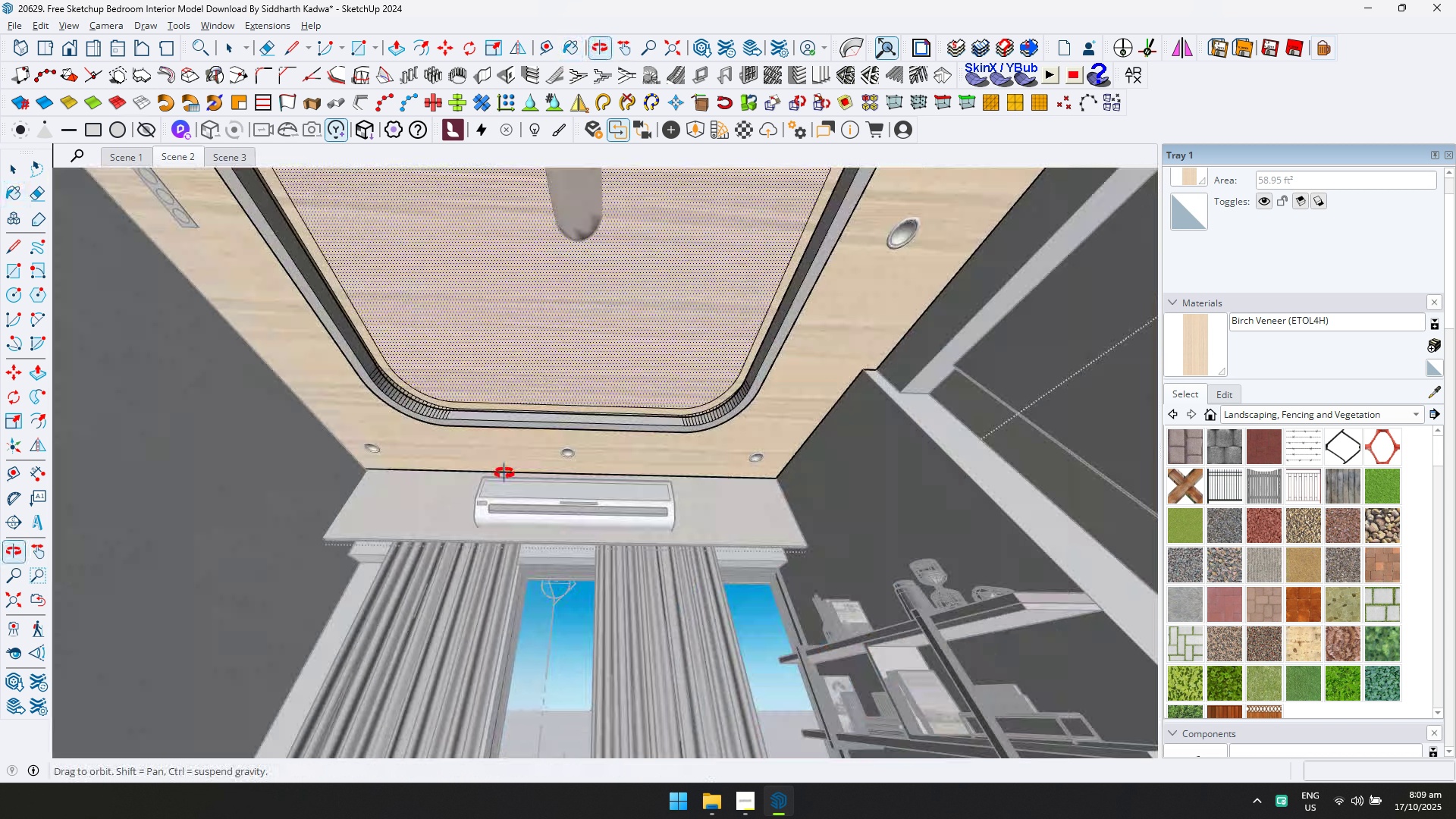 
hold_key(key=ShiftLeft, duration=0.36)
 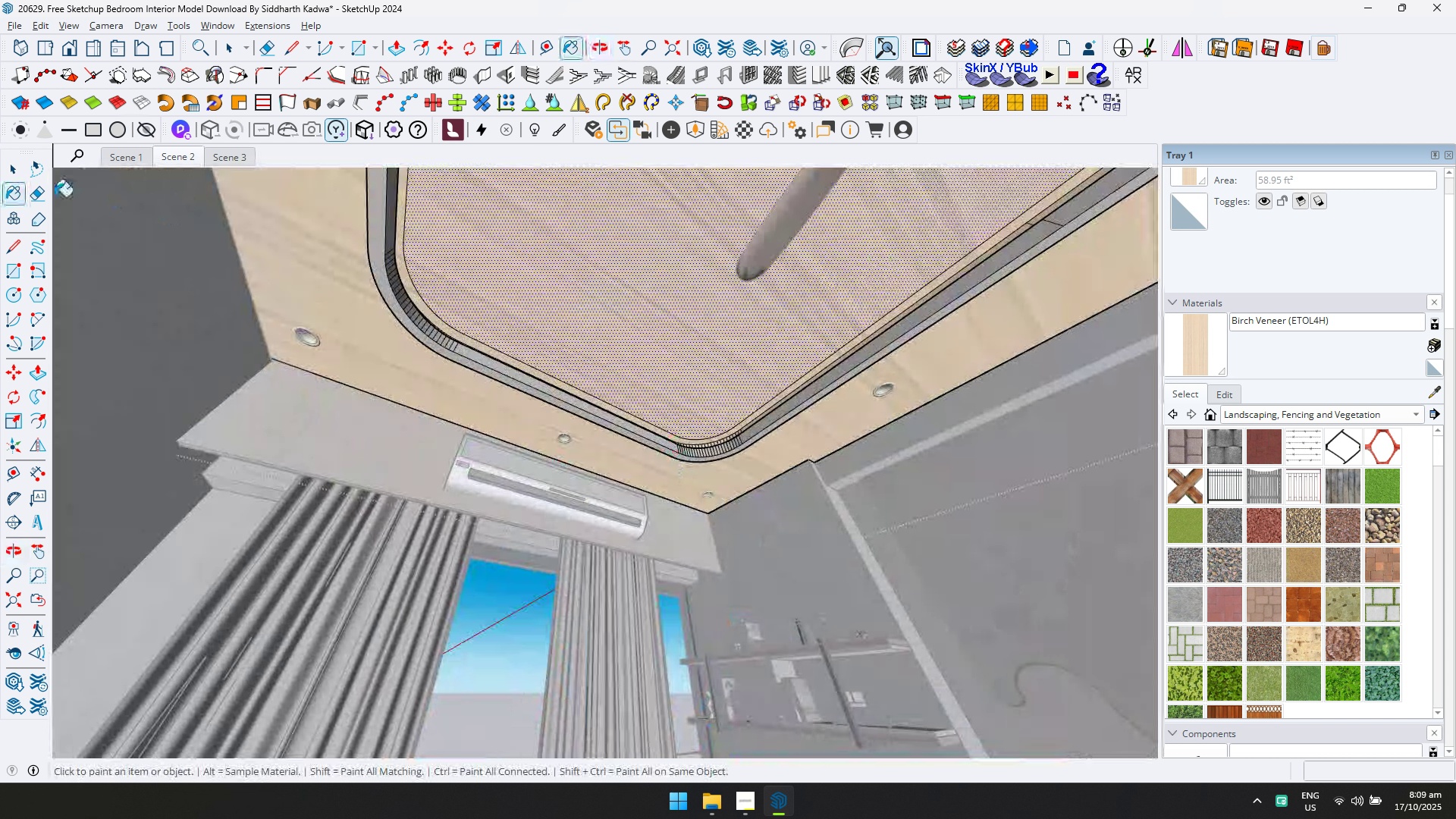 
left_click([16, 178])
 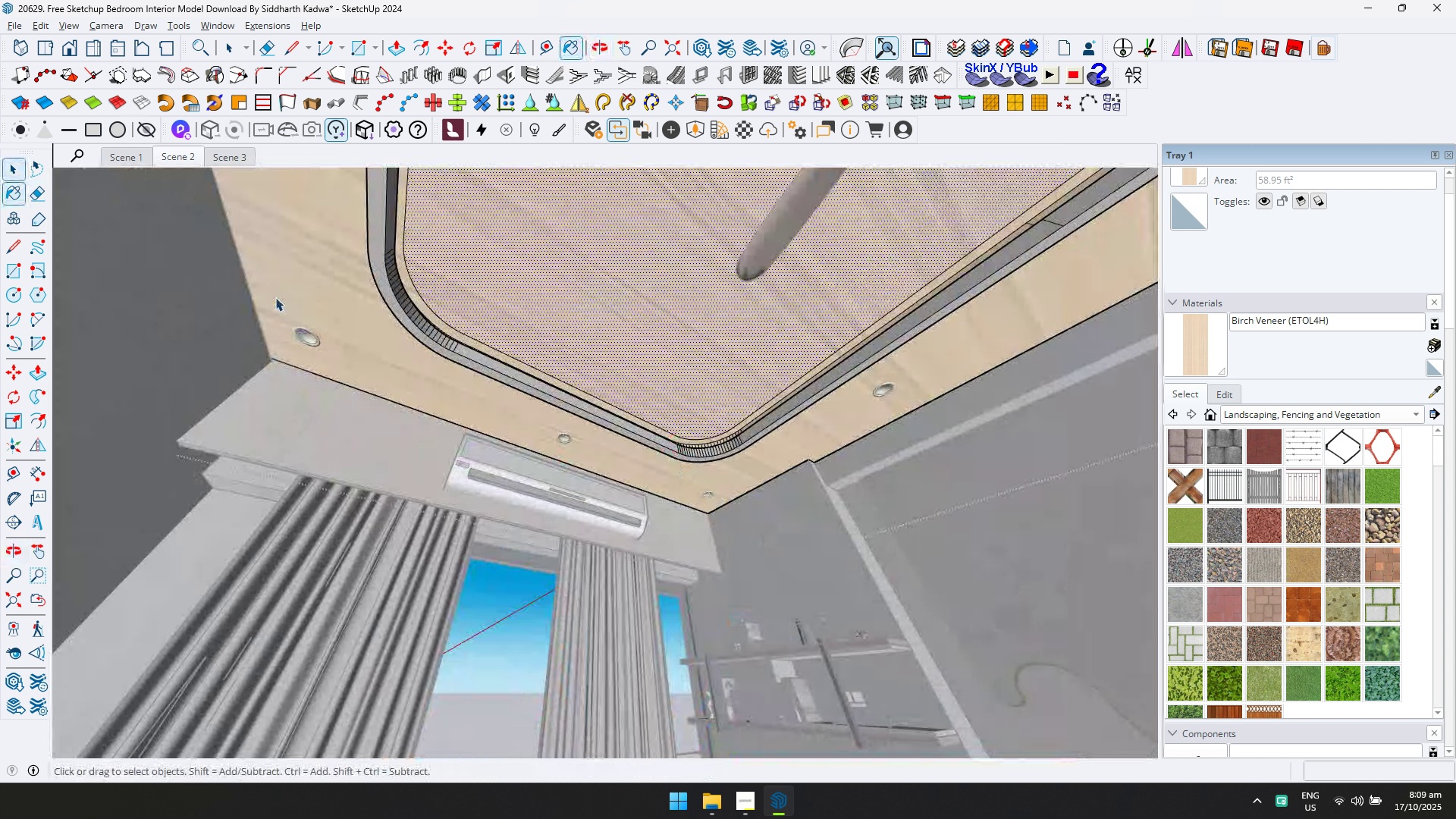 
key(Escape)
 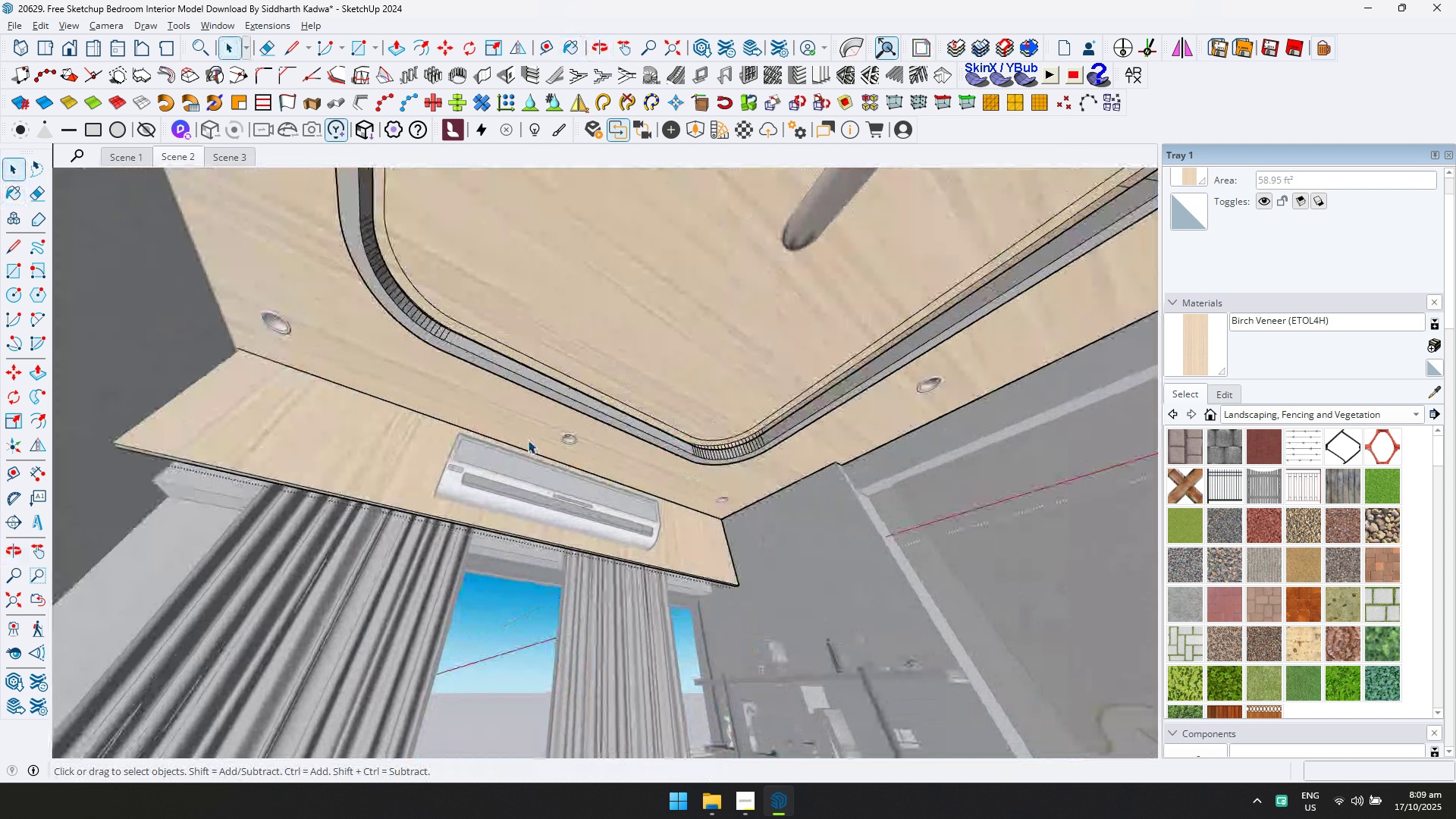 
scroll: coordinate [528, 440], scroll_direction: up, amount: 4.0
 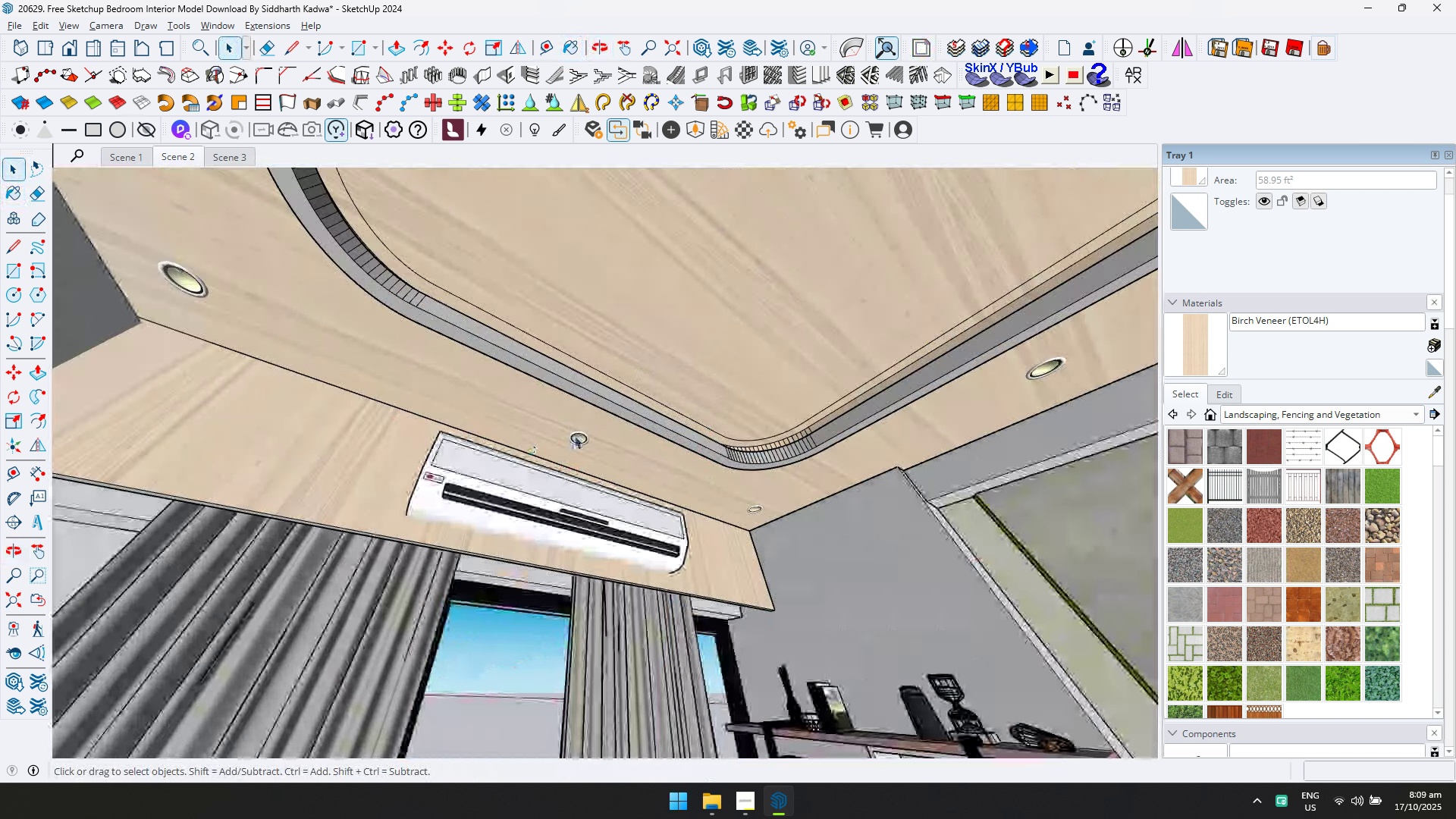 
key(Escape)
 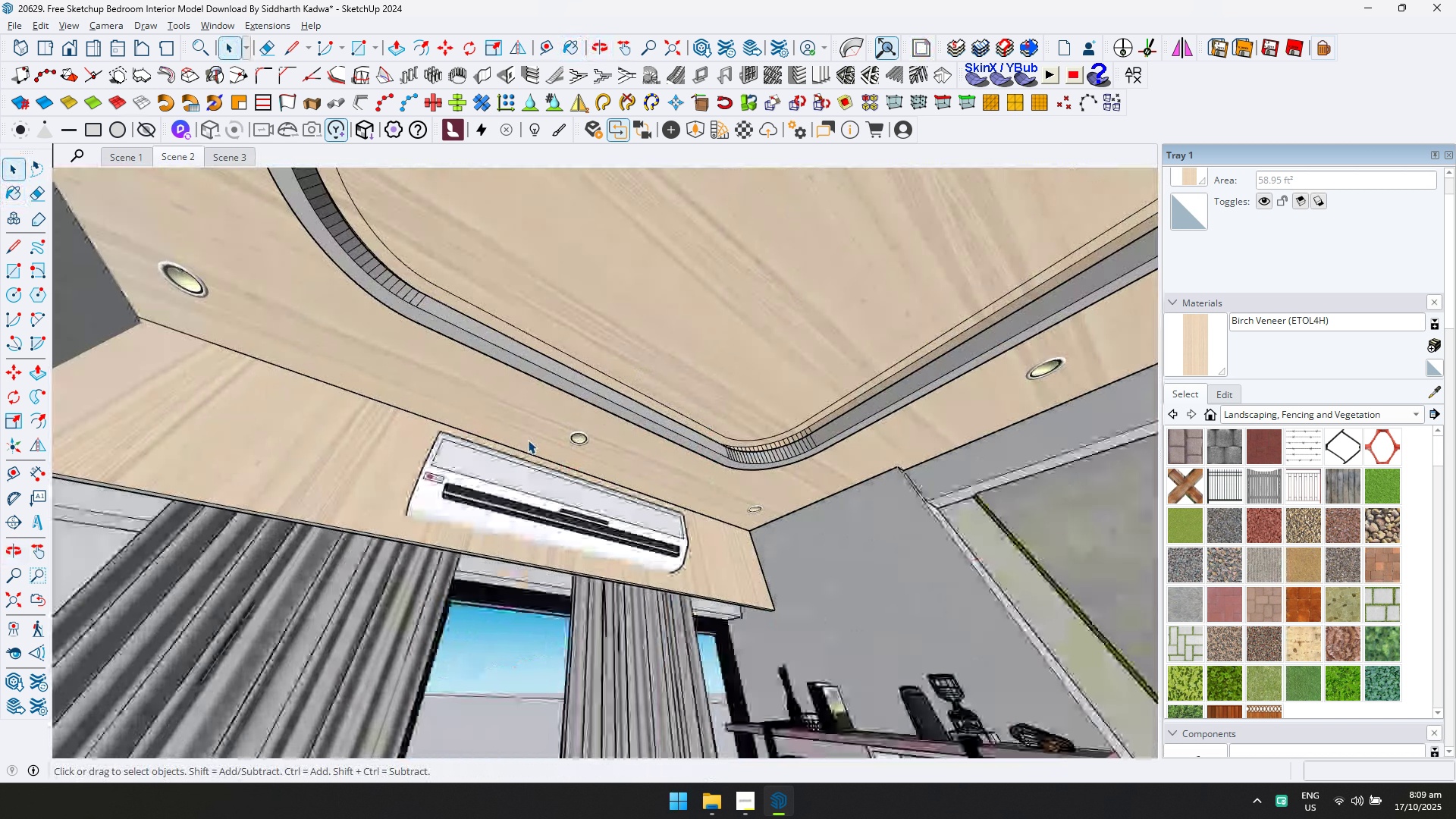 
key(Escape)
 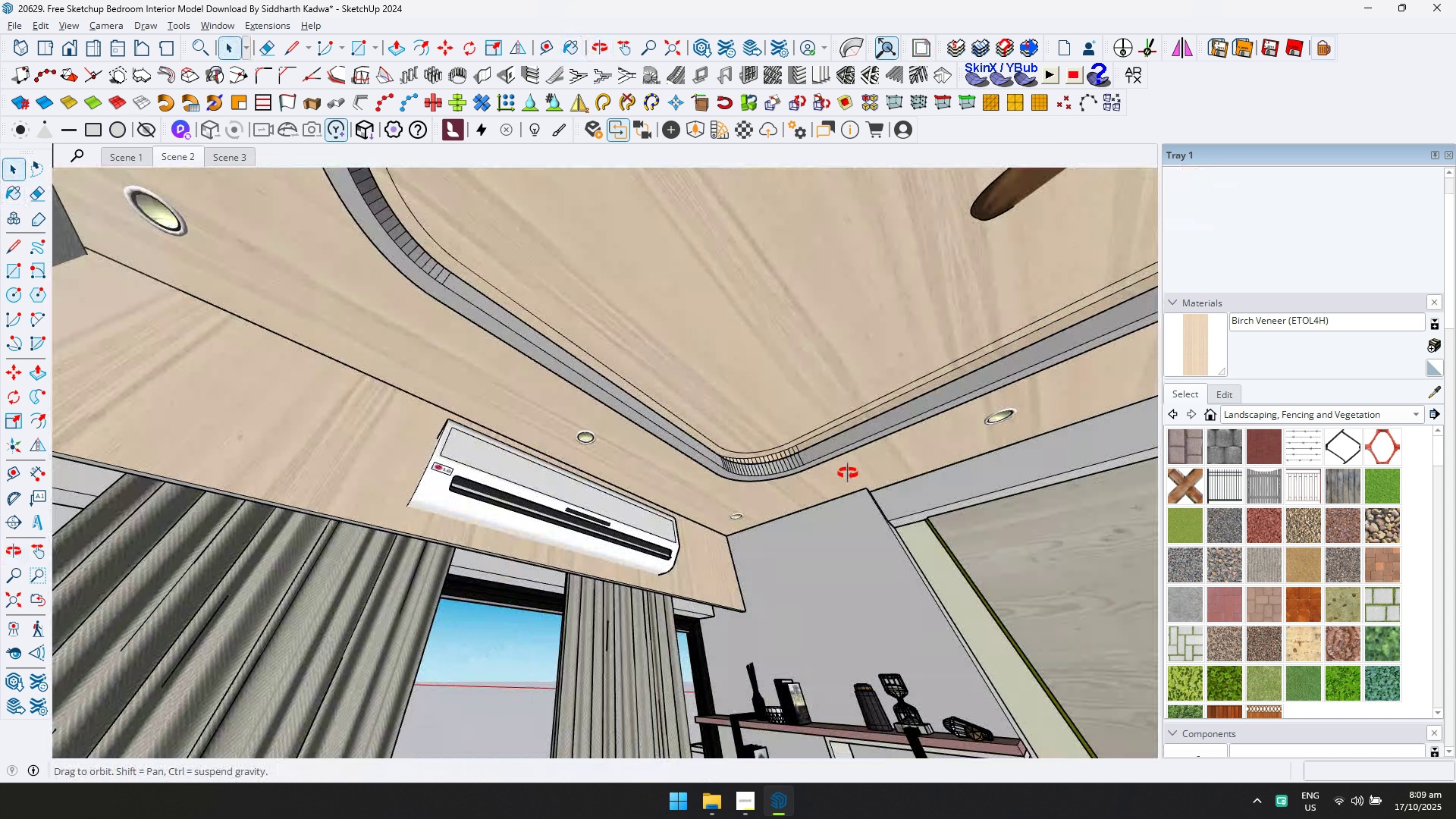 
hold_key(key=ShiftLeft, duration=0.33)
 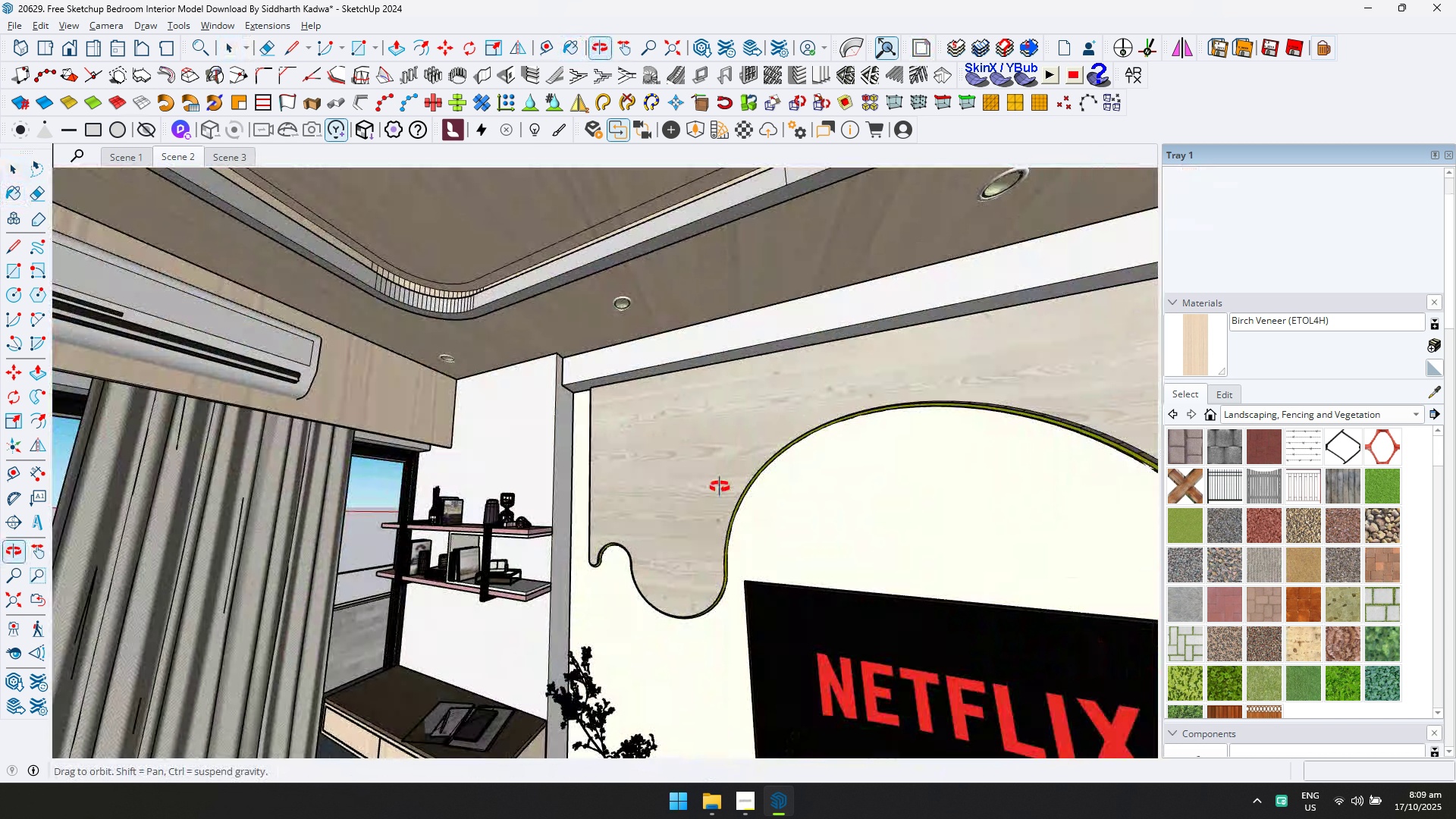 
hold_key(key=ShiftLeft, duration=0.43)
 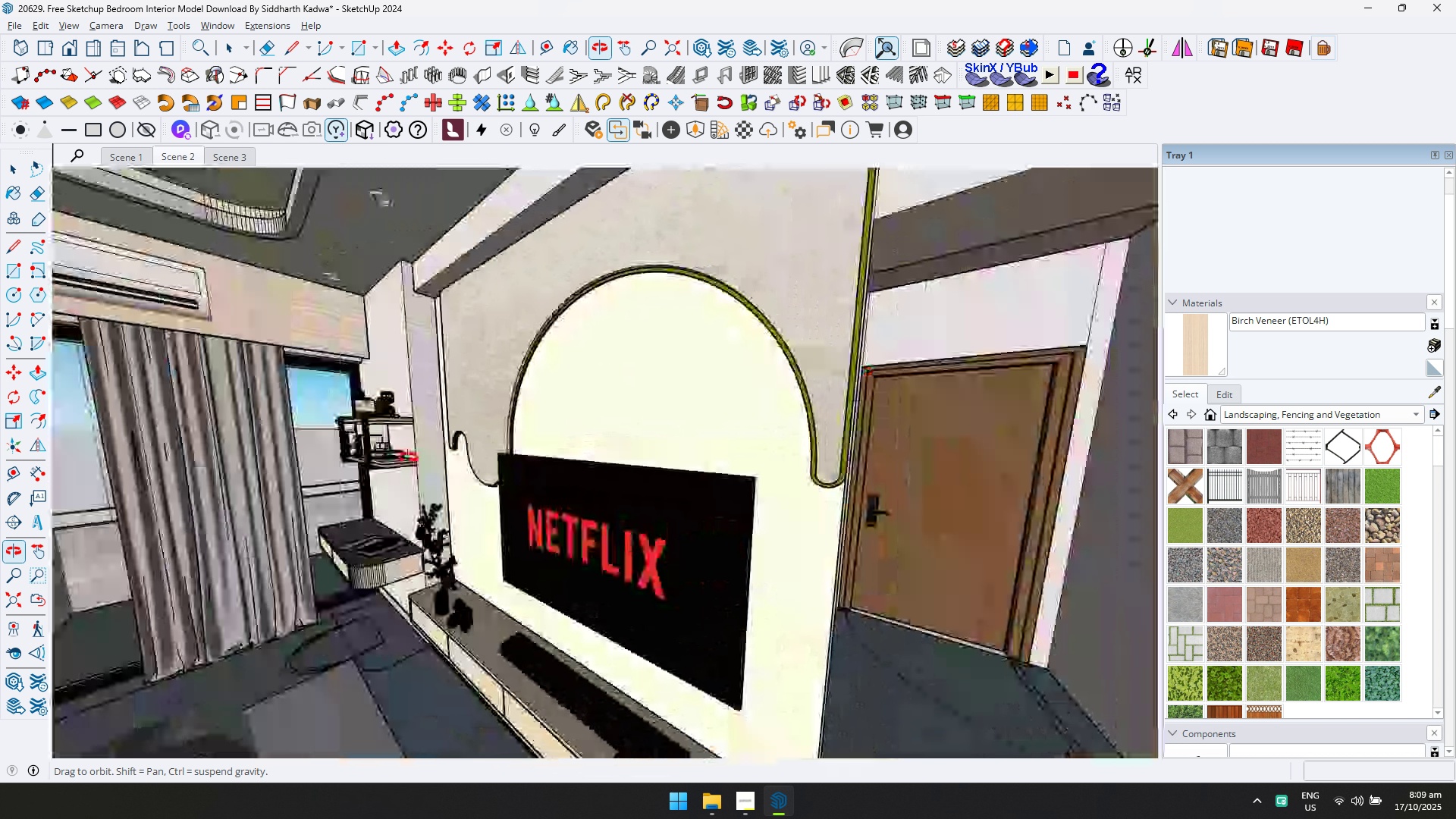 
hold_key(key=ShiftLeft, duration=0.43)
 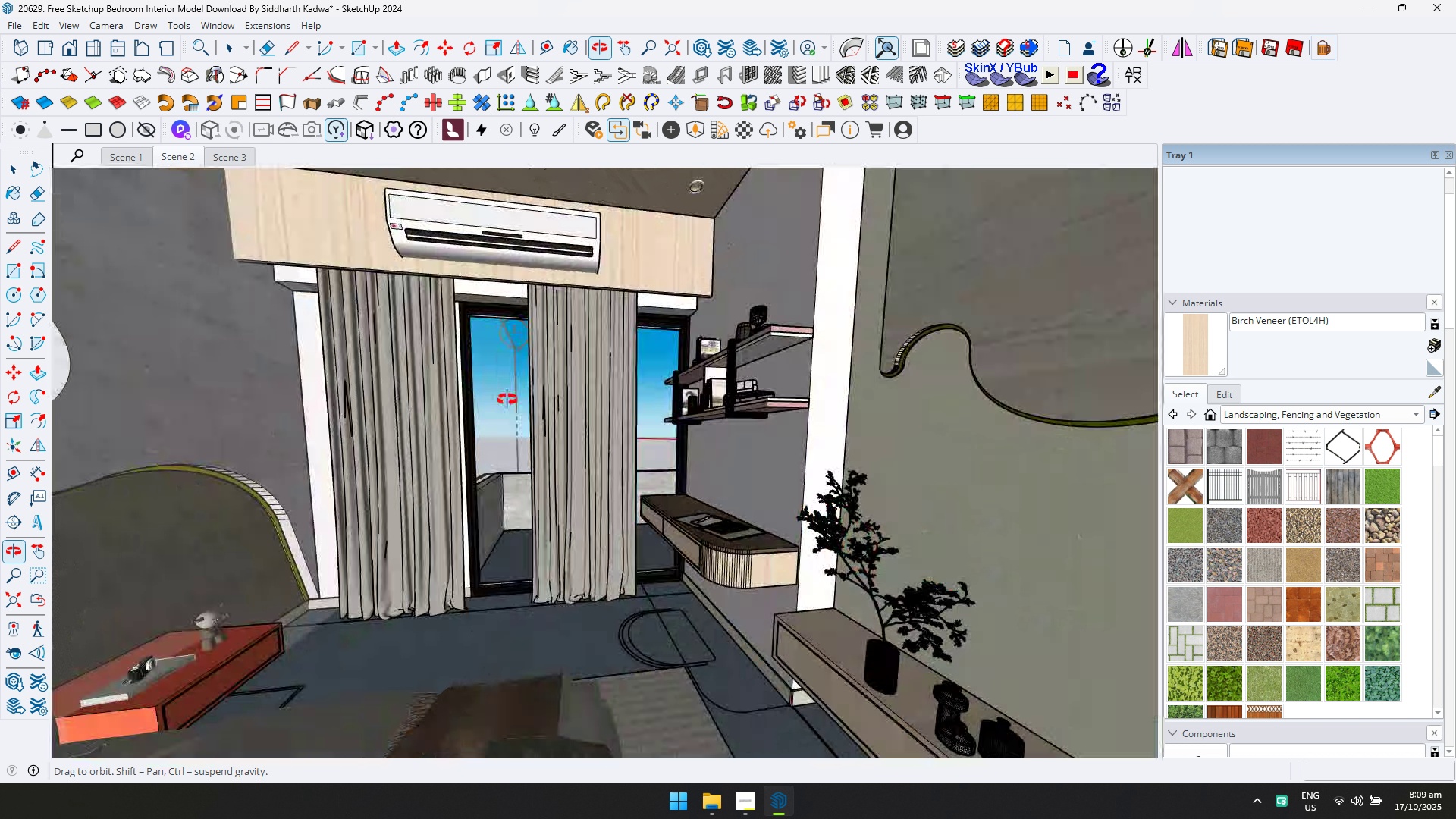 
hold_key(key=ShiftLeft, duration=0.33)
 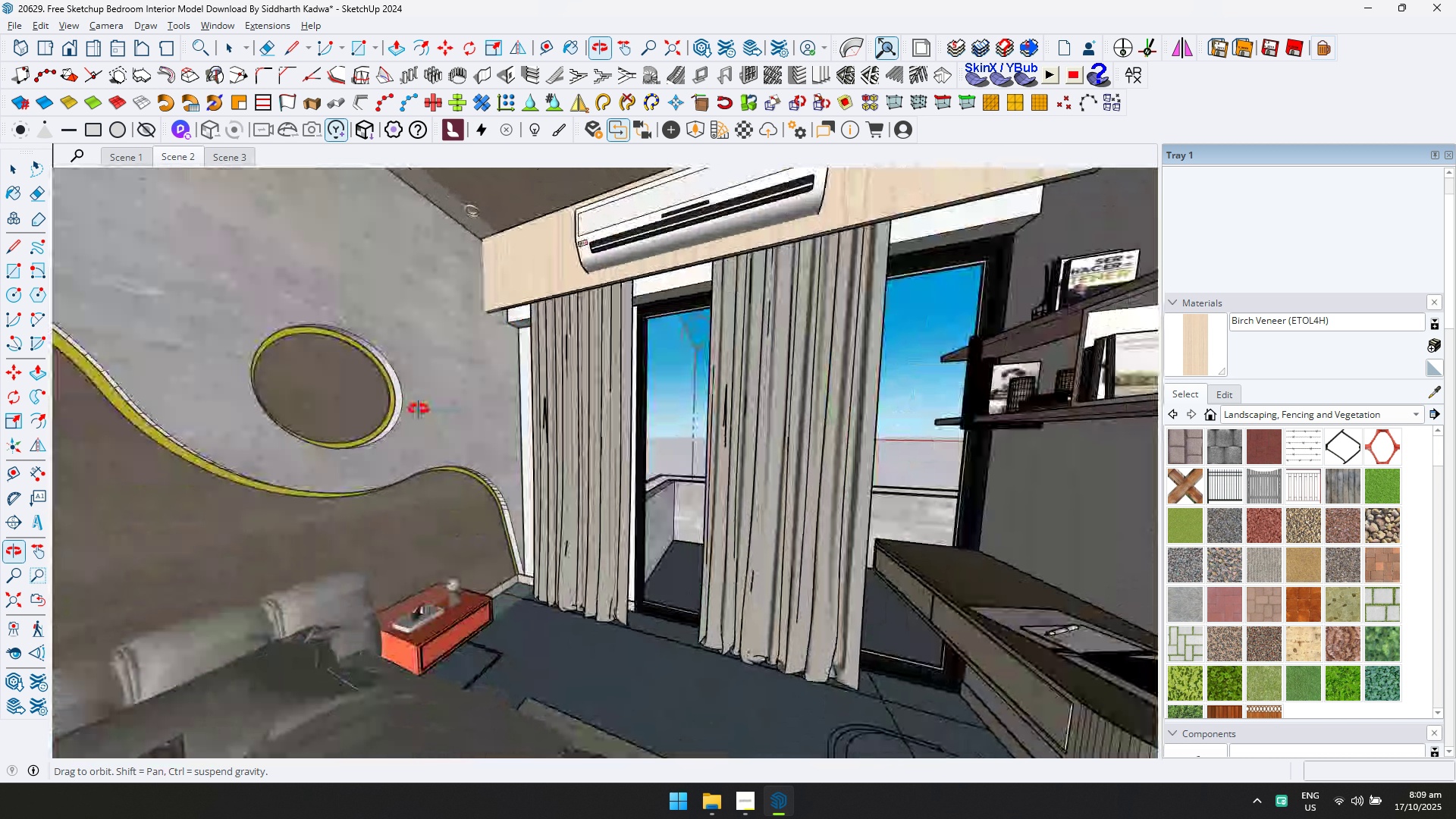 
key(Shift+ShiftLeft)
 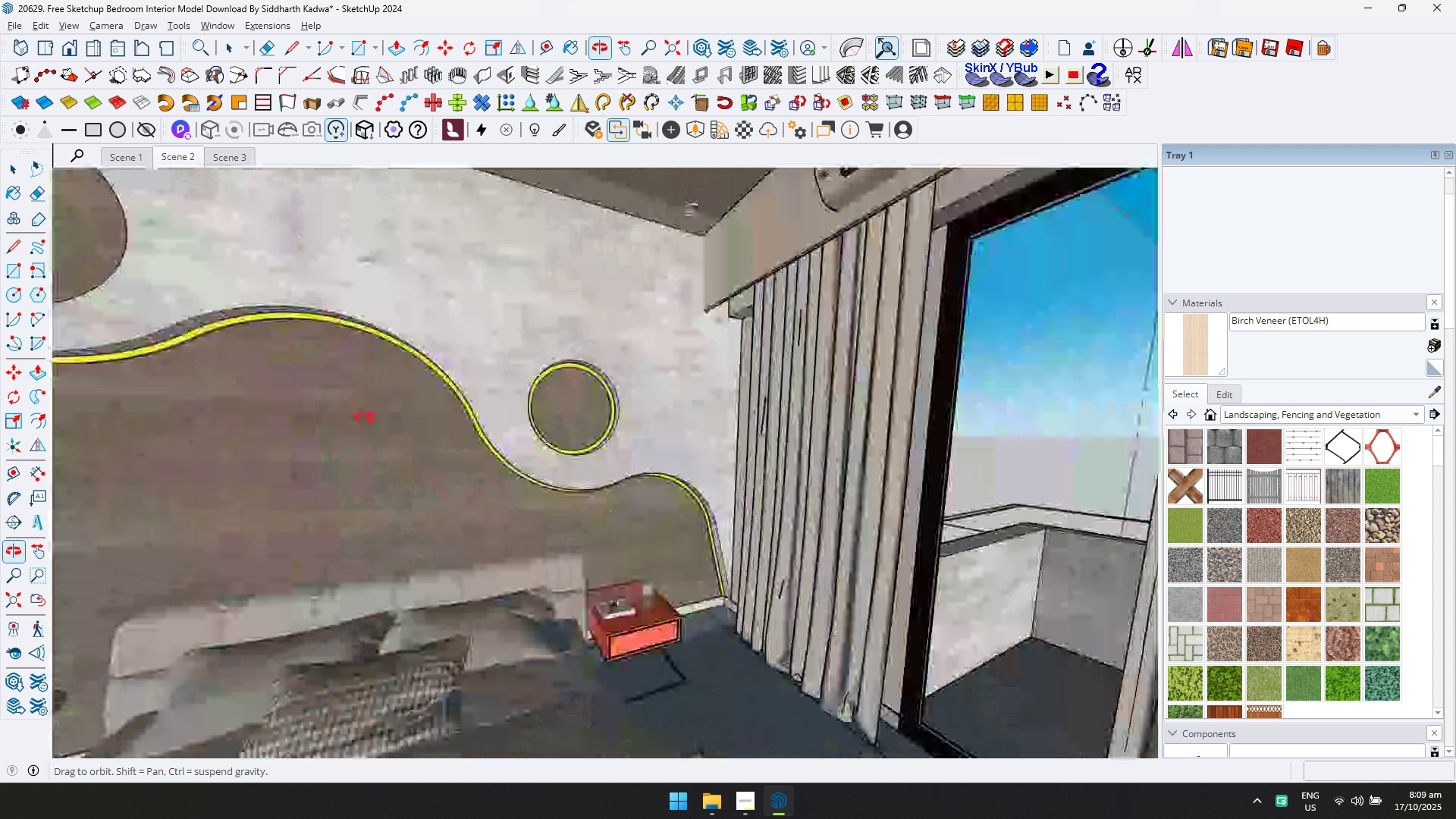 
key(Shift+ShiftLeft)
 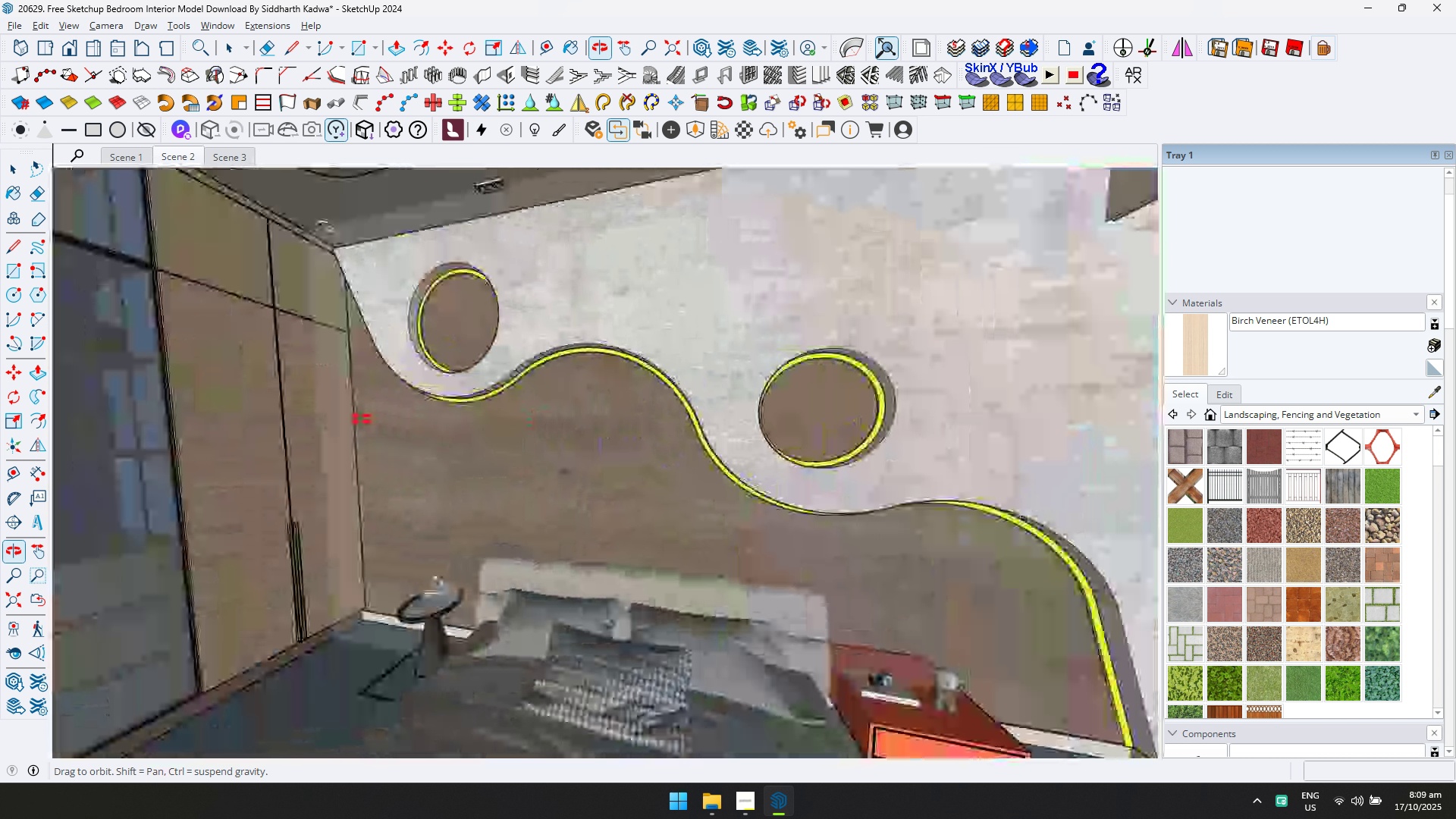 
hold_key(key=ShiftLeft, duration=0.3)
 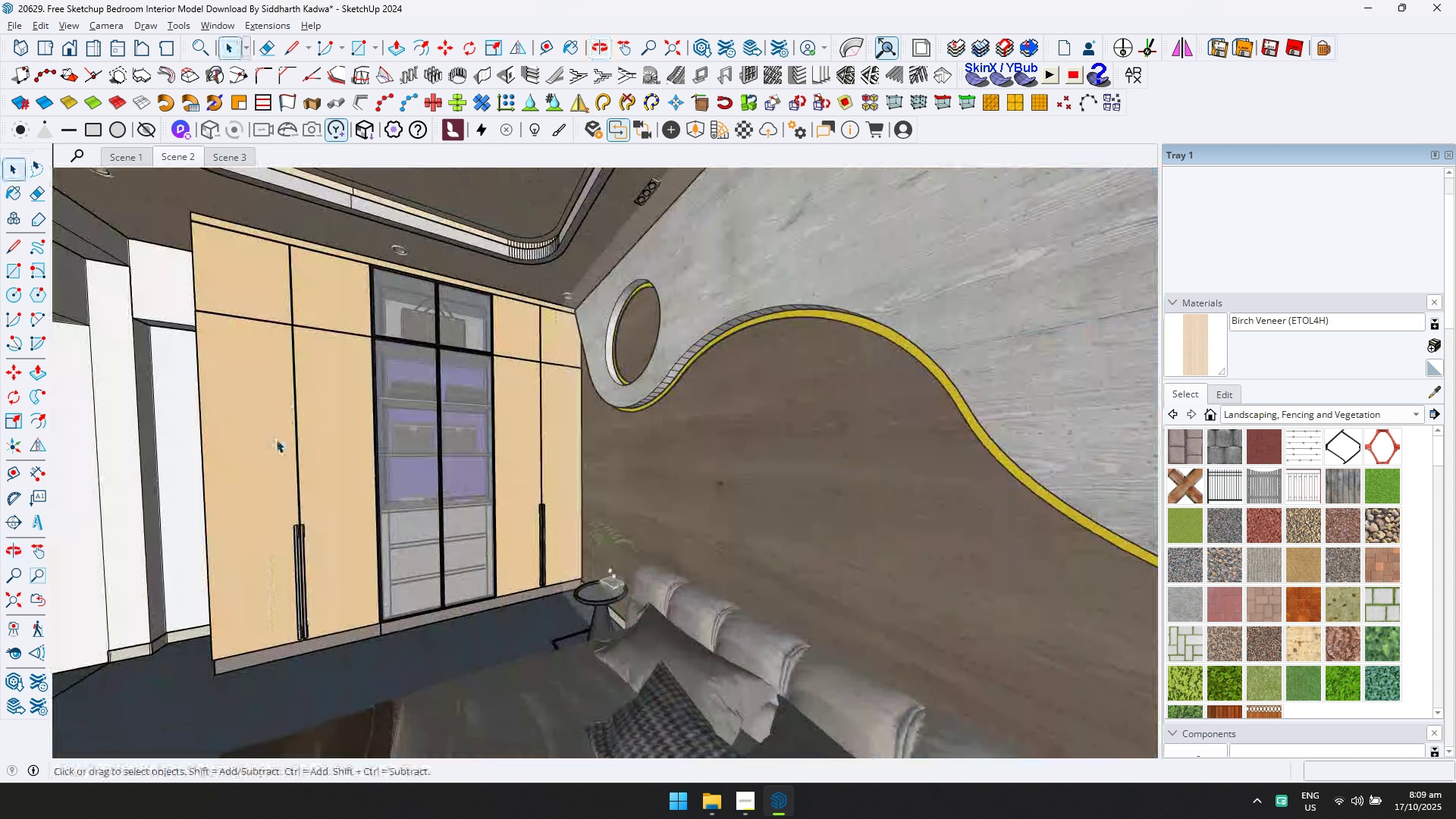 
double_click([276, 439])
 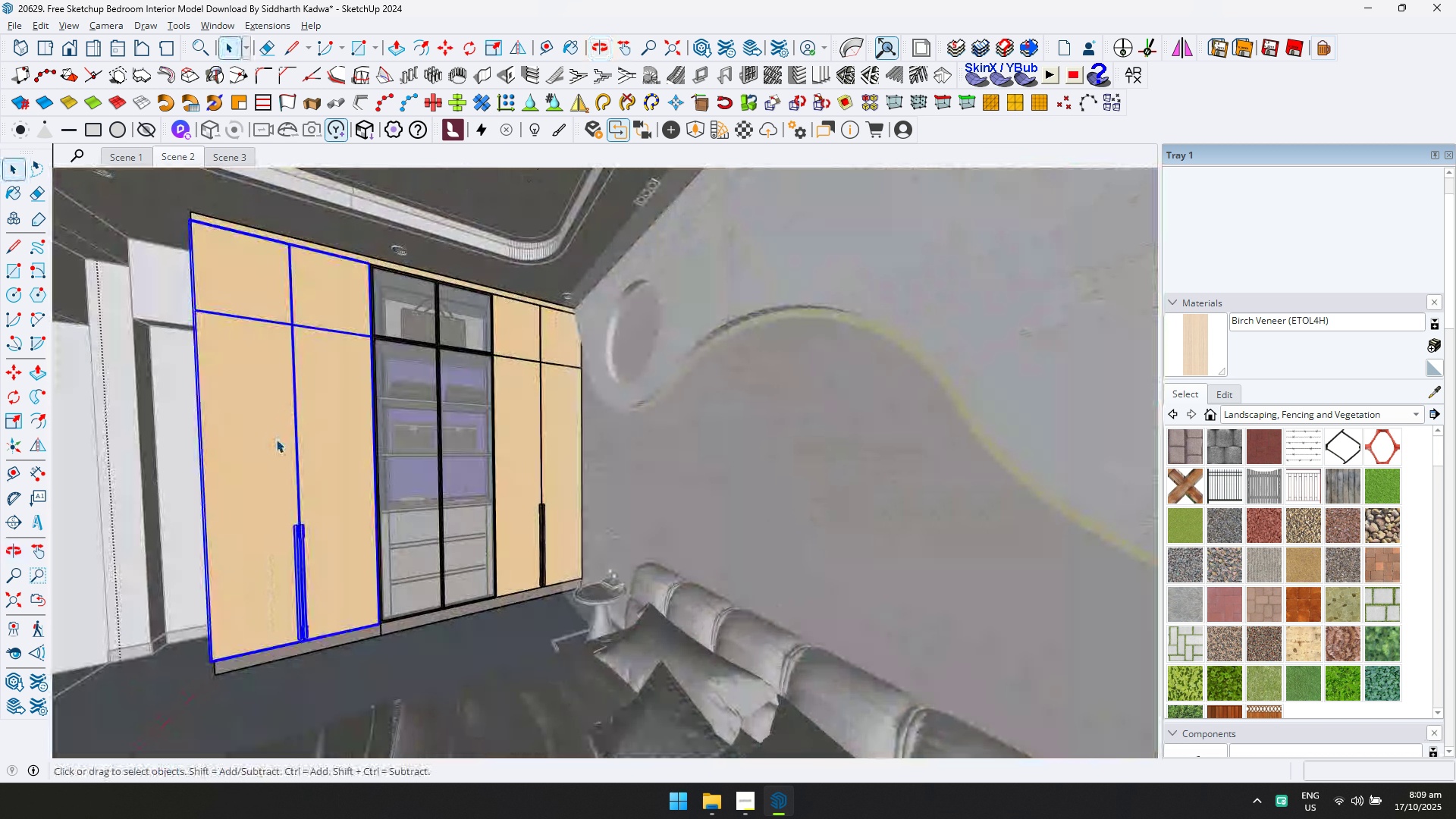 
triple_click([276, 439])
 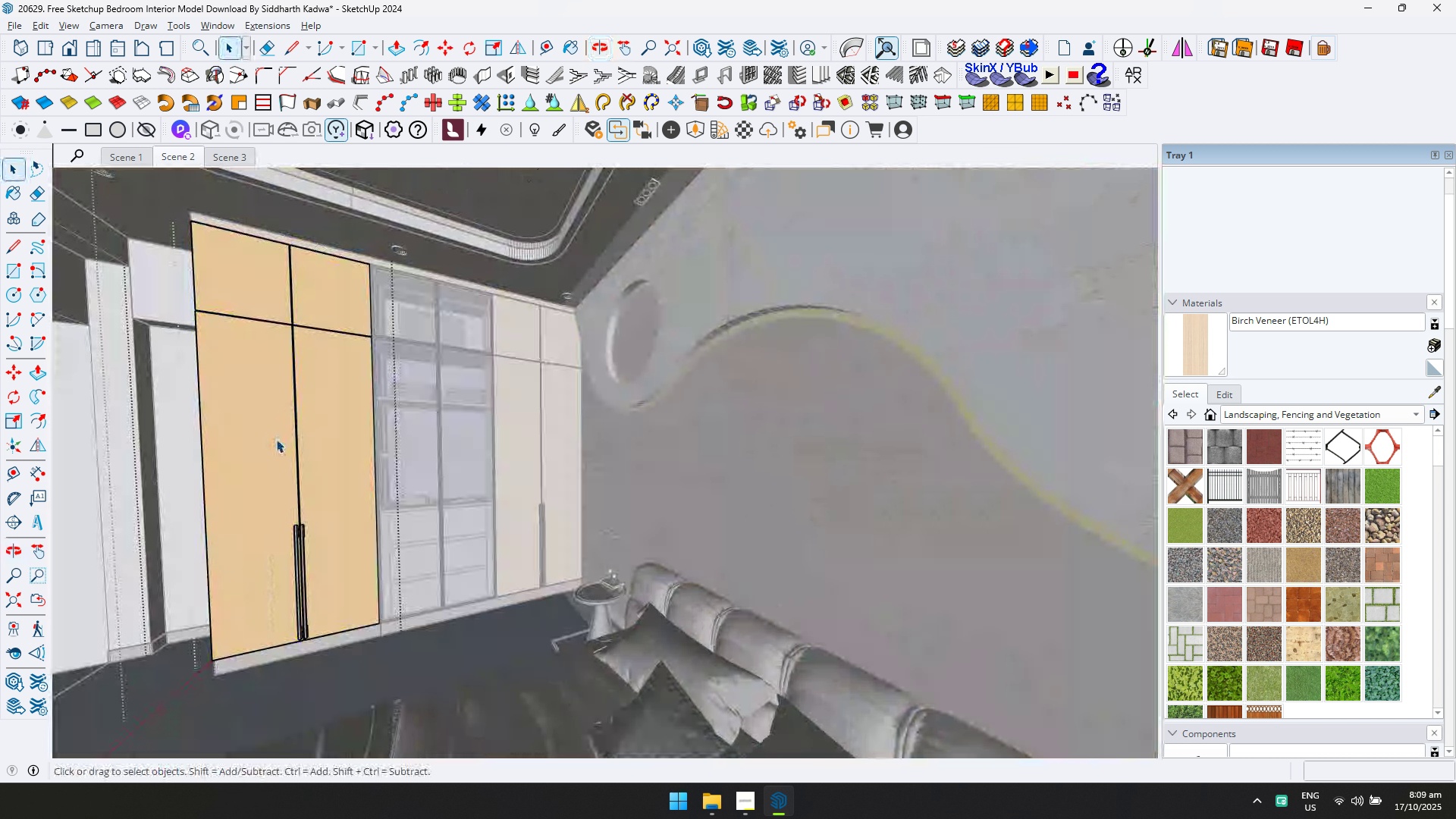 
triple_click([276, 439])
 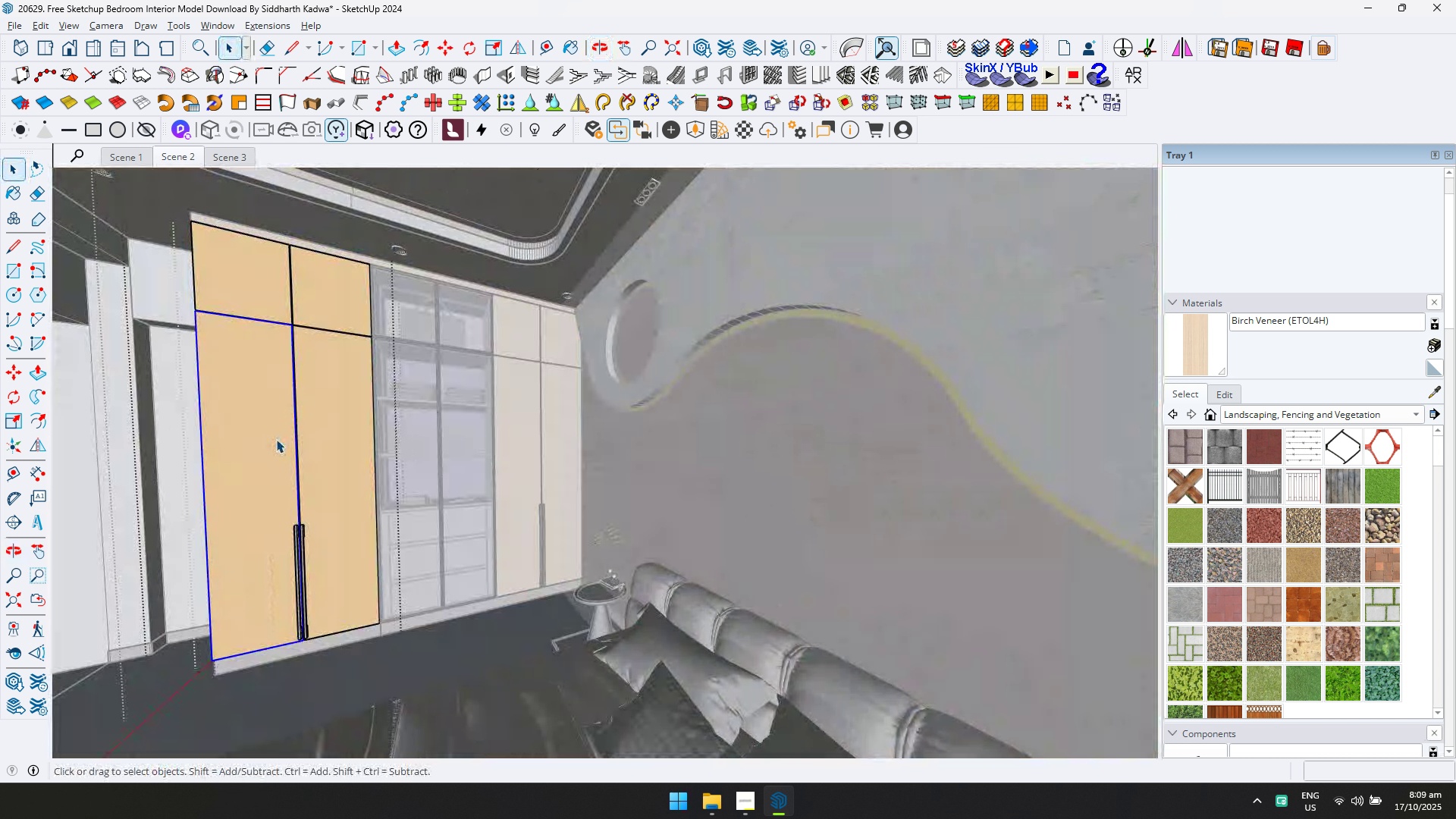 
triple_click([276, 439])
 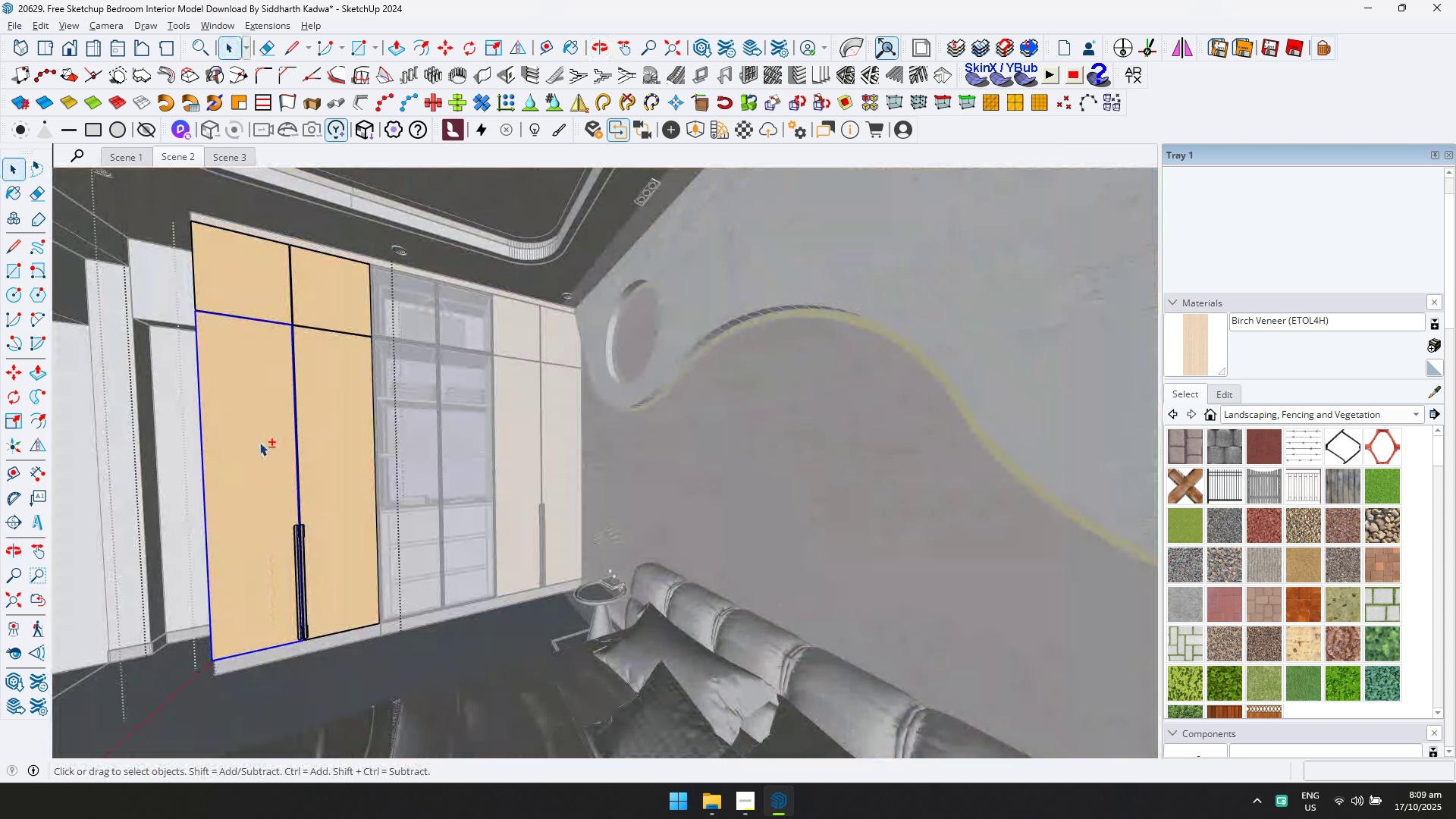 
hold_key(key=ShiftLeft, duration=0.3)
 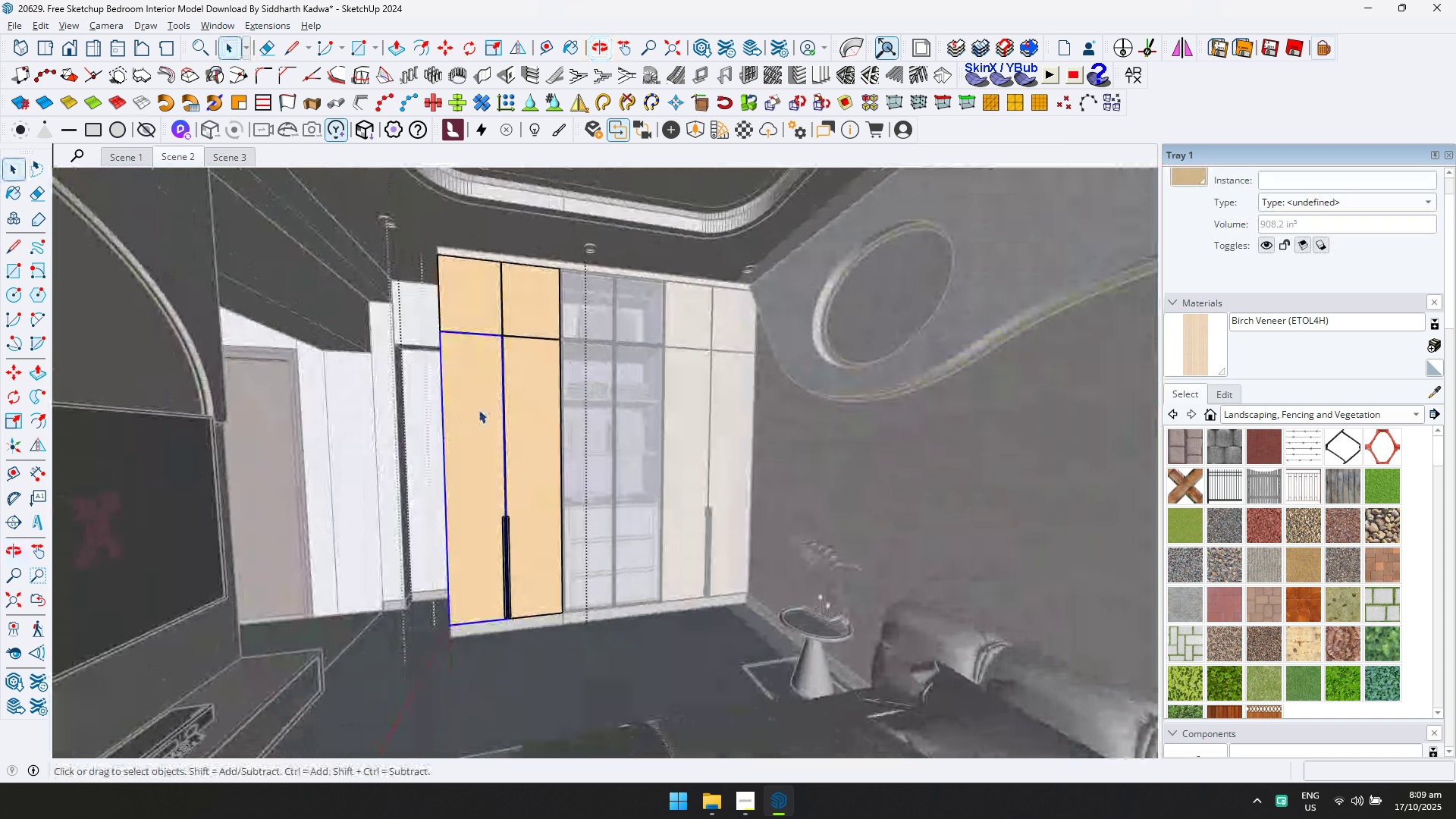 
double_click([479, 410])
 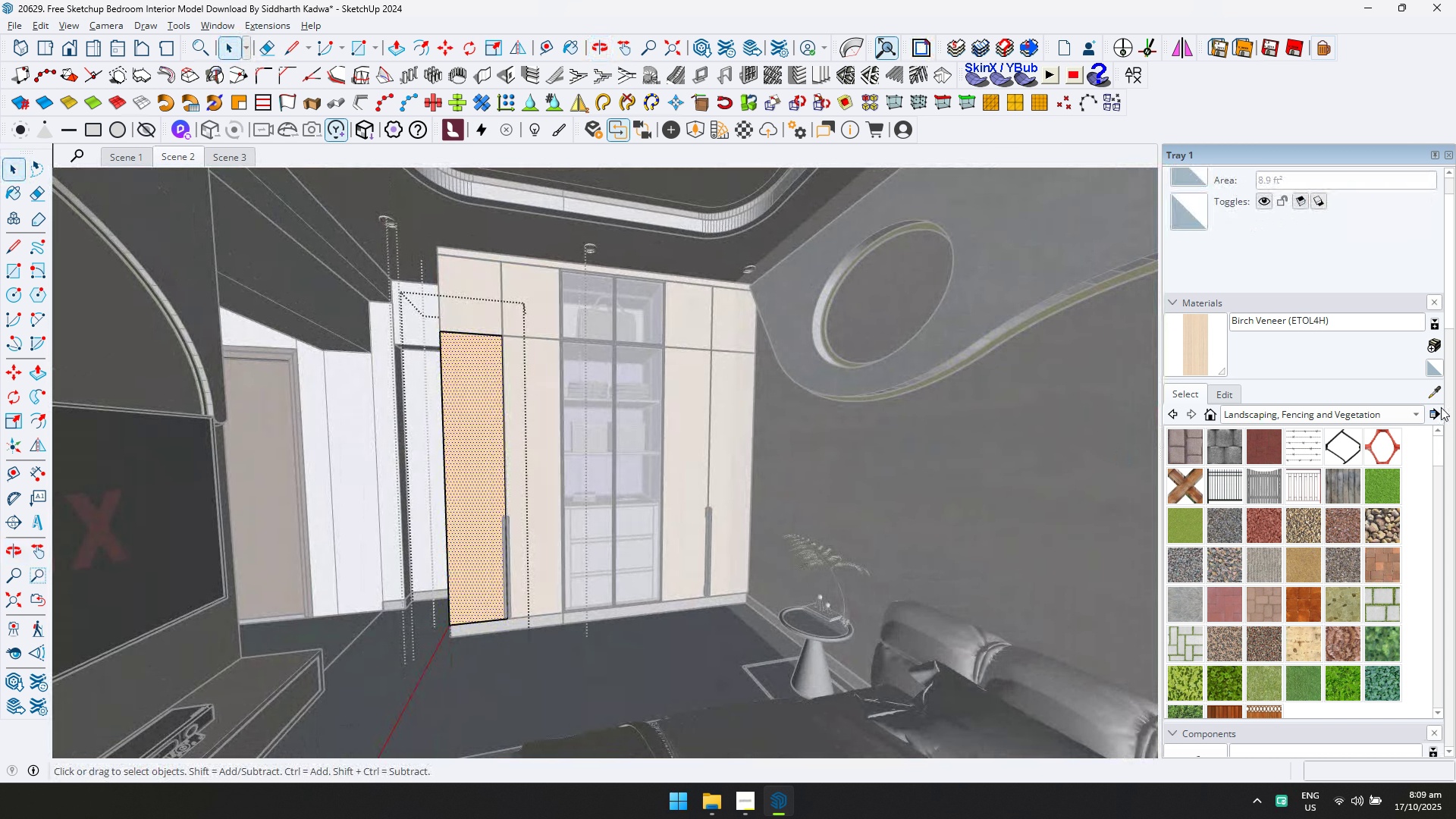 
left_click([1436, 397])
 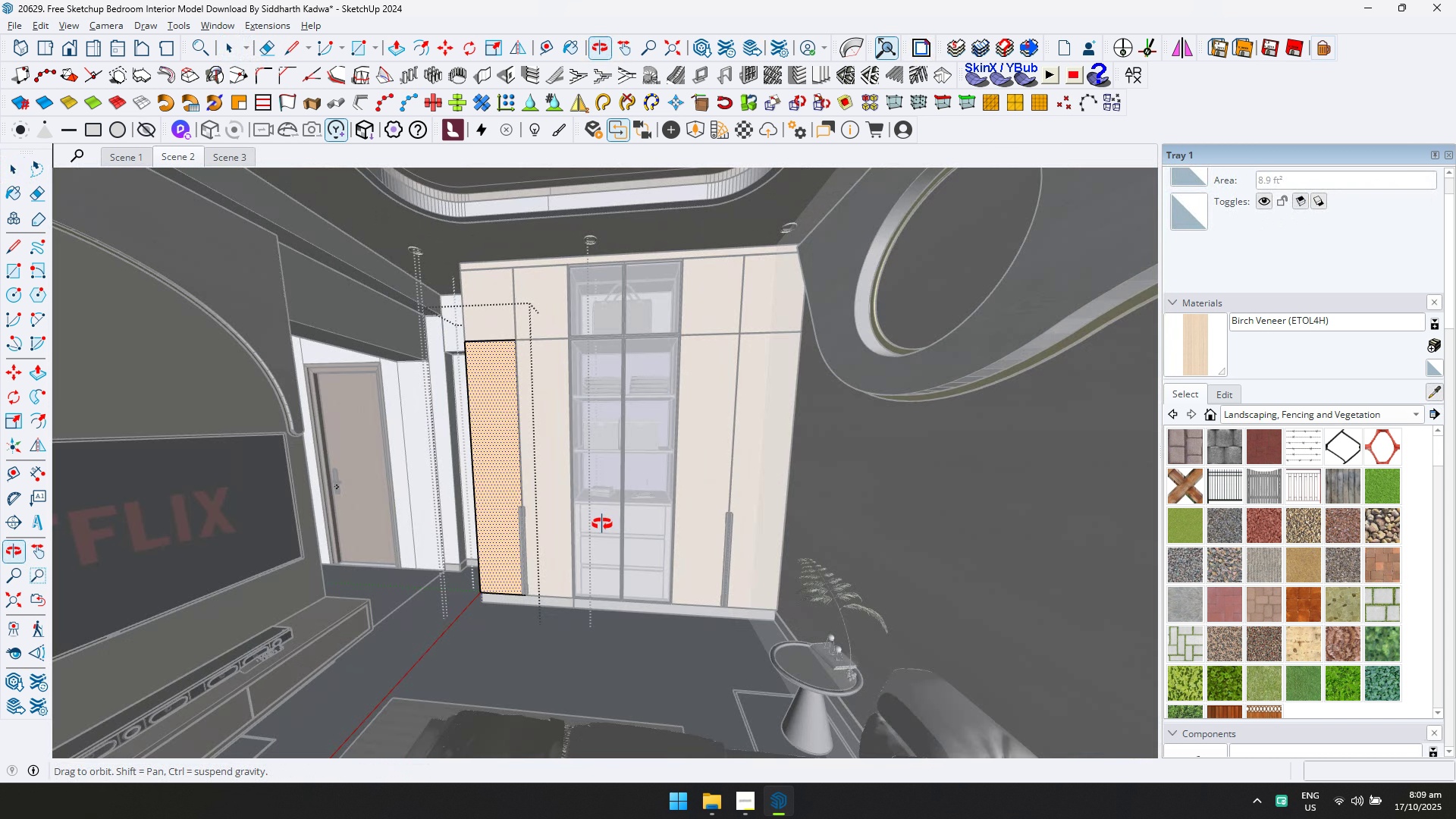 
key(Shift+ShiftLeft)
 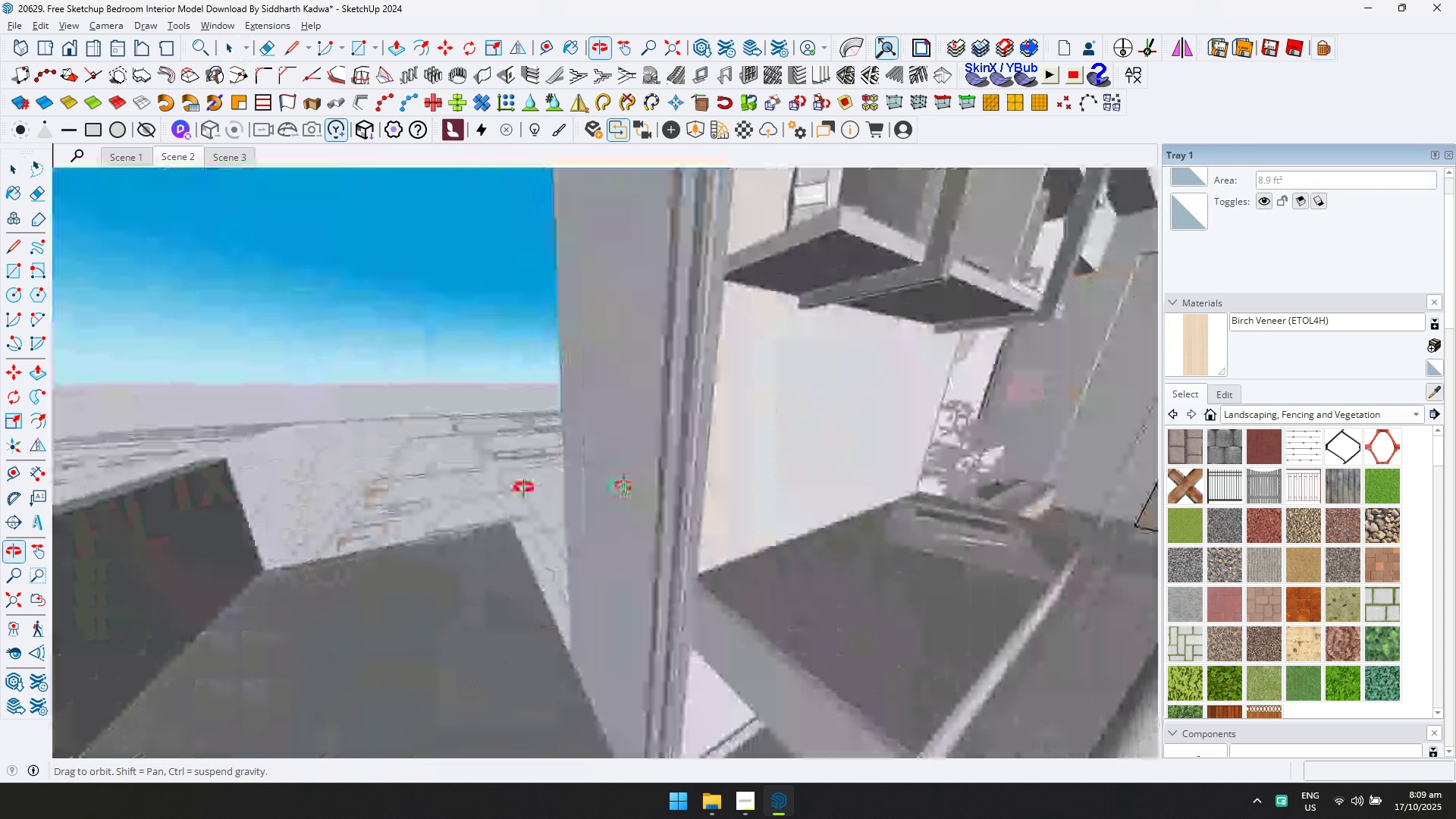 
hold_key(key=ShiftLeft, duration=0.56)
 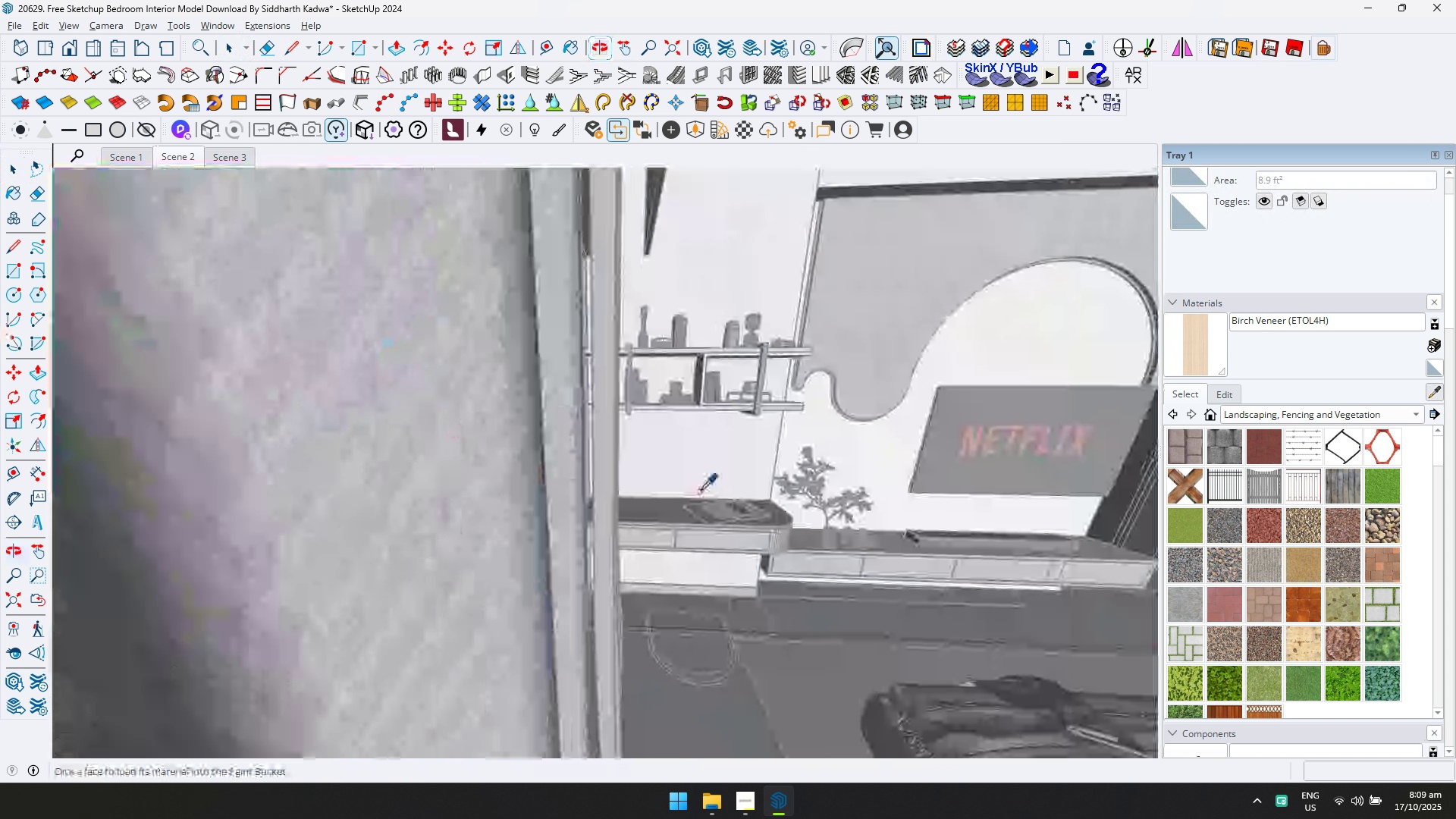 
hold_key(key=ShiftLeft, duration=0.3)
 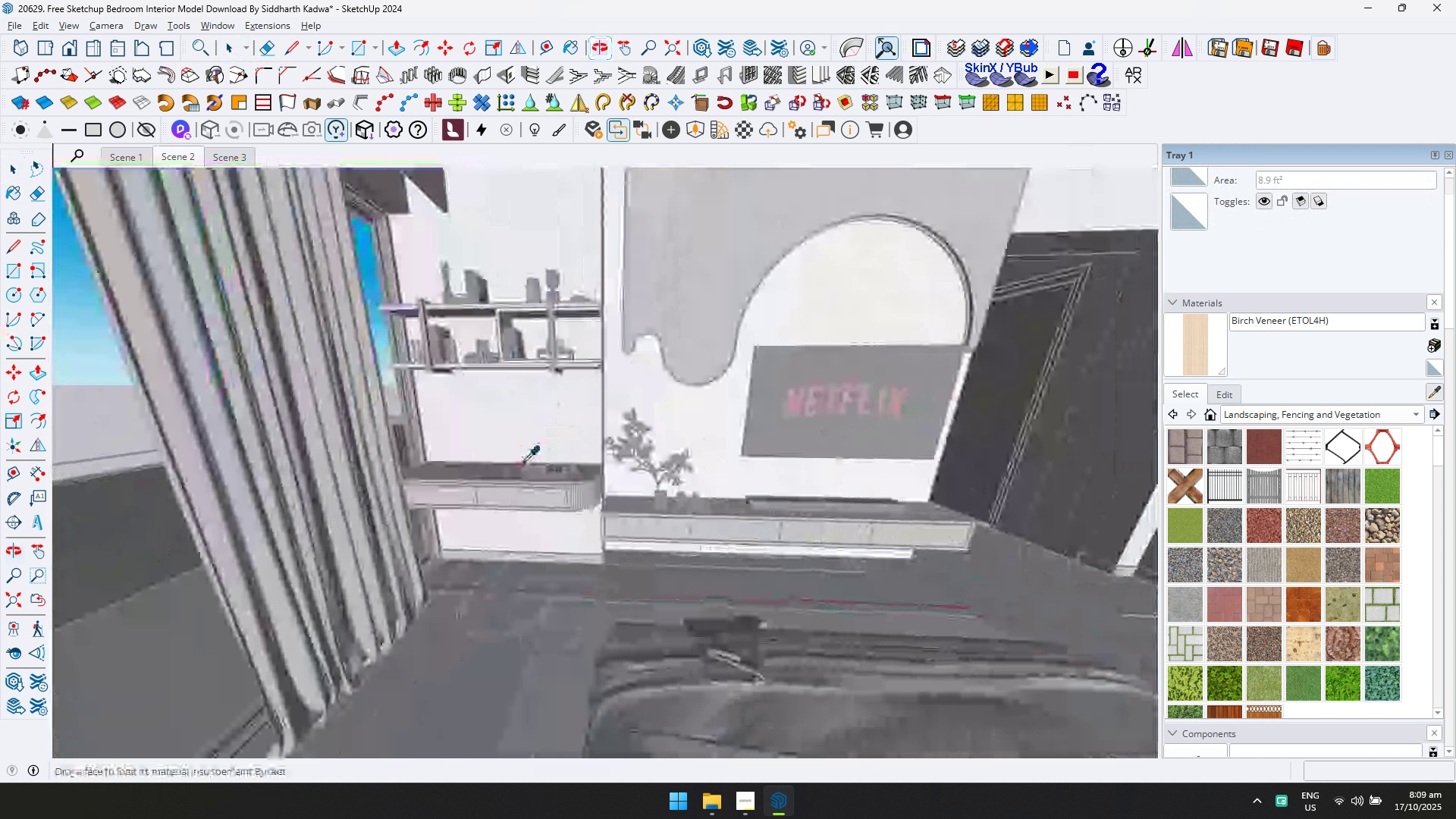 
scroll: coordinate [487, 469], scroll_direction: up, amount: 3.0
 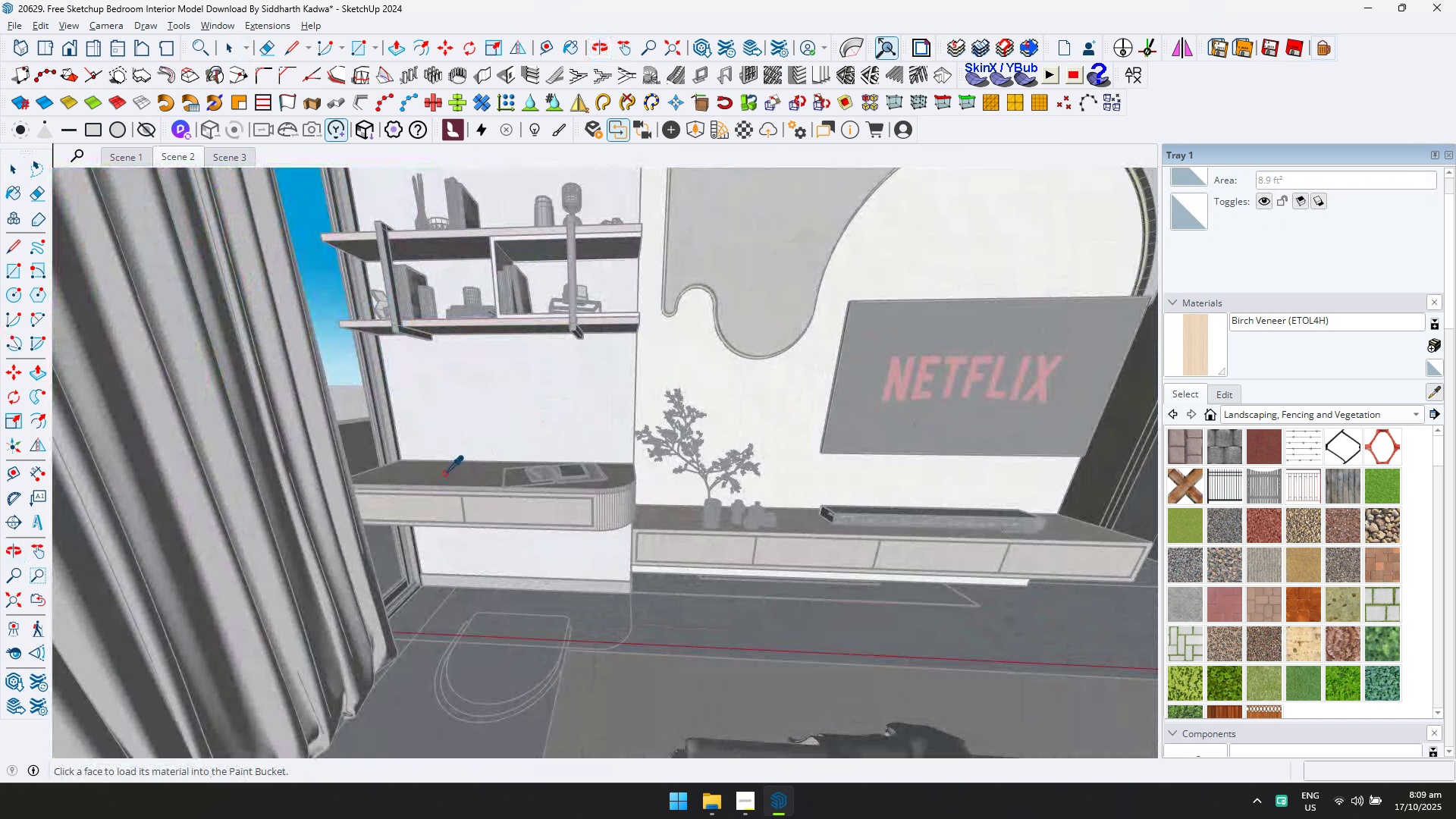 
left_click([444, 473])
 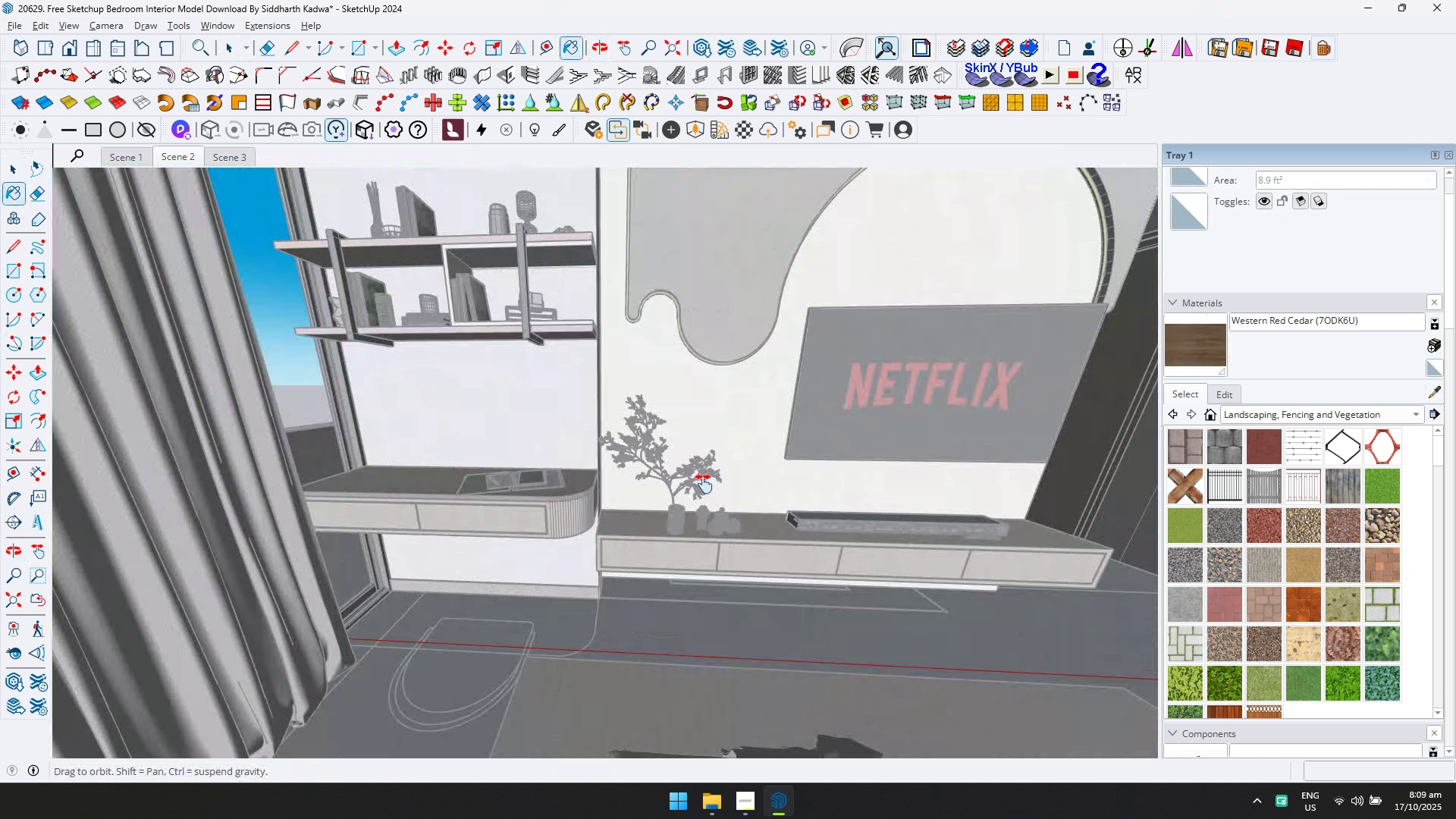 
hold_key(key=ShiftLeft, duration=0.3)
 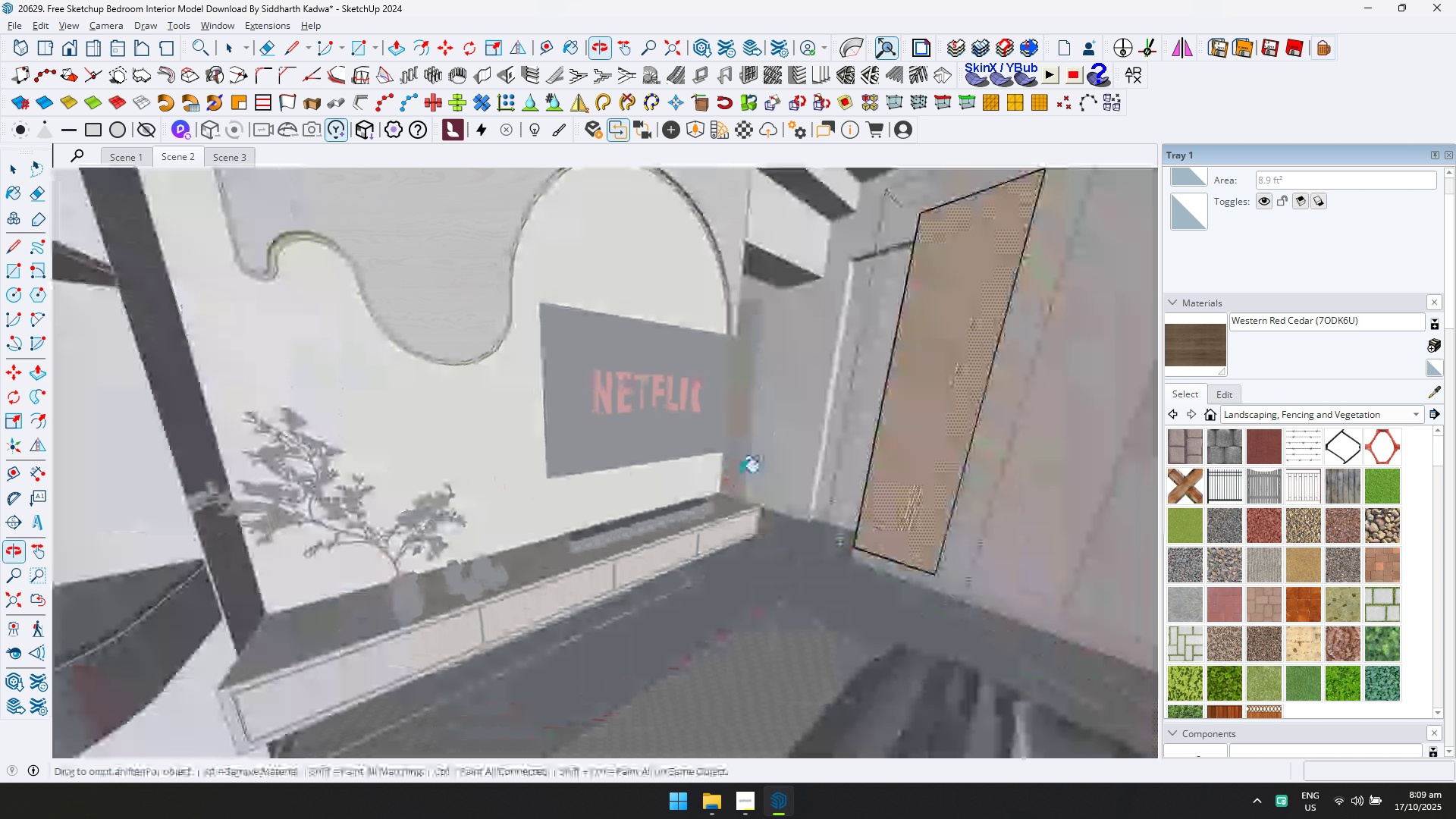 
key(D)
 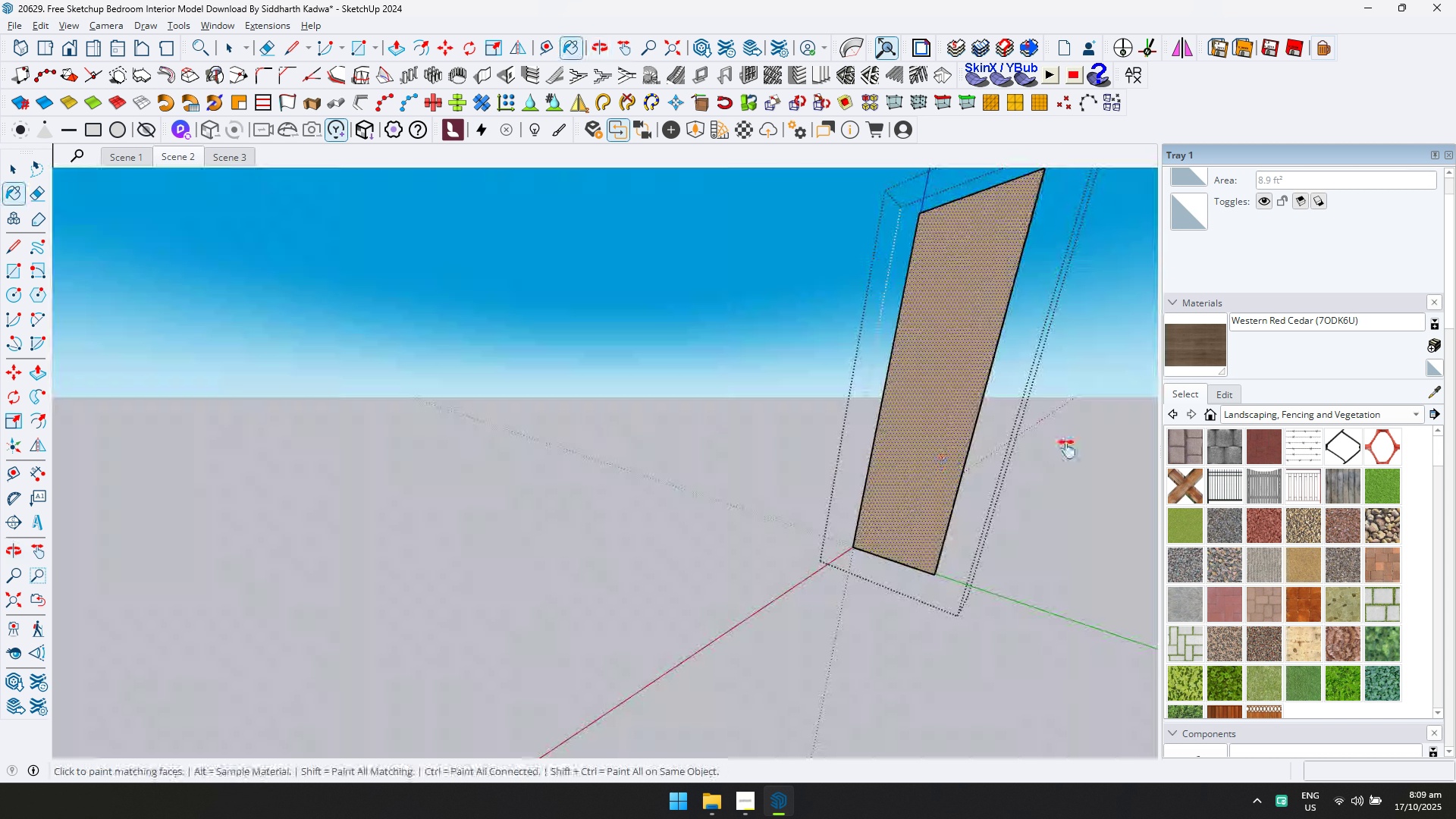 
key(Shift+ShiftLeft)
 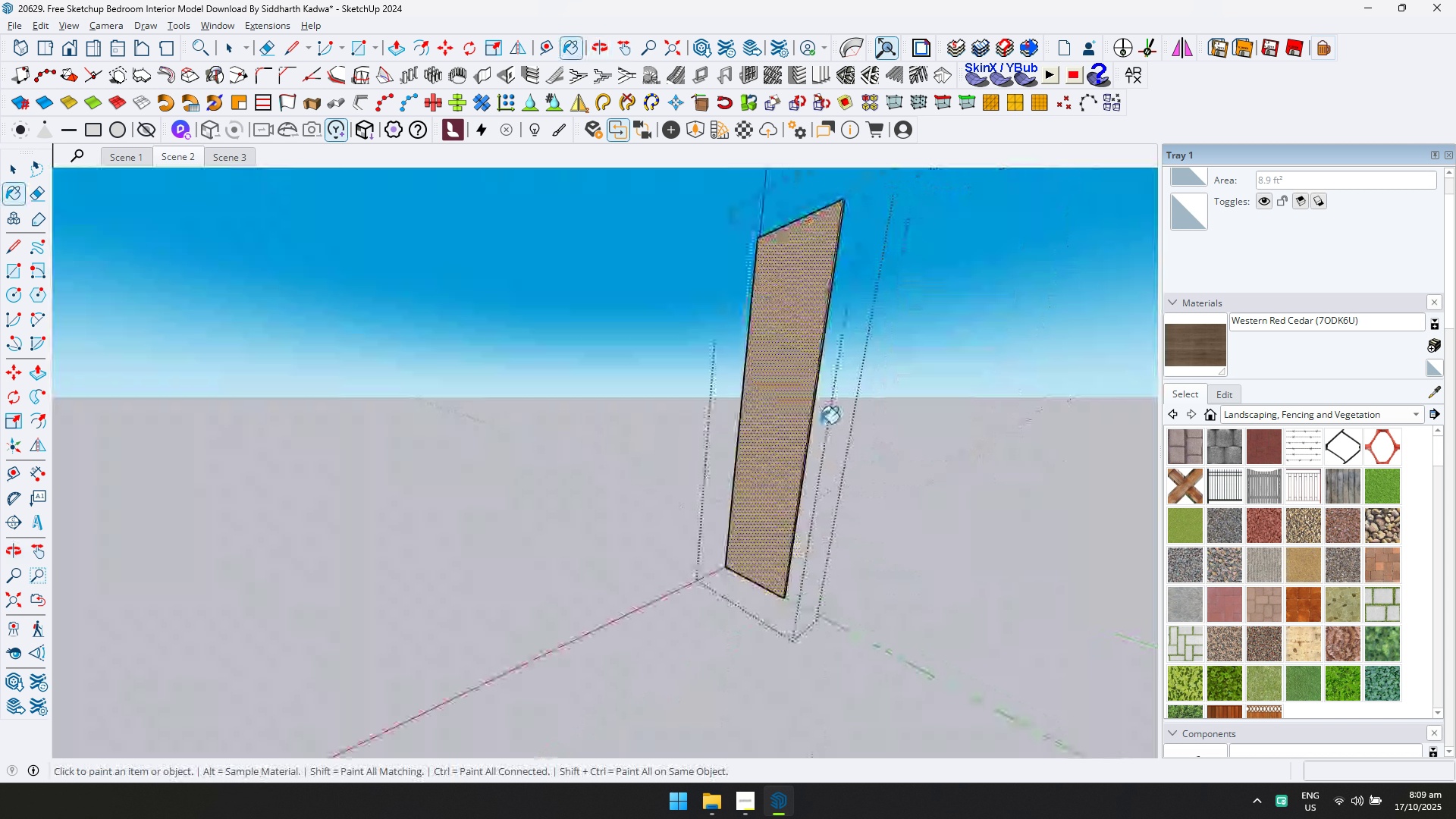 
key(Control+ControlLeft)
 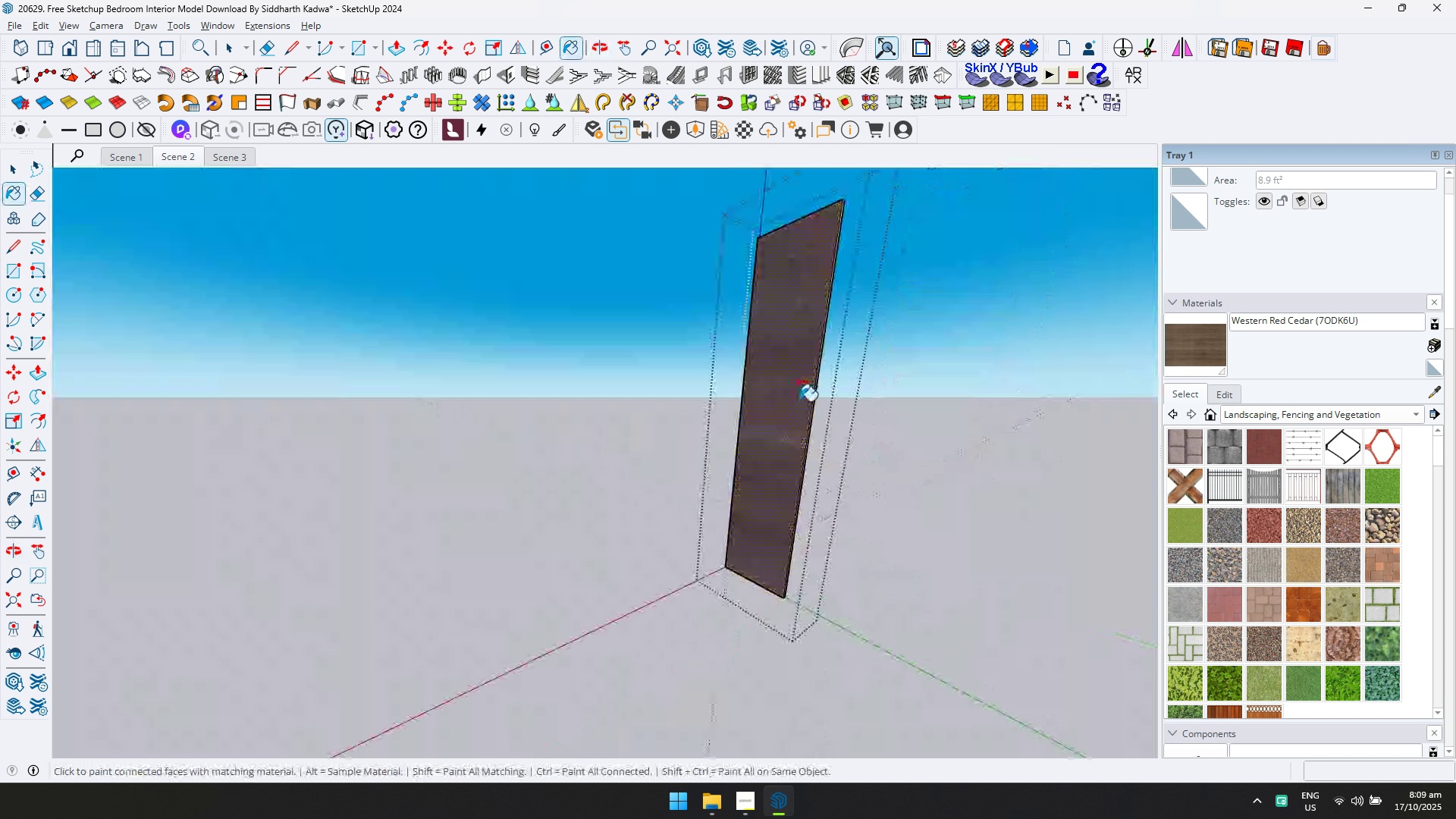 
left_click([799, 401])
 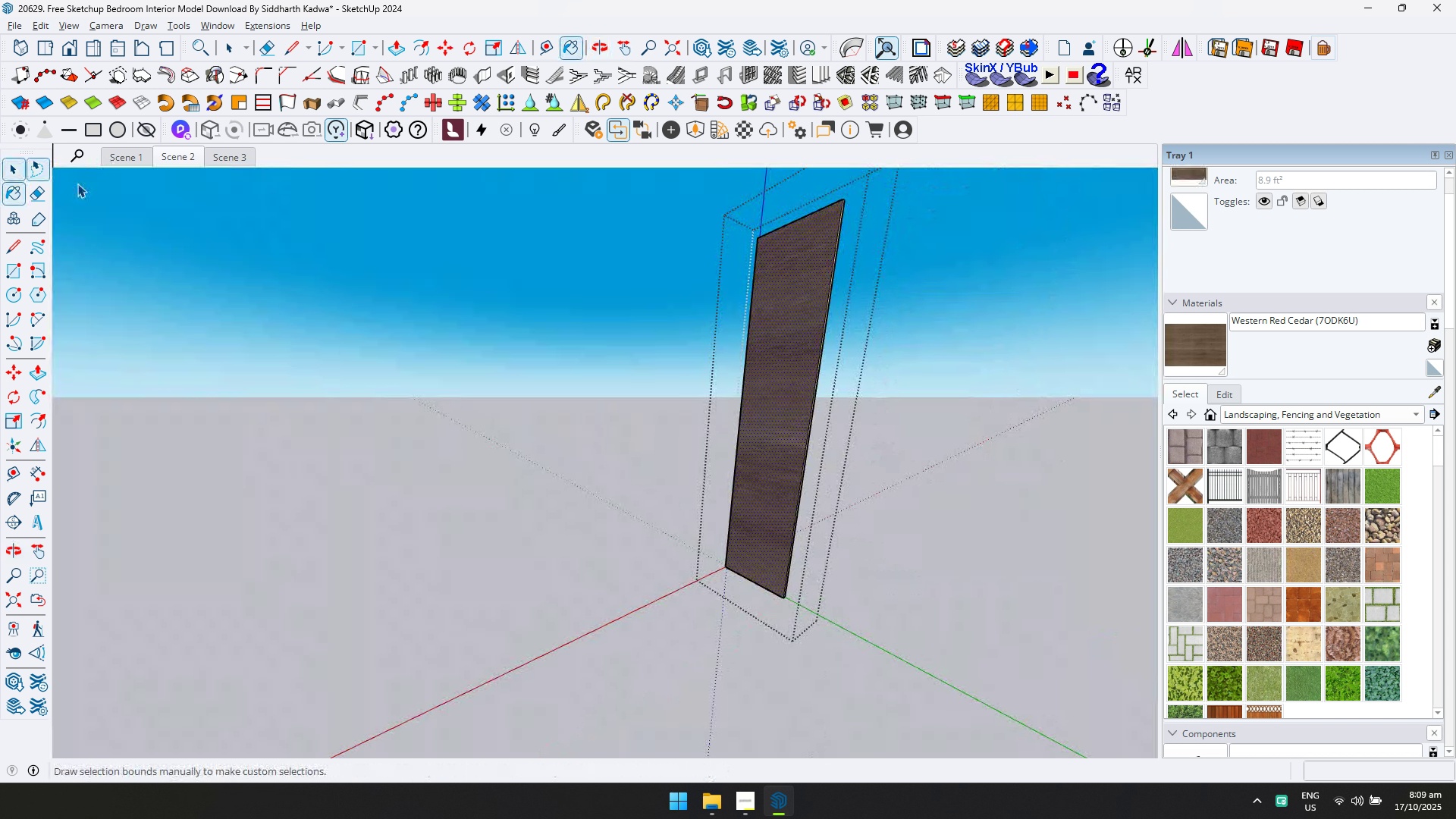 
scroll: coordinate [776, 399], scroll_direction: up, amount: 5.0
 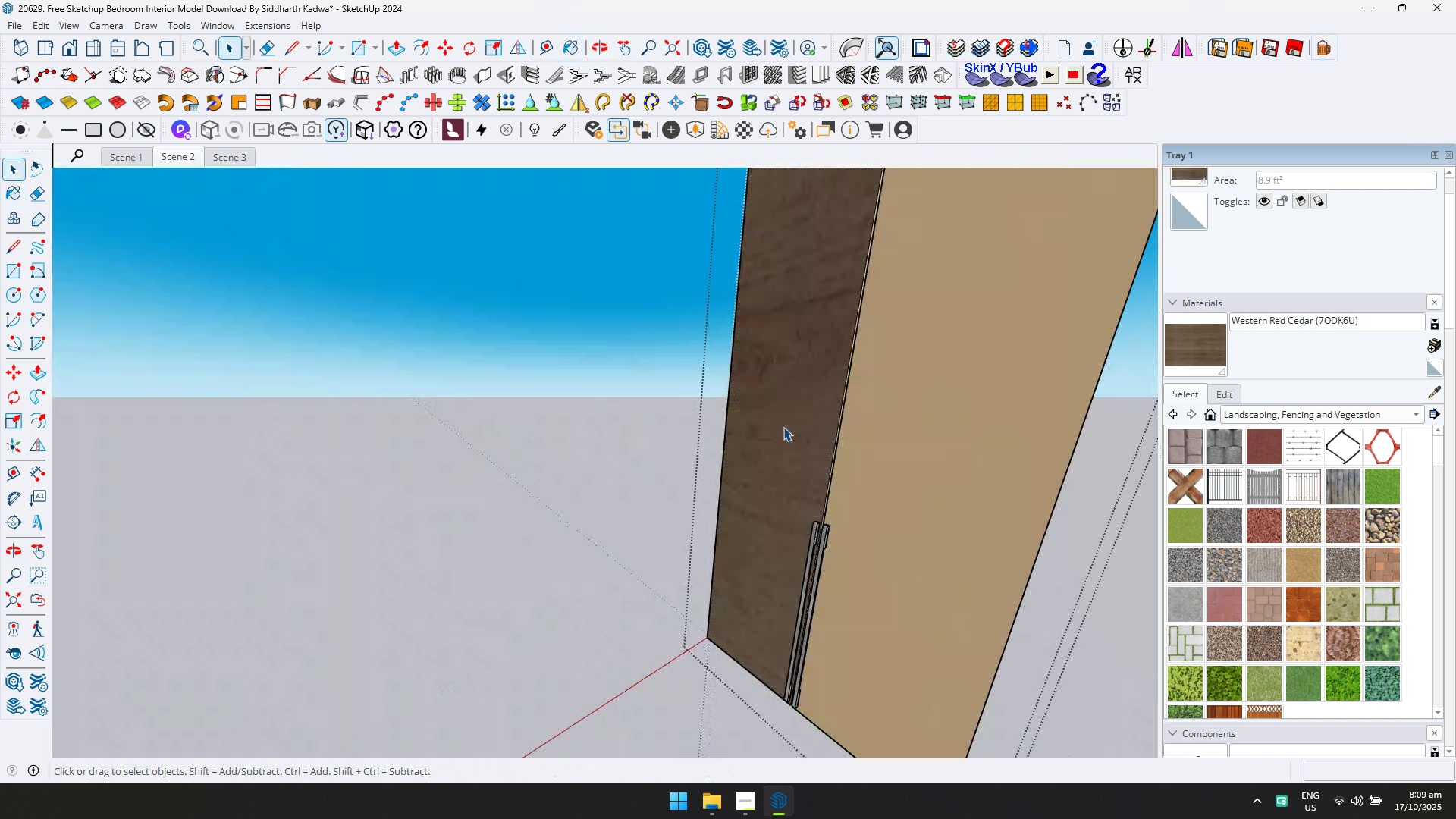 
key(Escape)
 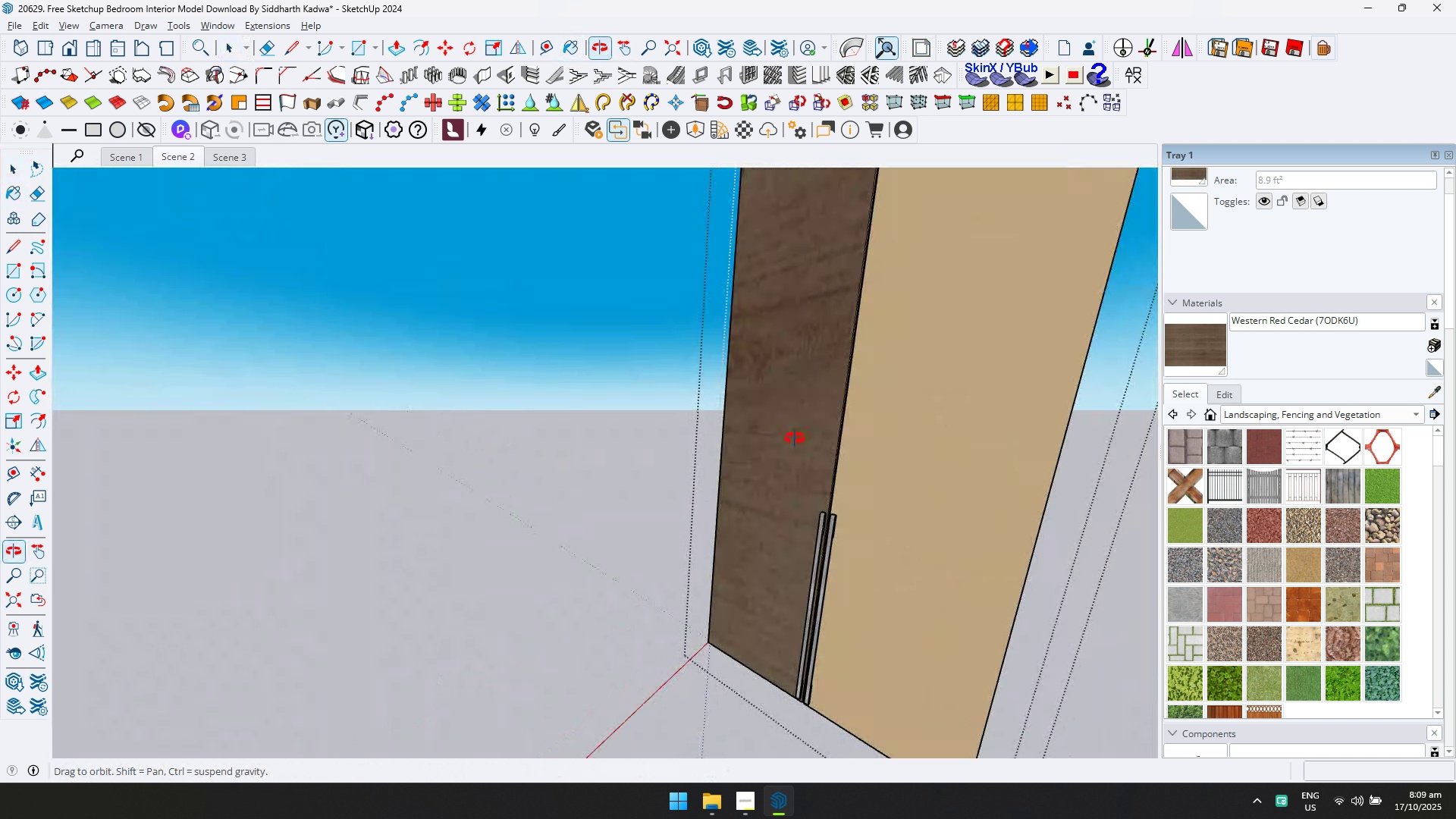 
scroll: coordinate [874, 416], scroll_direction: up, amount: 1.0
 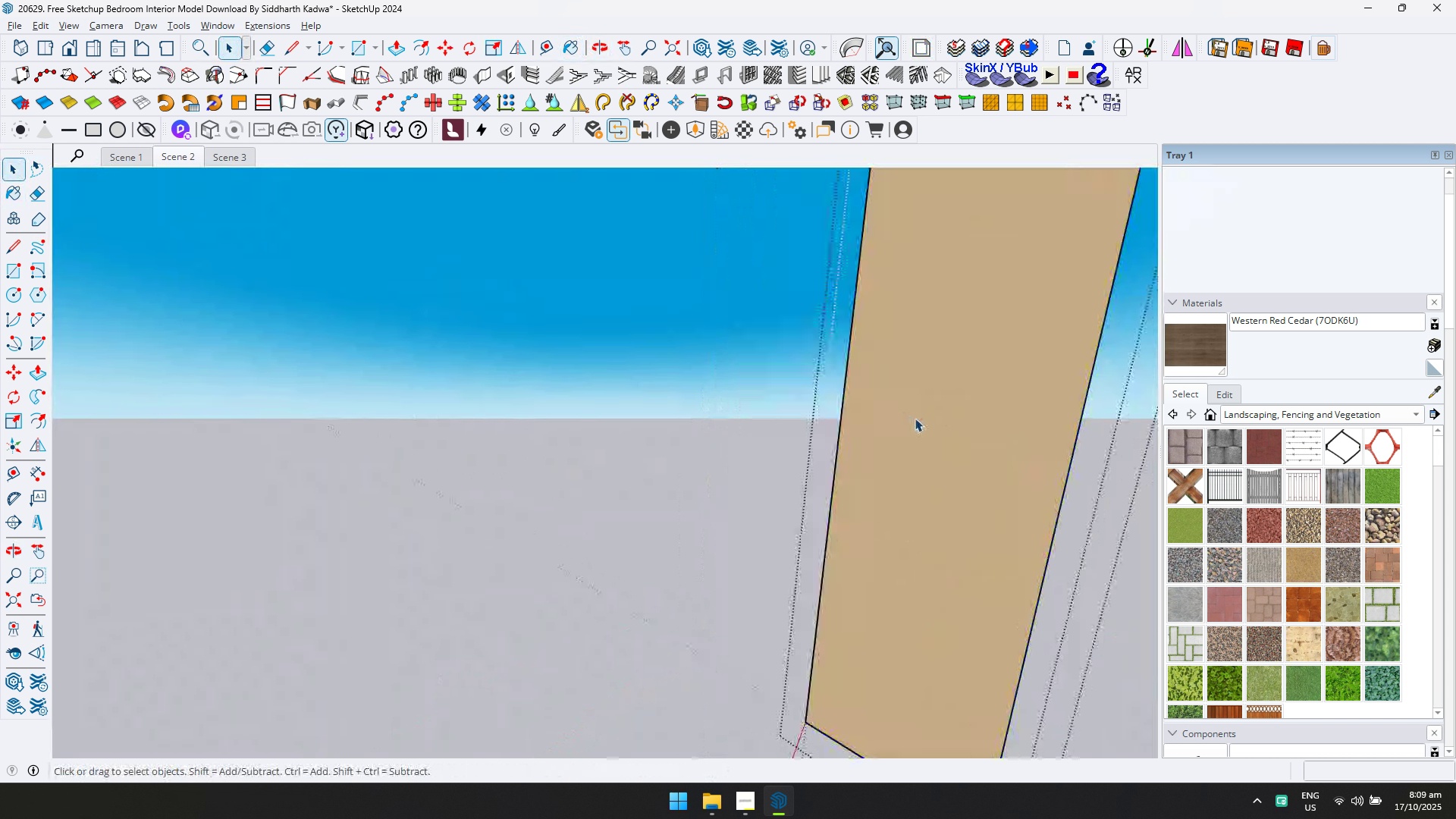 
double_click([915, 418])
 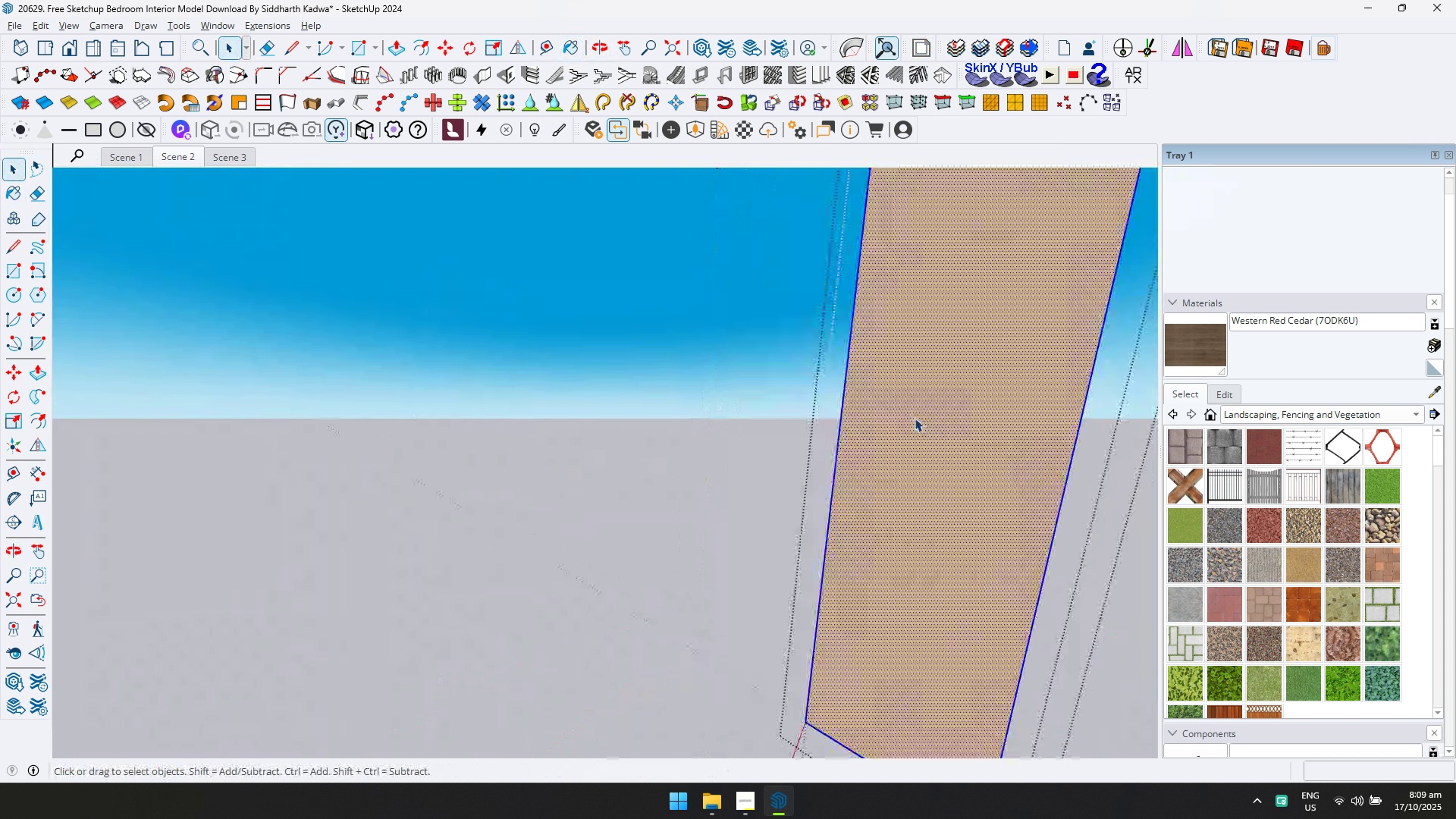 
triple_click([915, 418])
 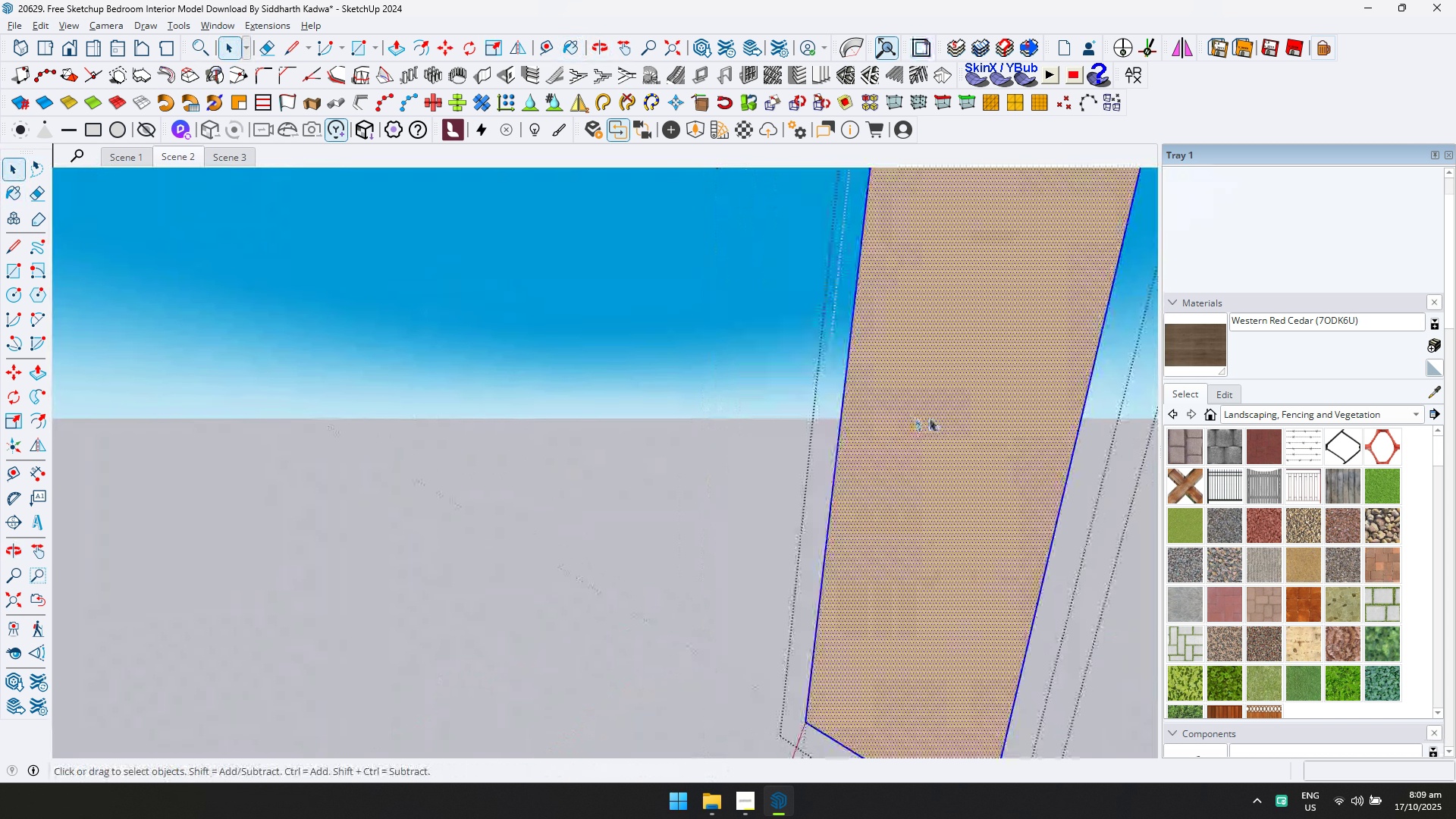 
key(Control+ControlLeft)
 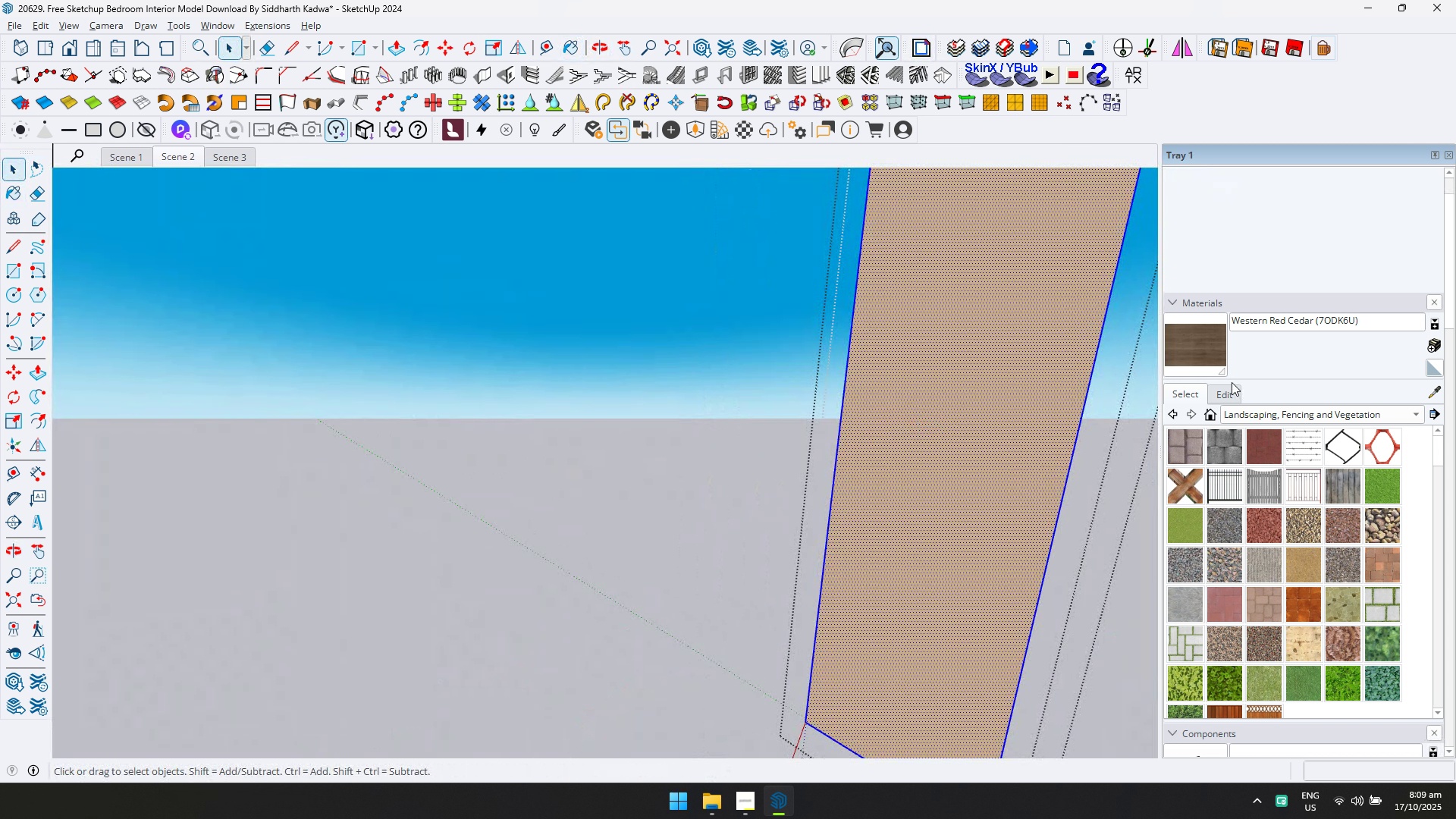 
key(Control+A)
 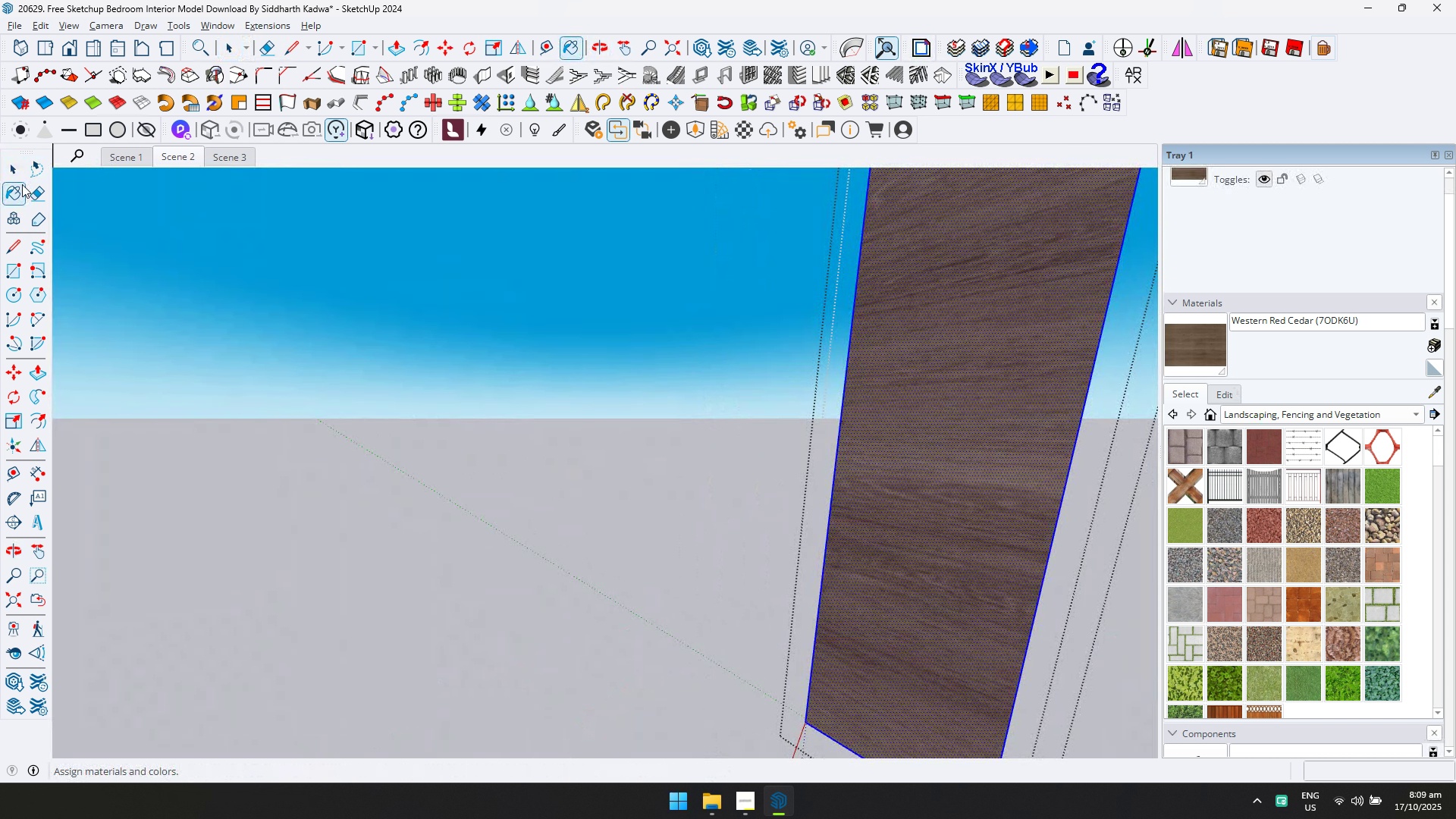 
left_click([10, 177])
 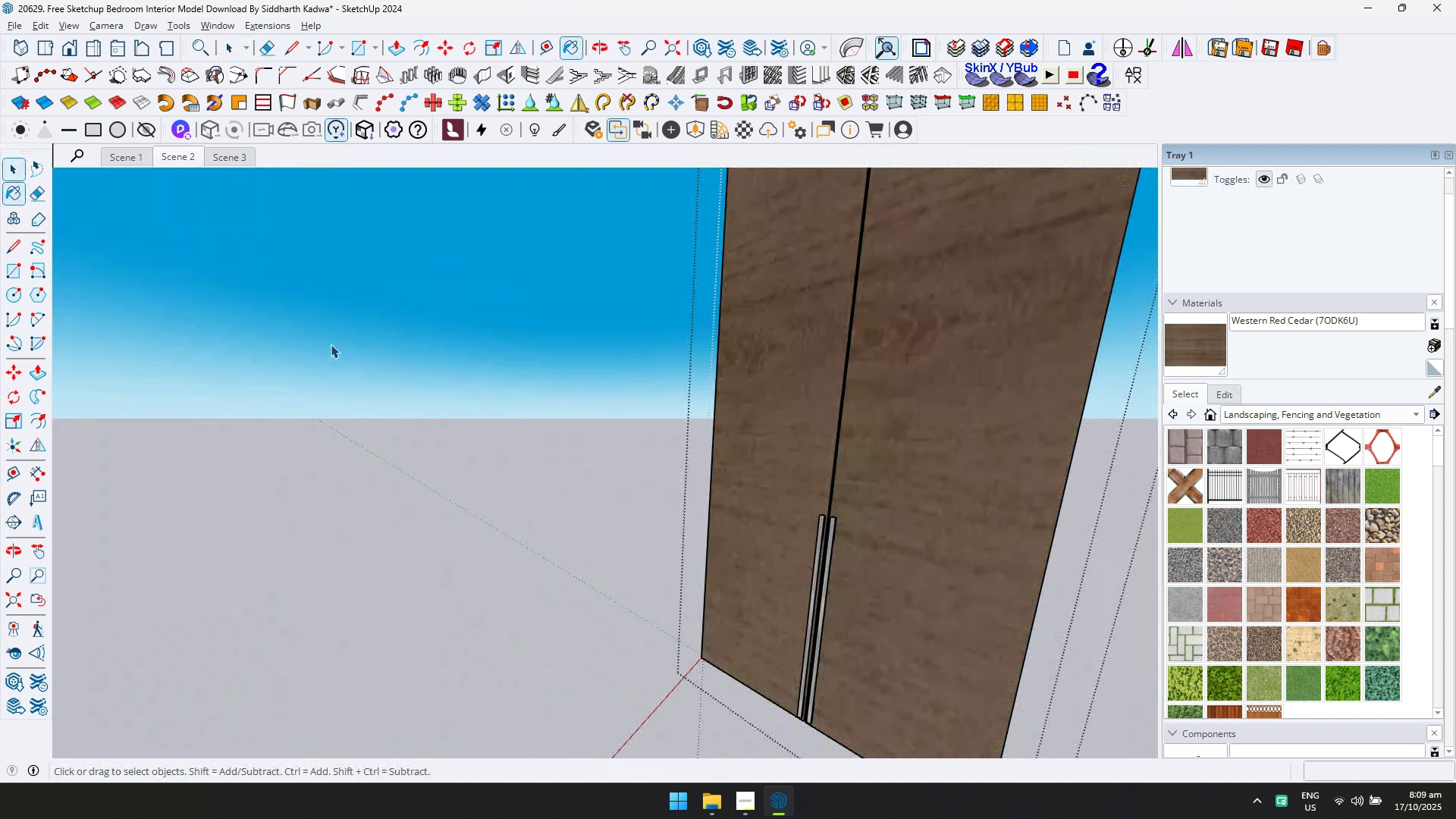 
key(Escape)
 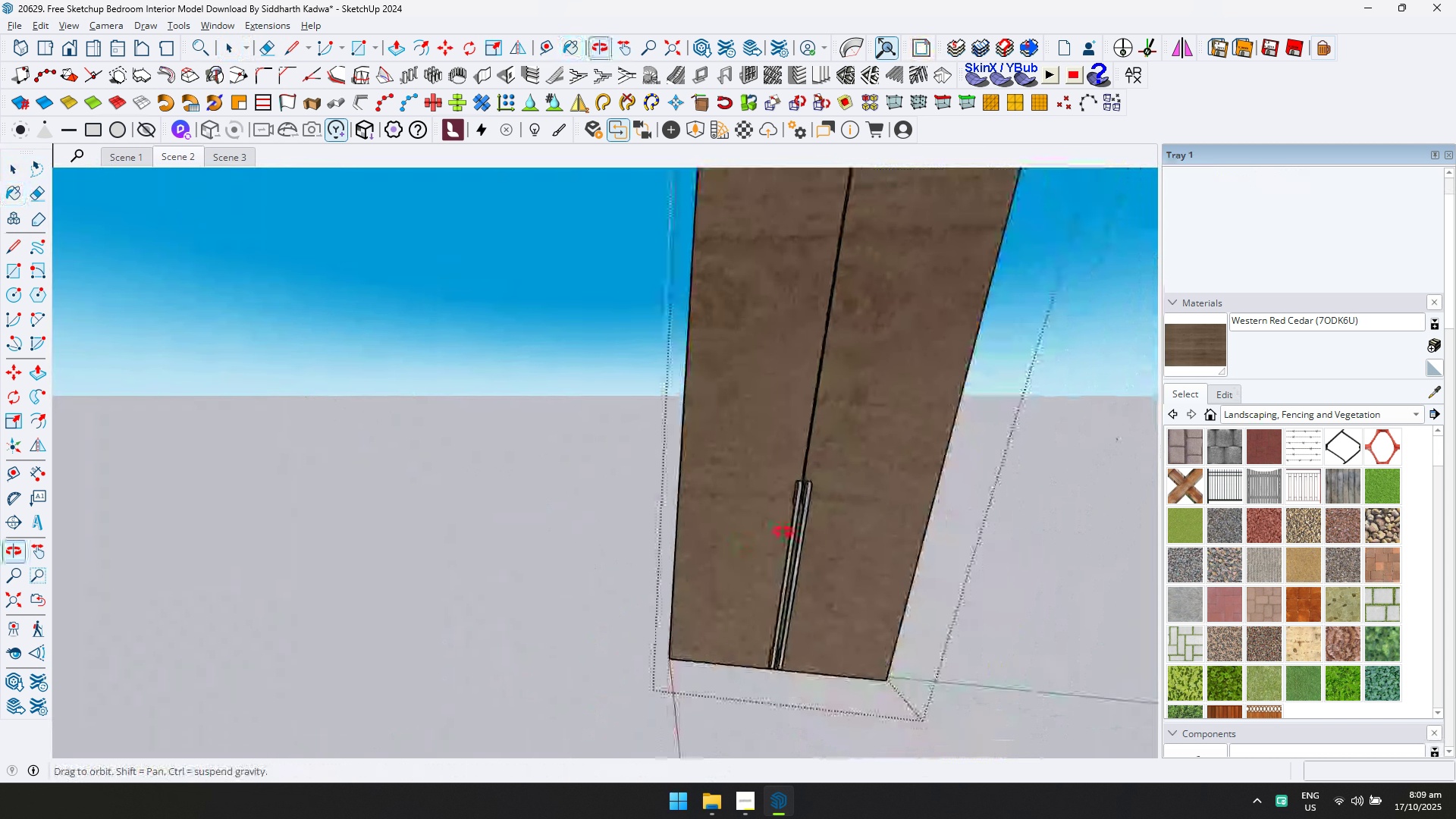 
key(Escape)
 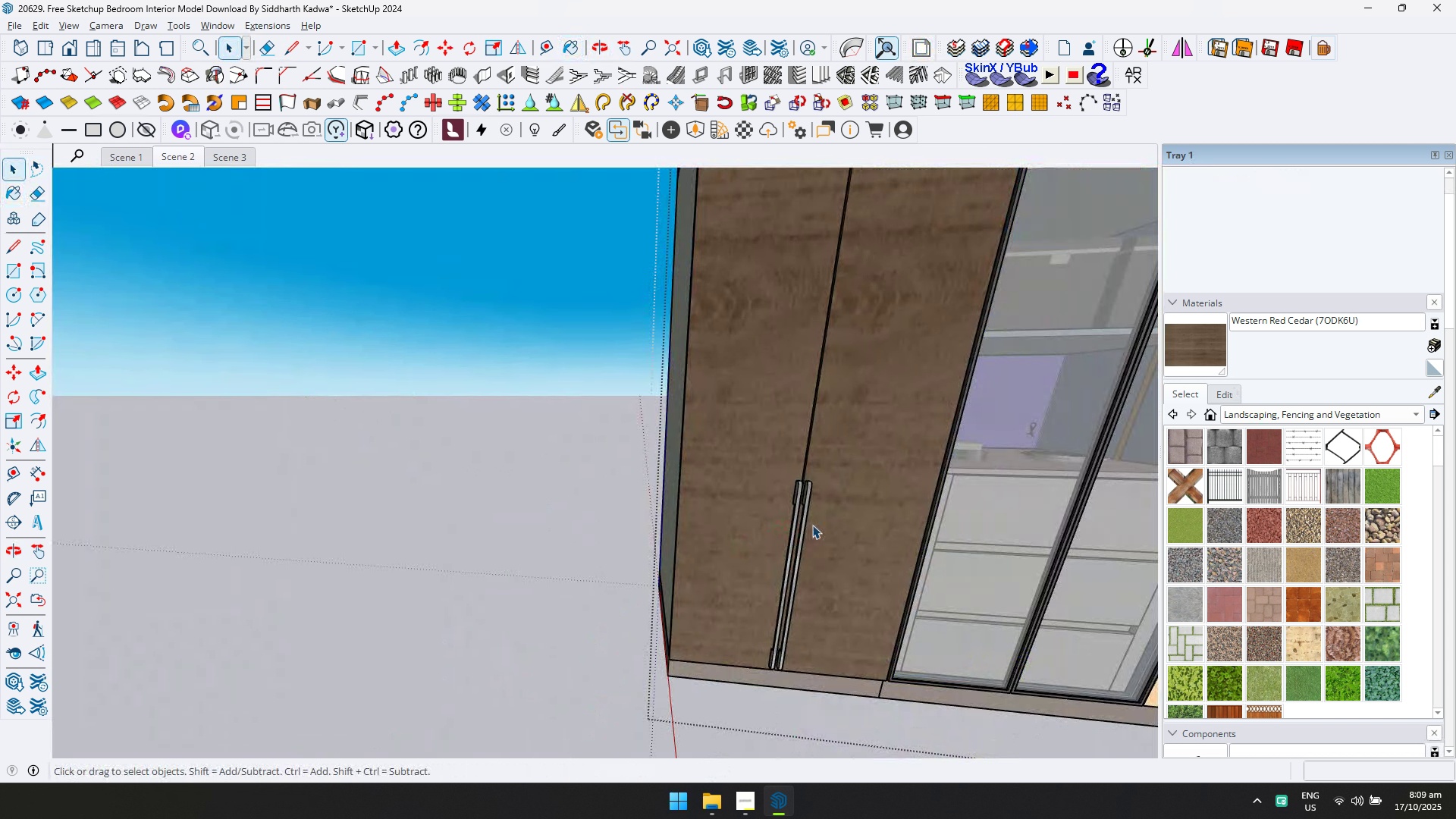 
scroll: coordinate [817, 524], scroll_direction: down, amount: 3.0
 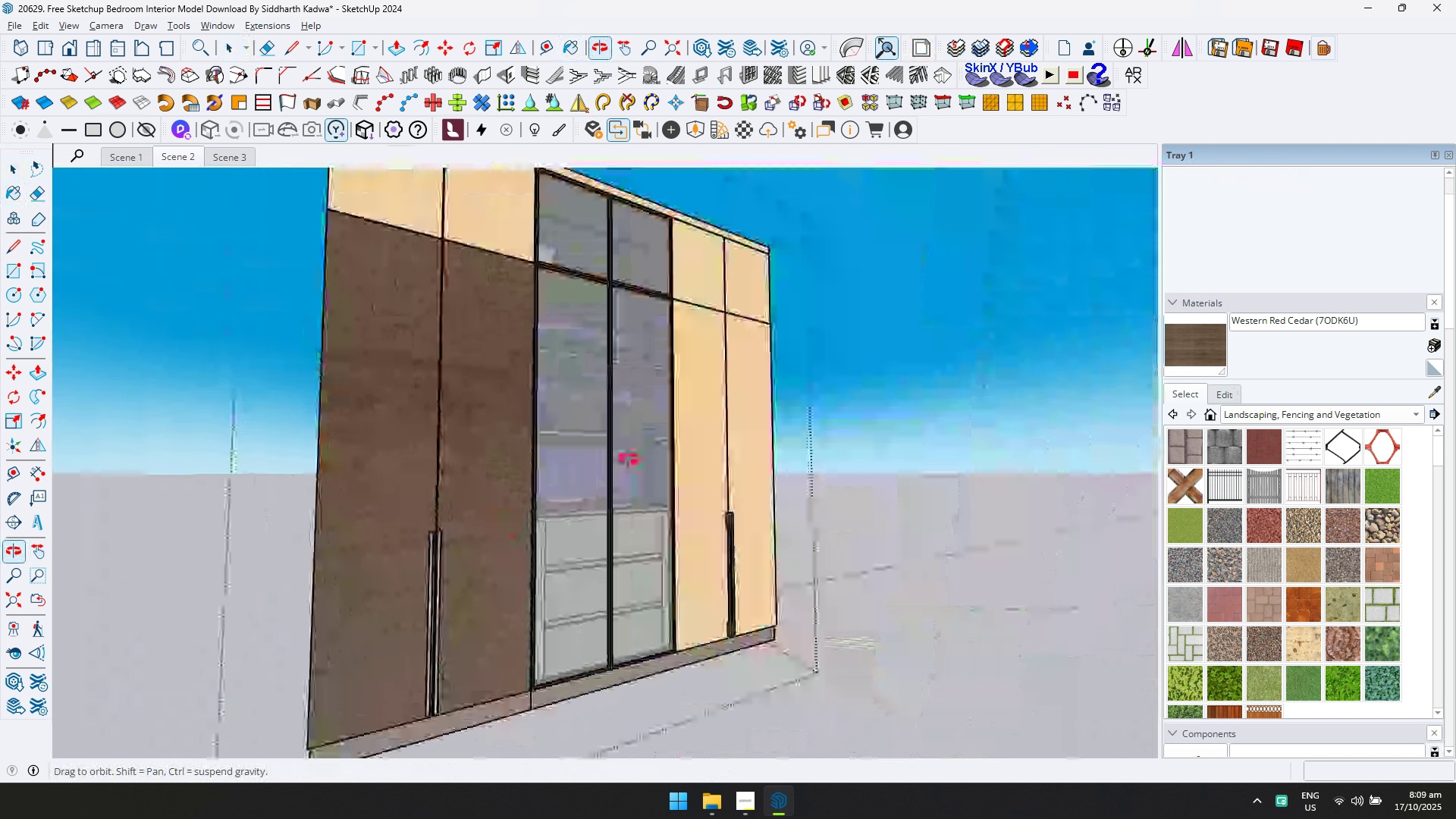 
hold_key(key=ShiftLeft, duration=0.47)
 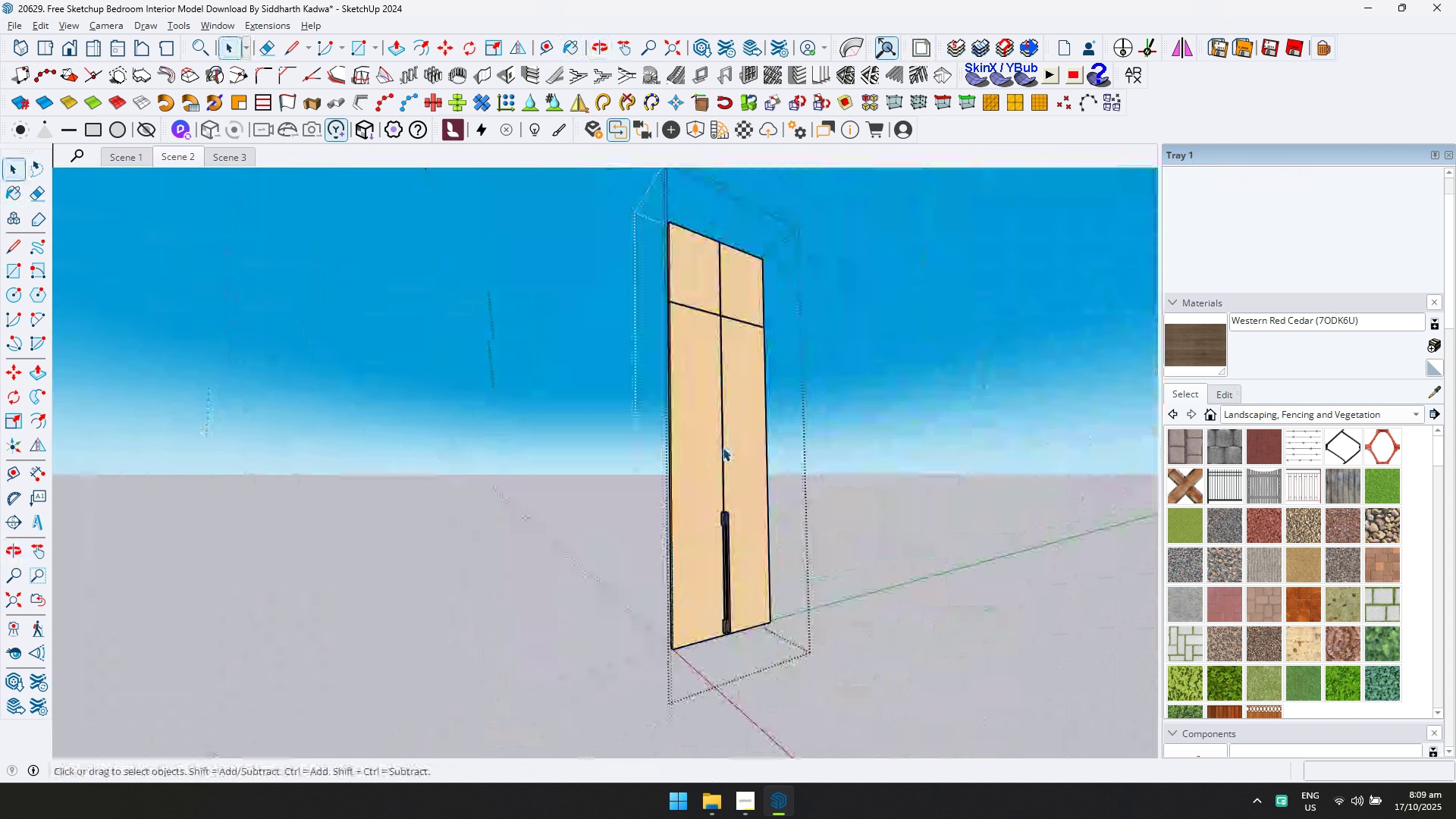 
double_click([723, 447])
 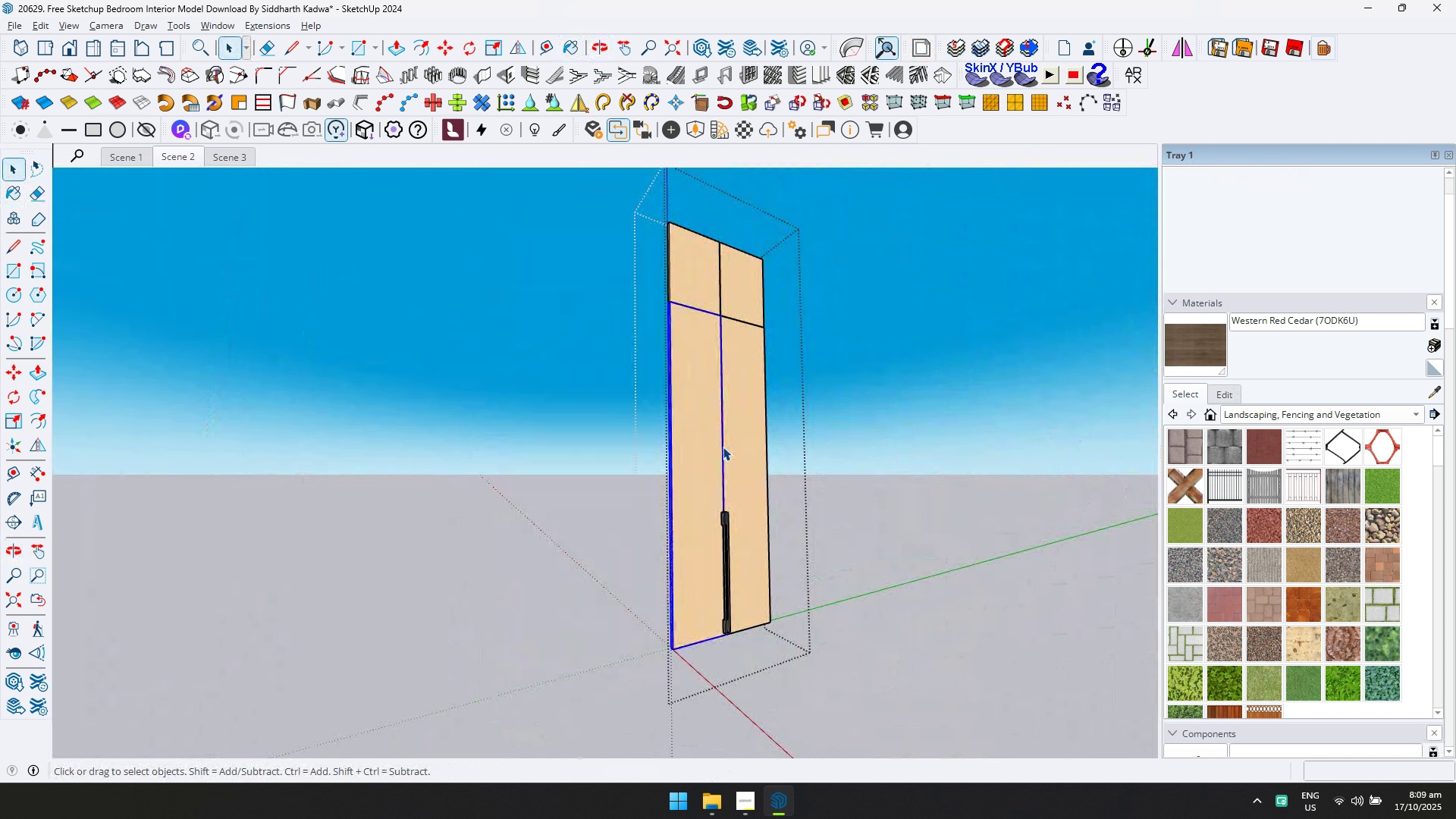 
triple_click([723, 447])
 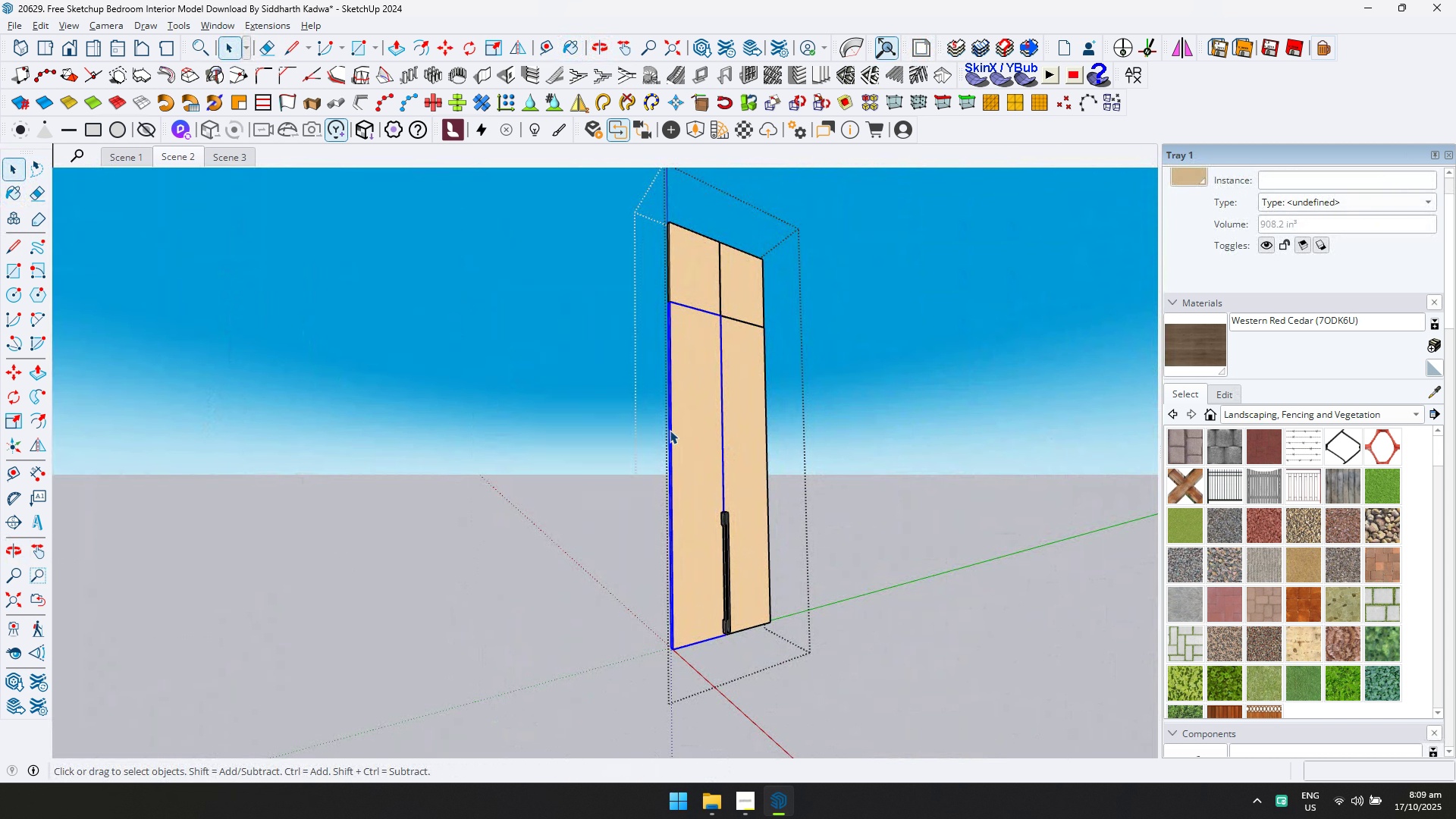 
double_click([670, 430])
 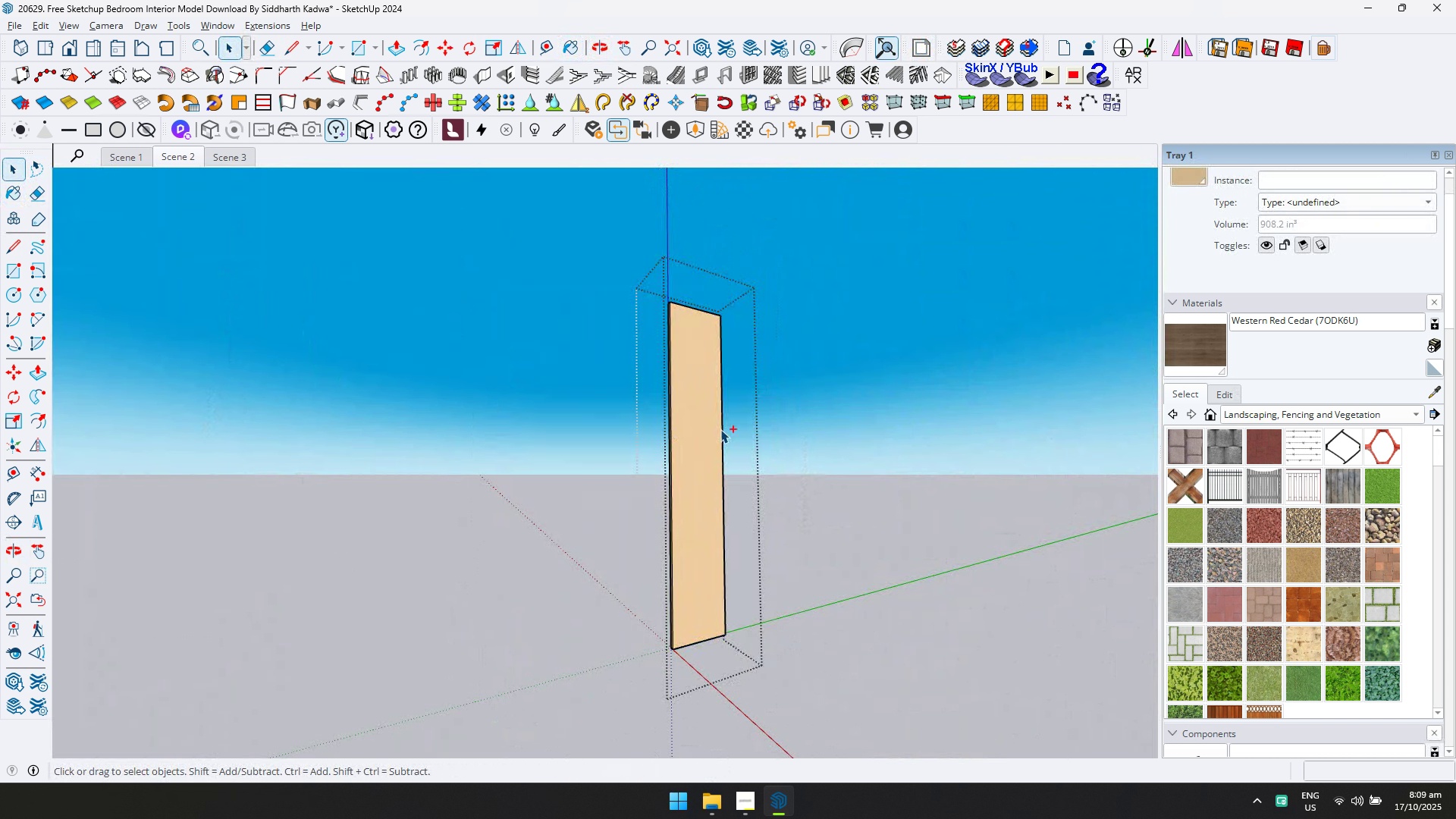 
key(Control+ControlLeft)
 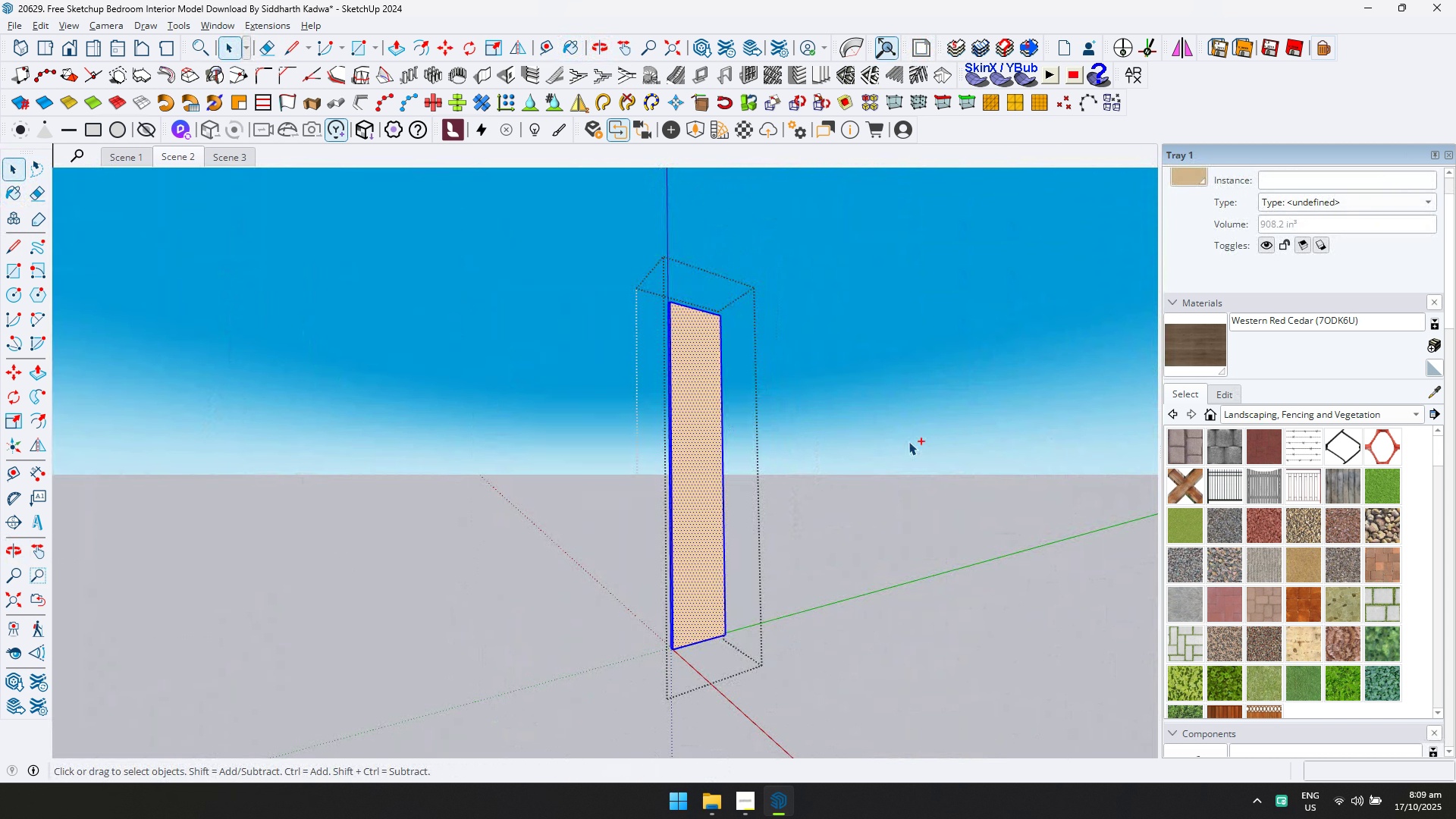 
key(Control+A)
 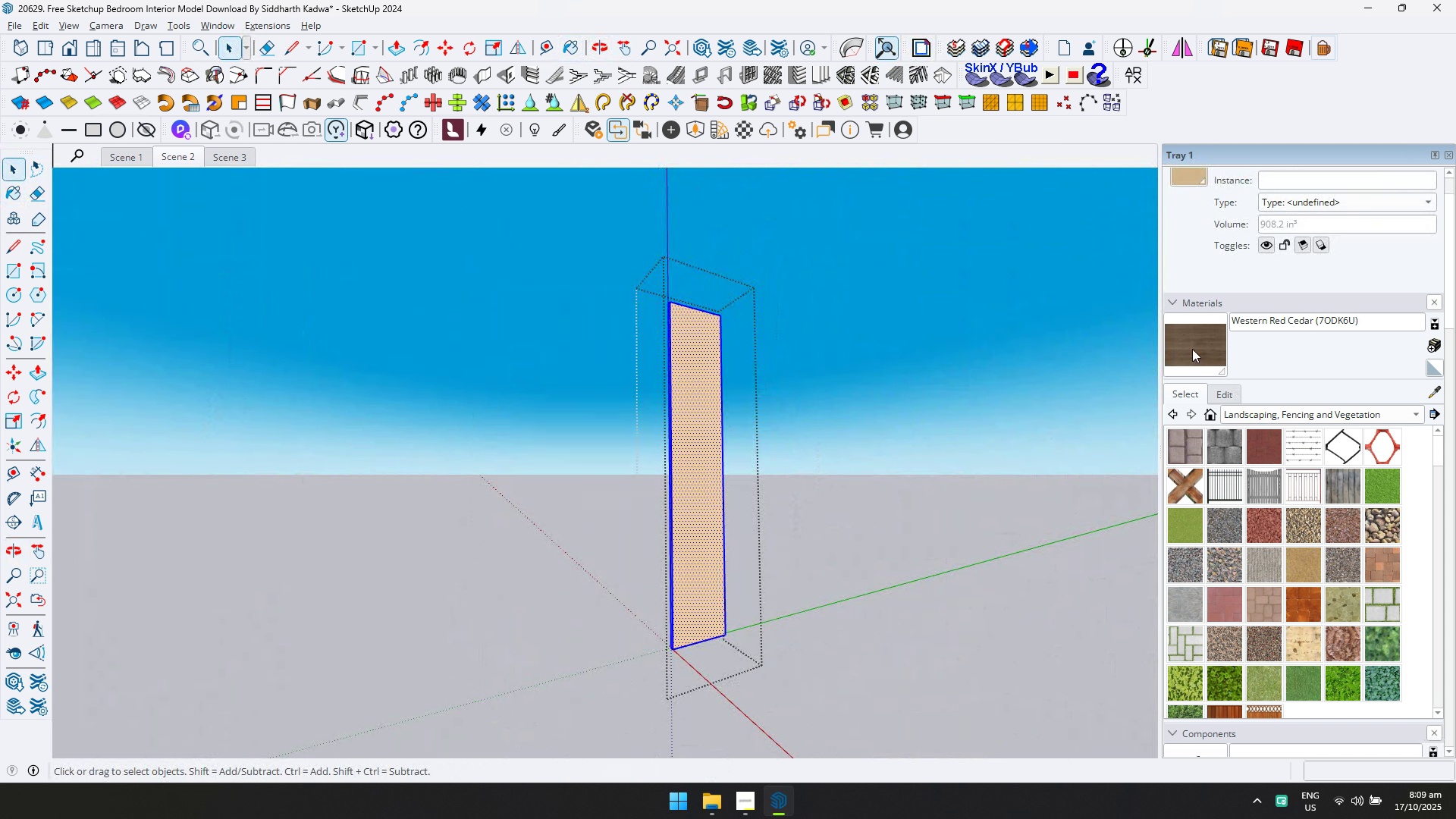 
left_click([1192, 349])
 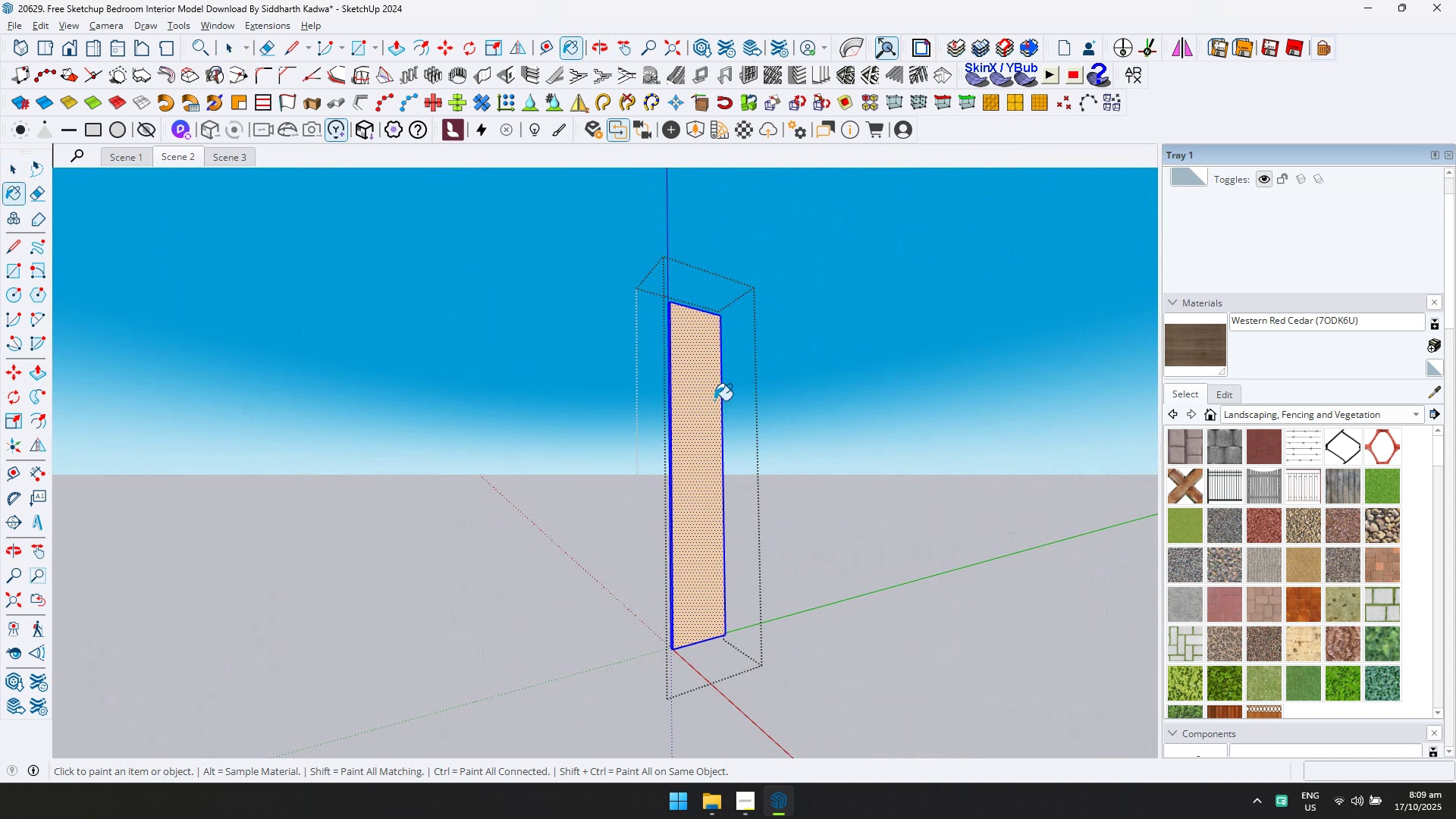 
triple_click([714, 400])
 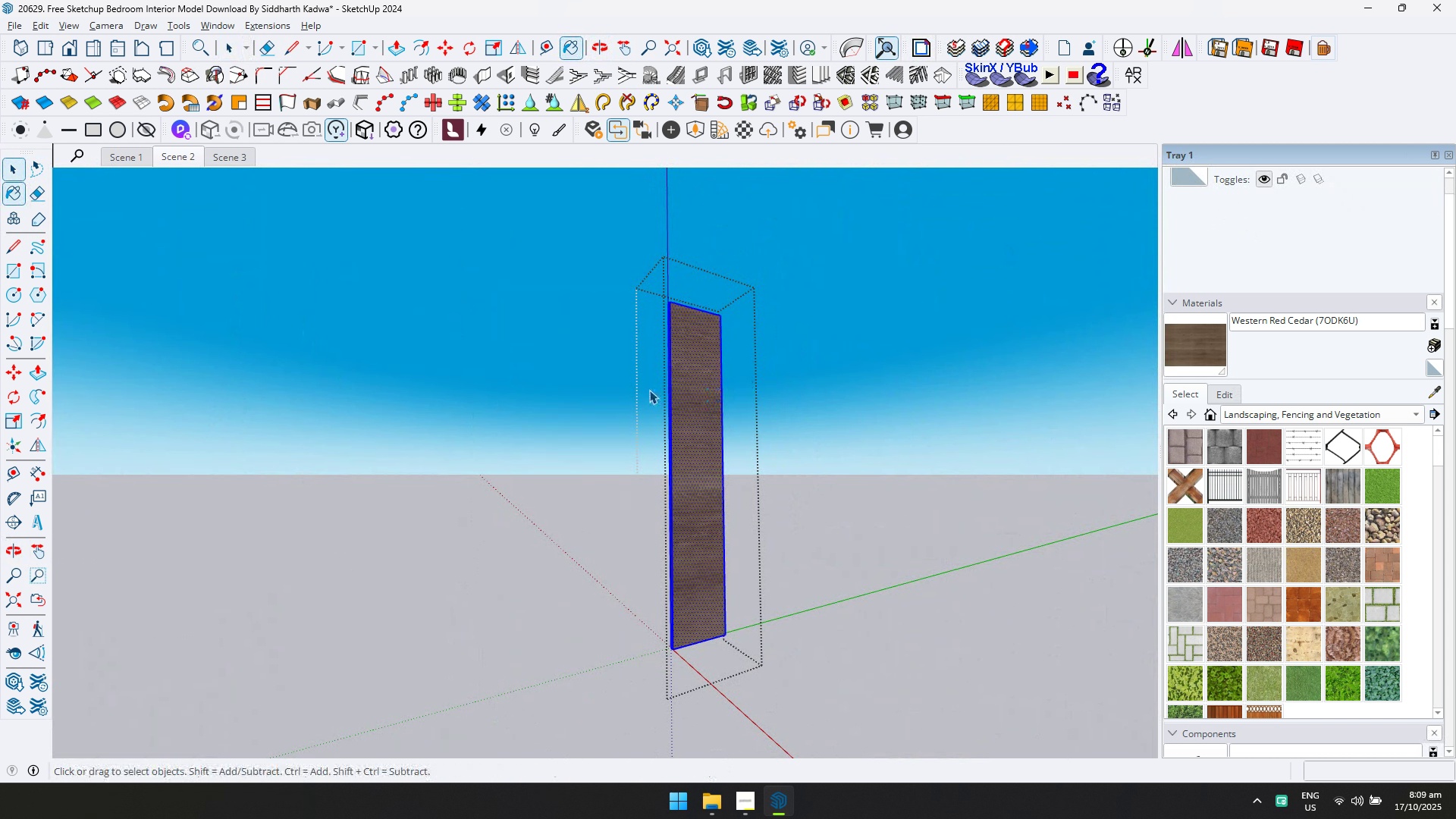 
key(Space)
 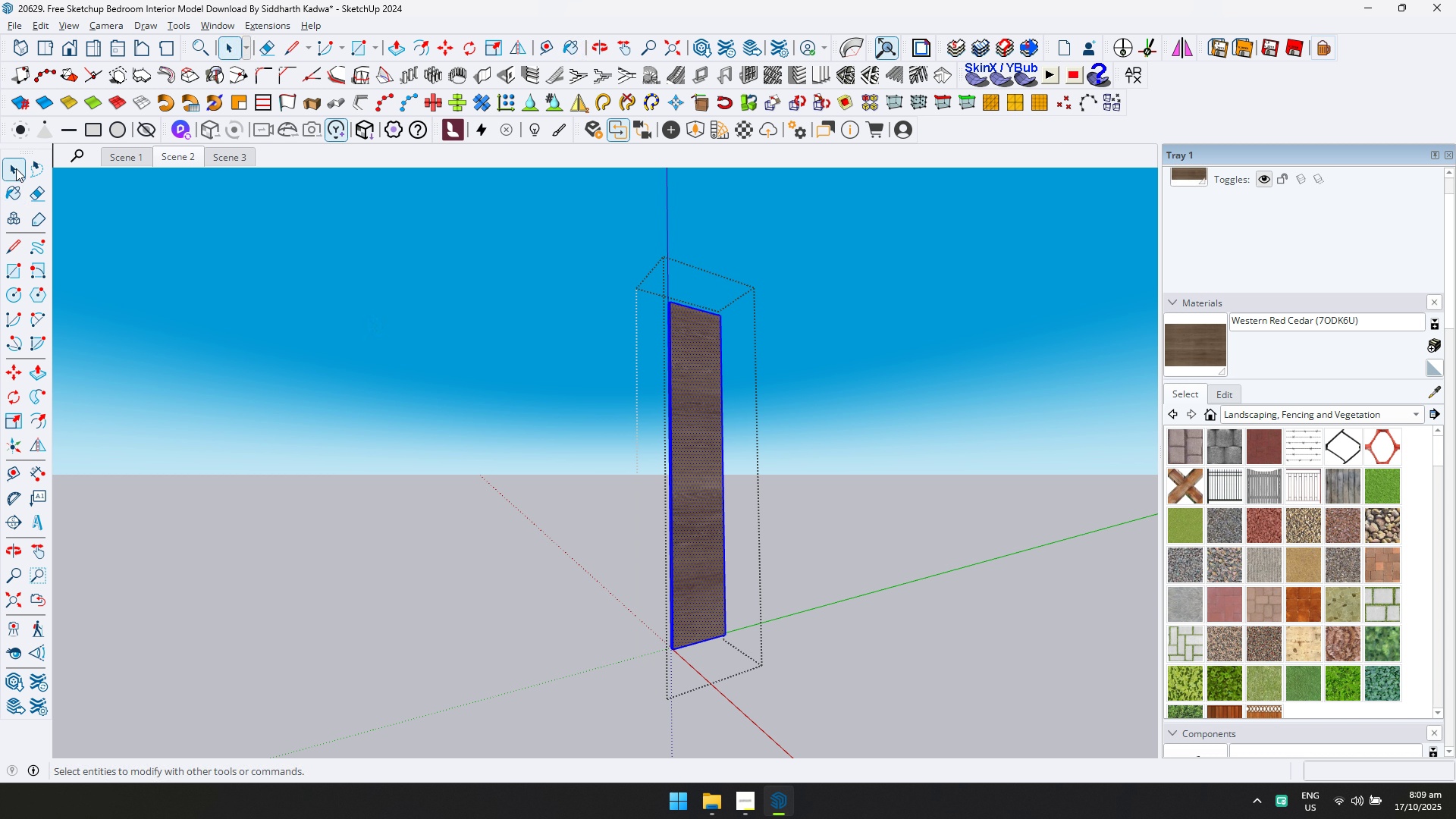 
left_click([16, 168])
 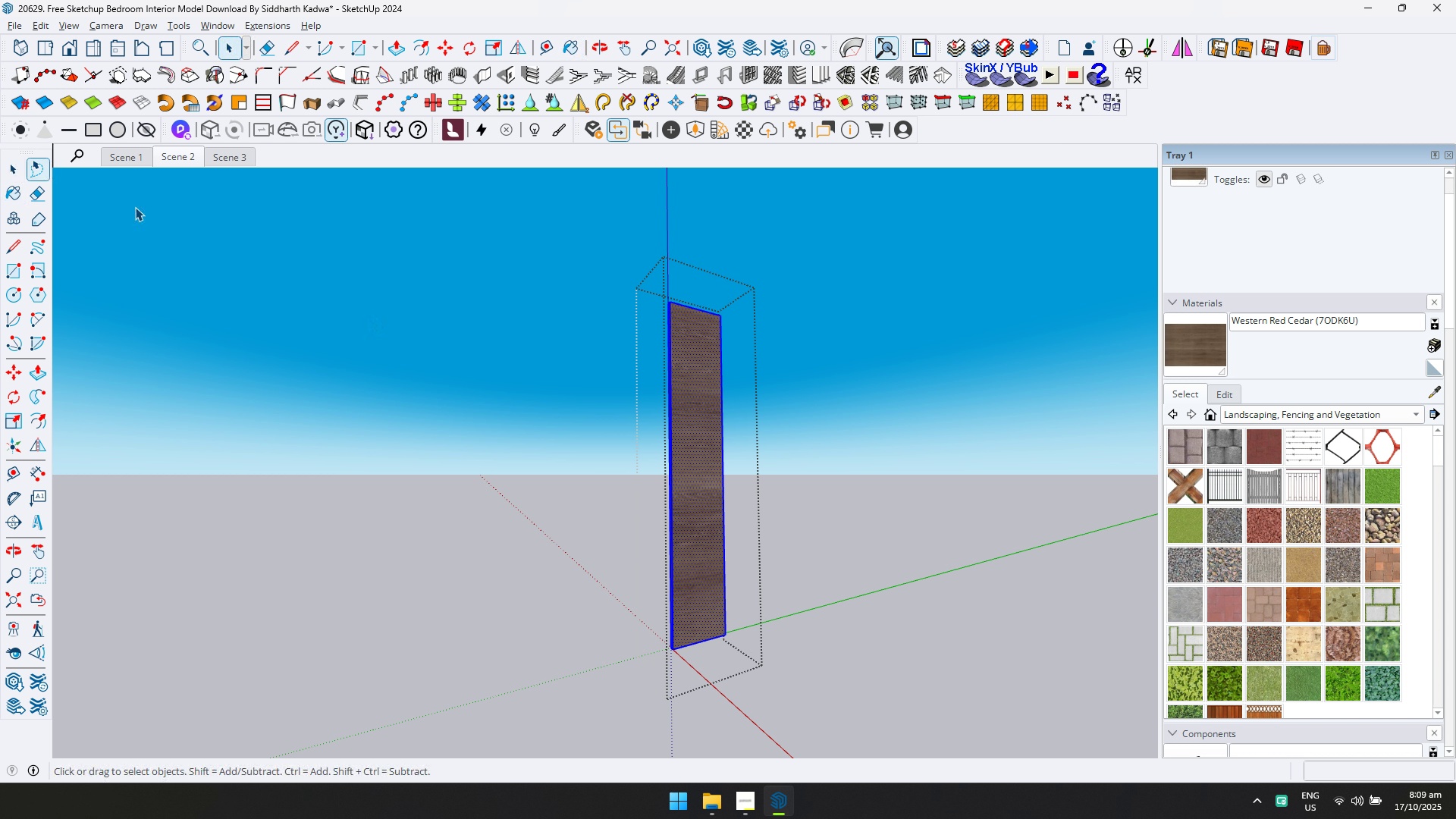 
key(Escape)
 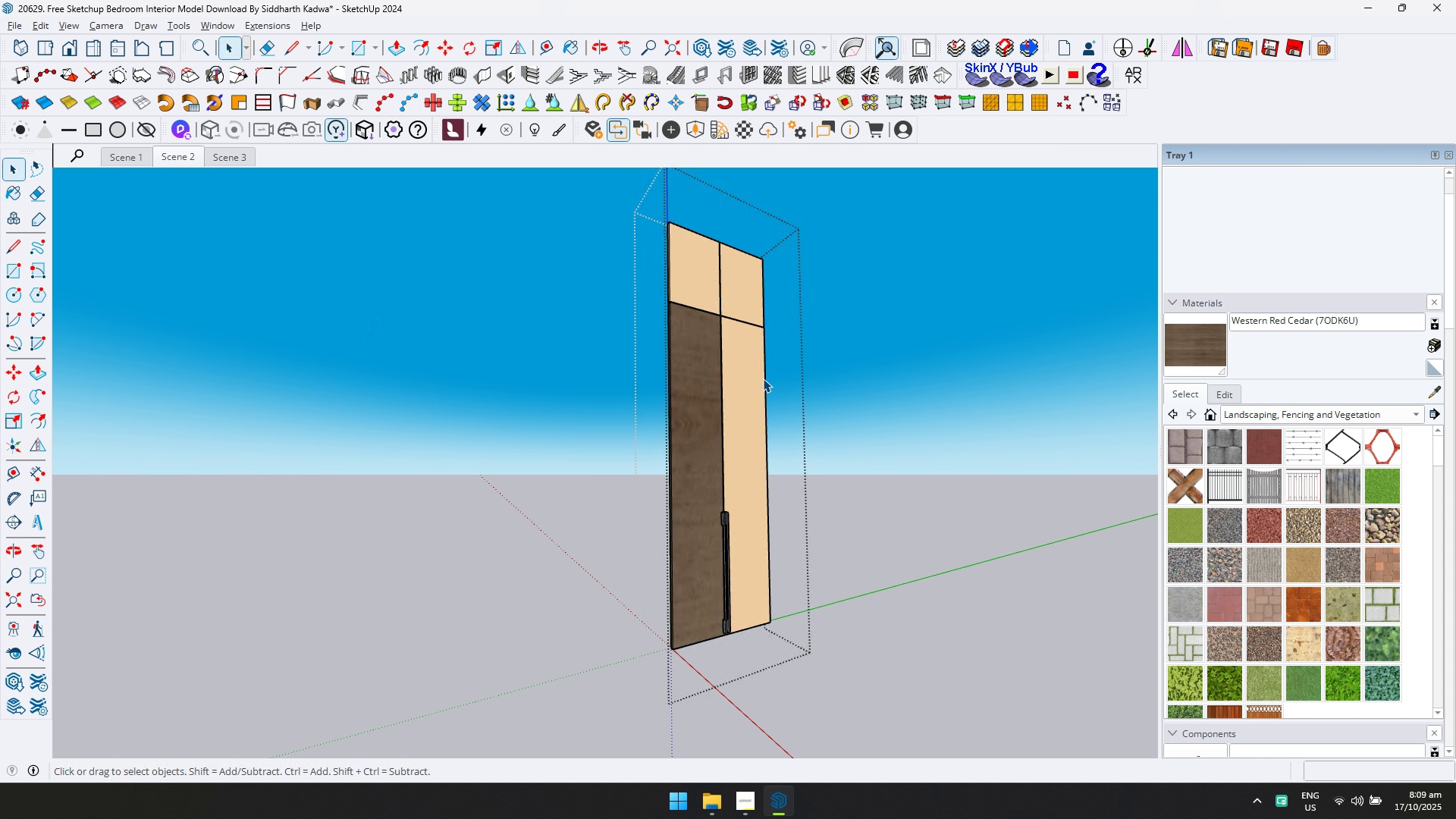 
double_click([758, 378])
 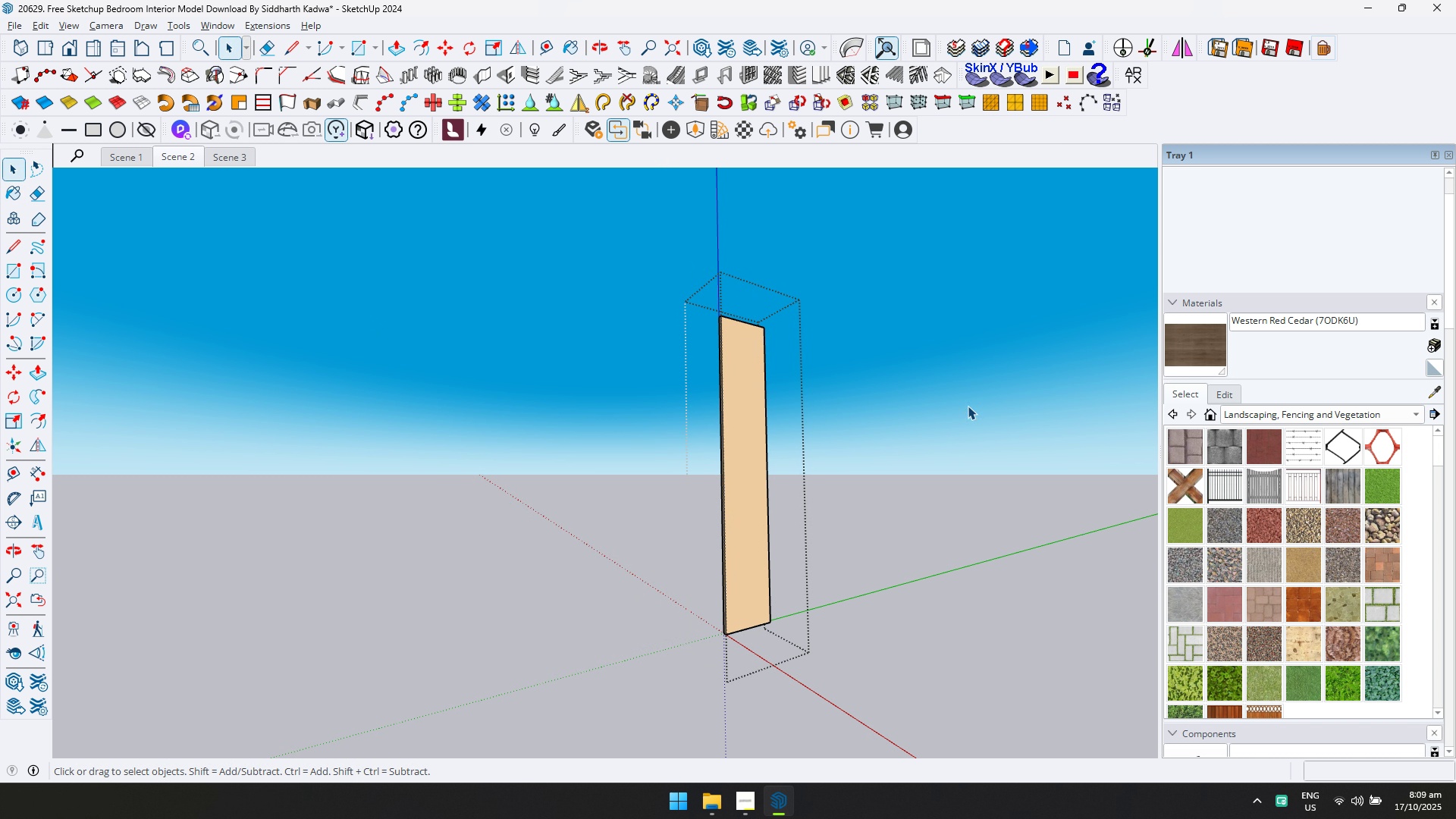 
key(Control+A)
 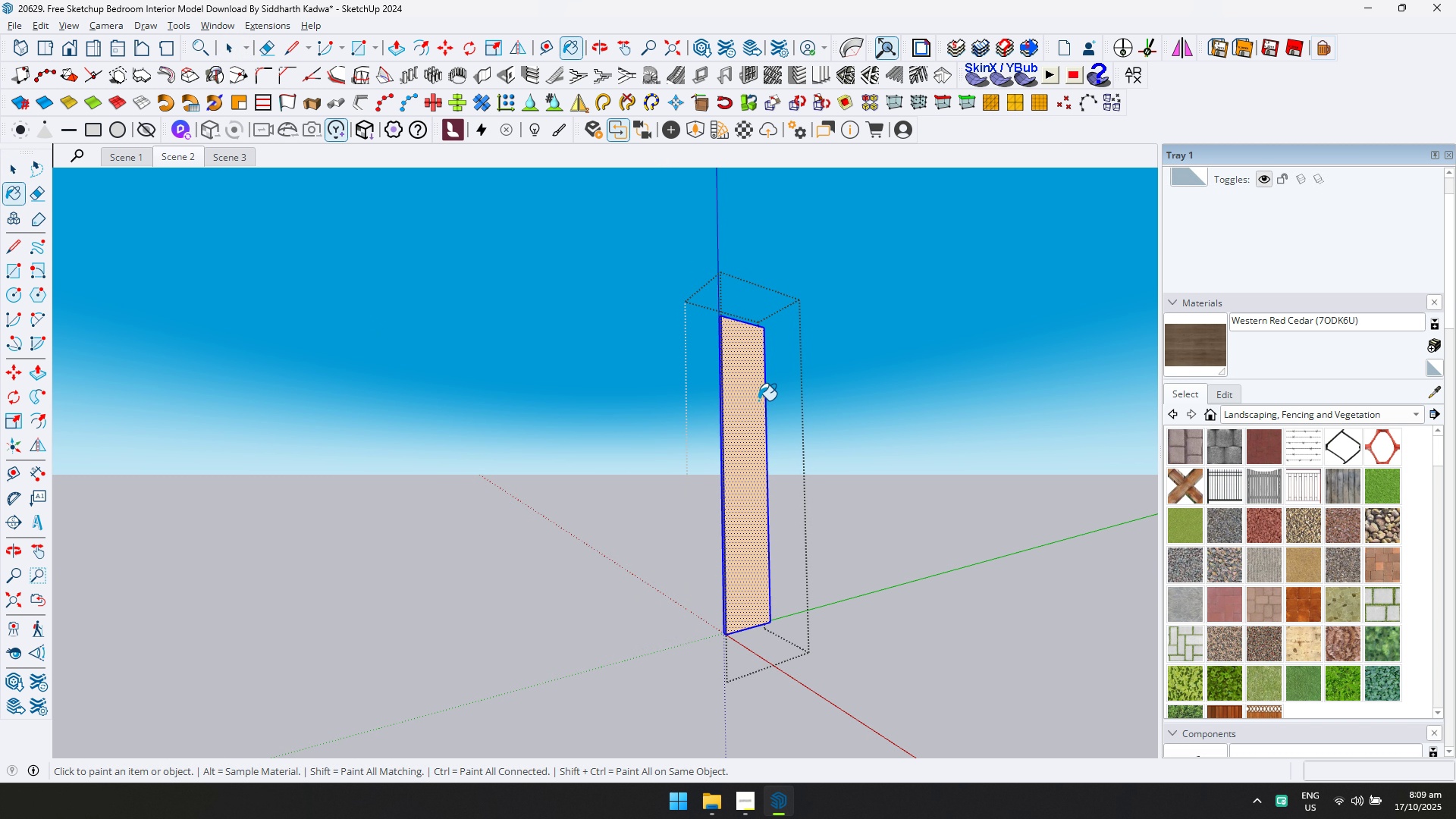 
double_click([750, 400])
 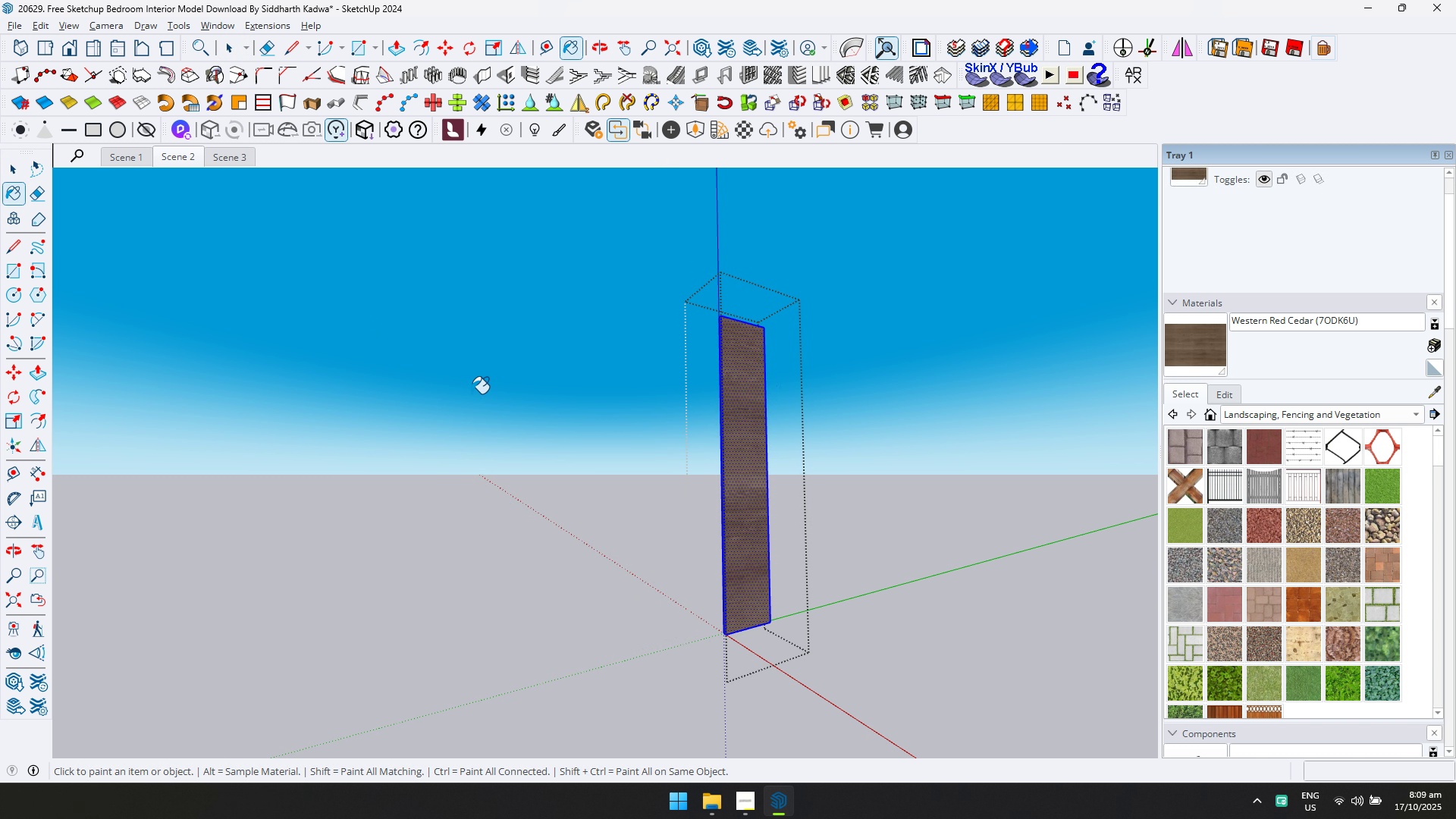 
key(Escape)
 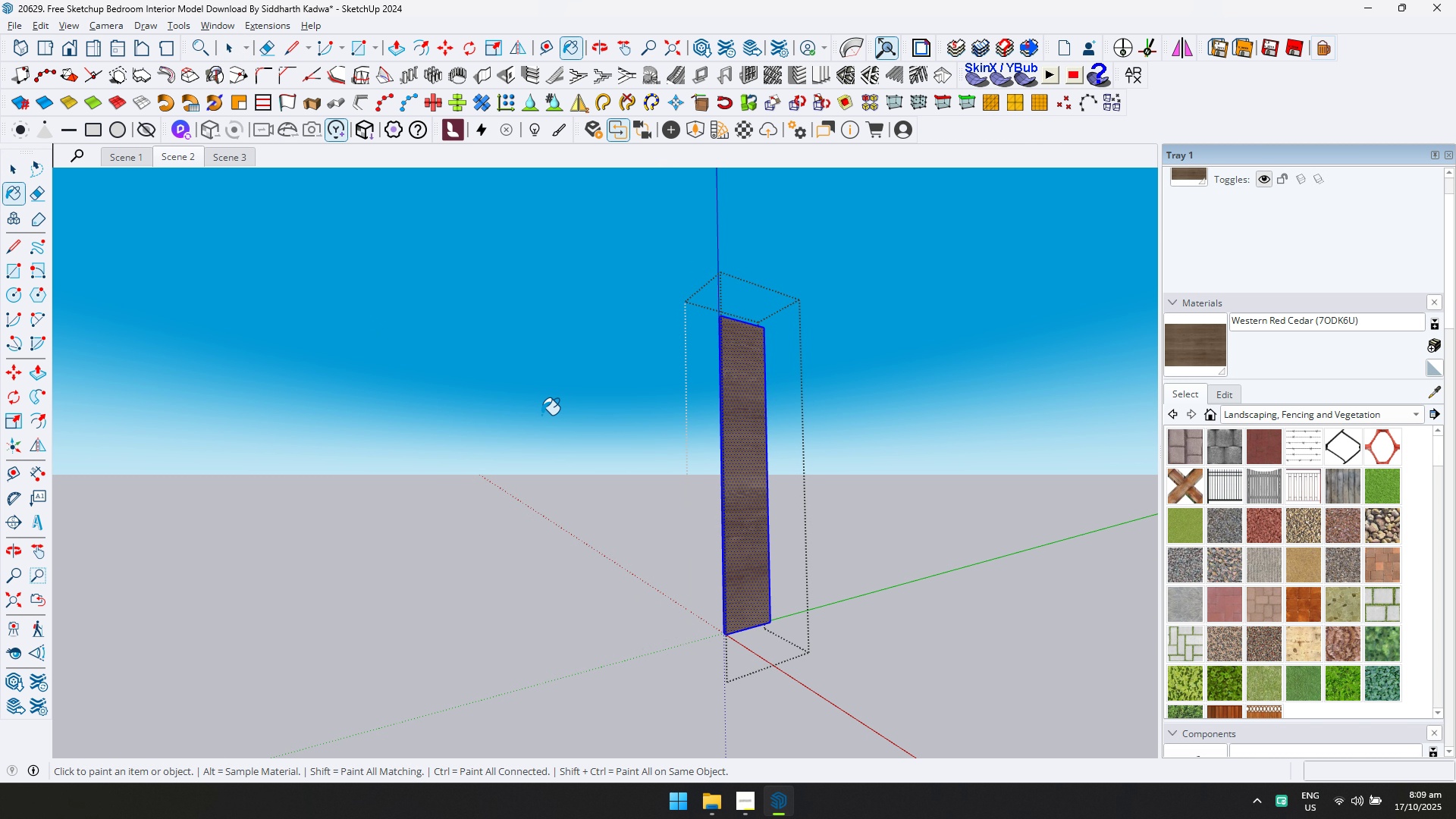 
key(Space)
 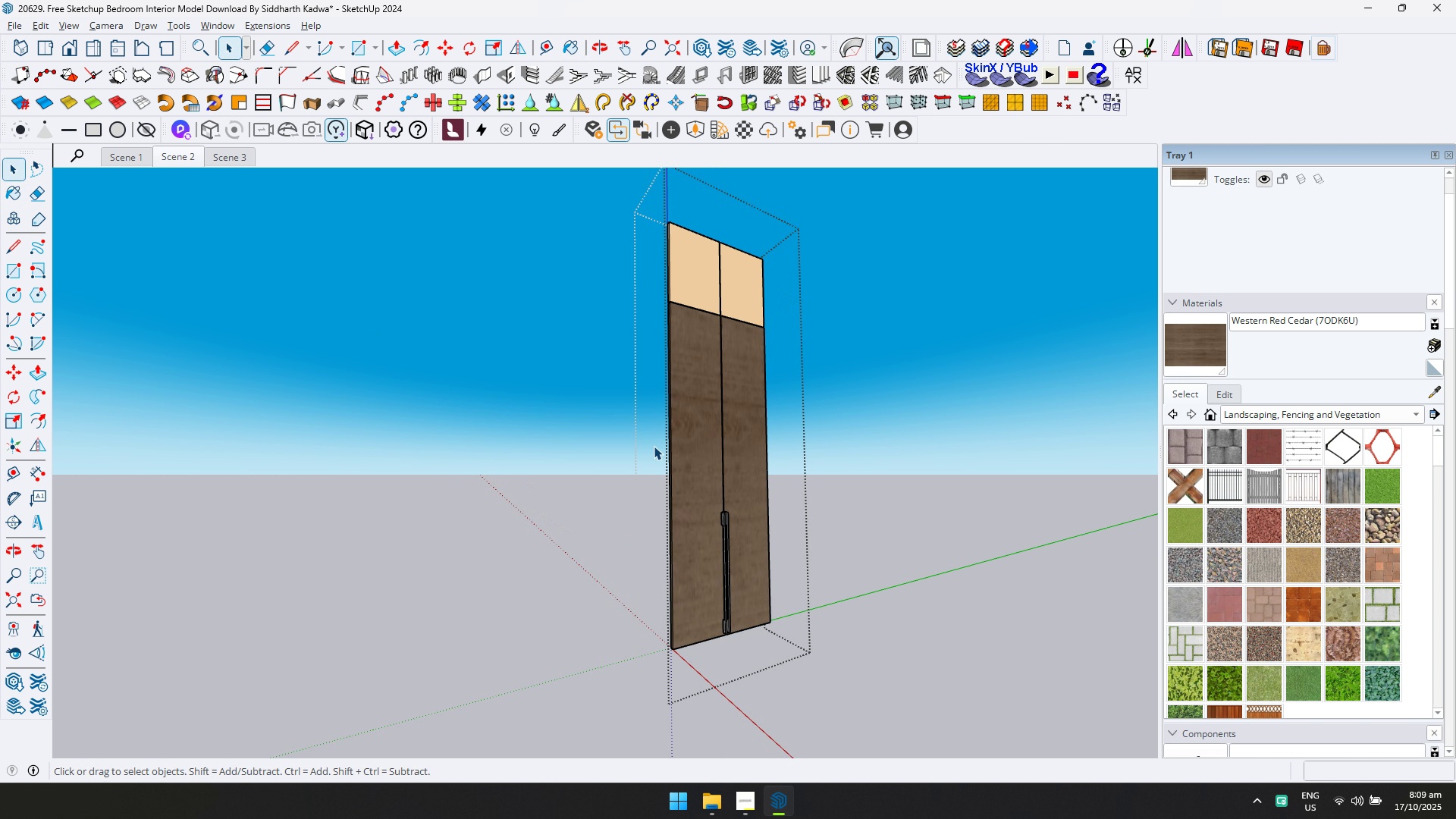 
key(Escape)
 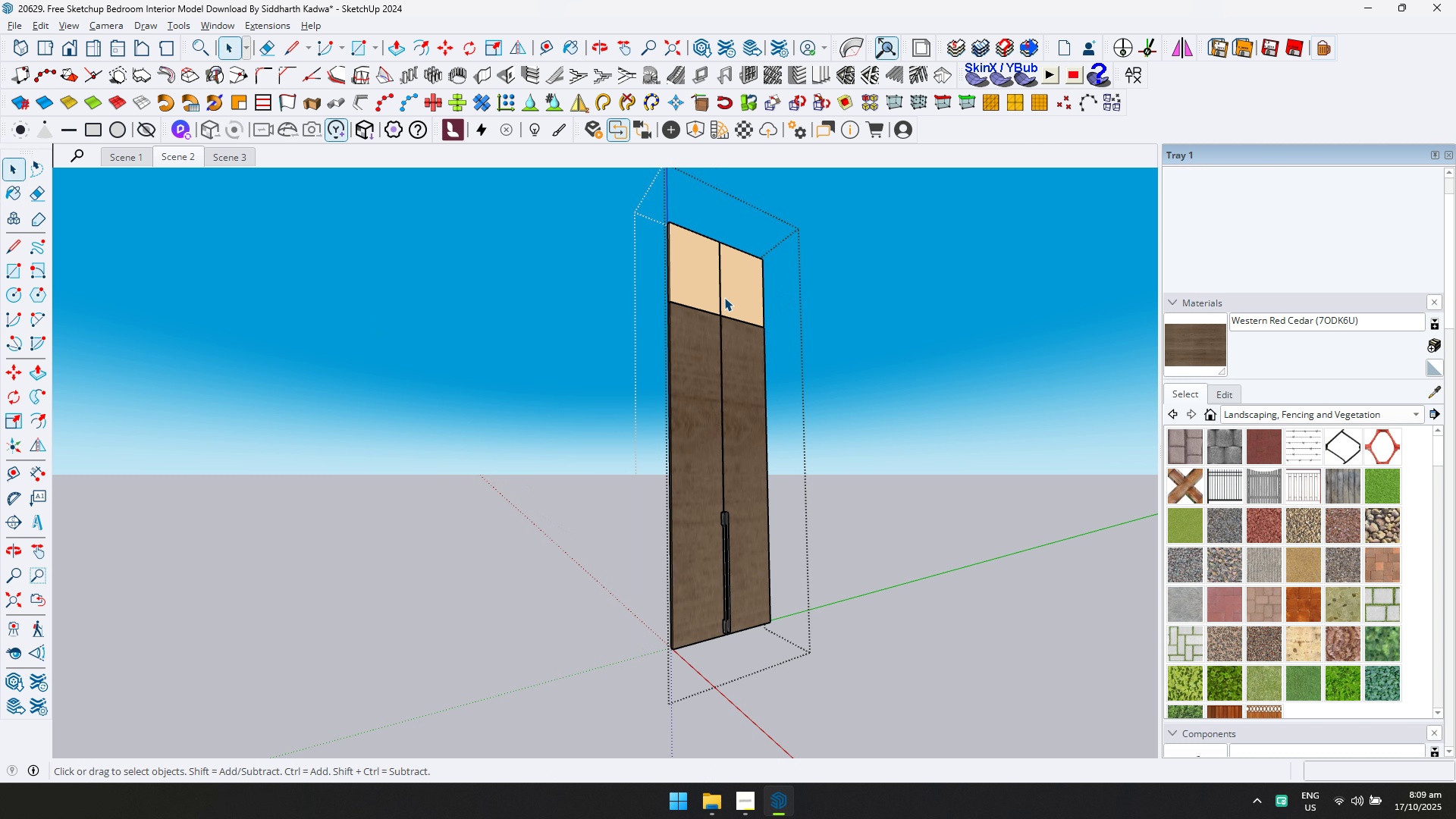 
double_click([724, 297])
 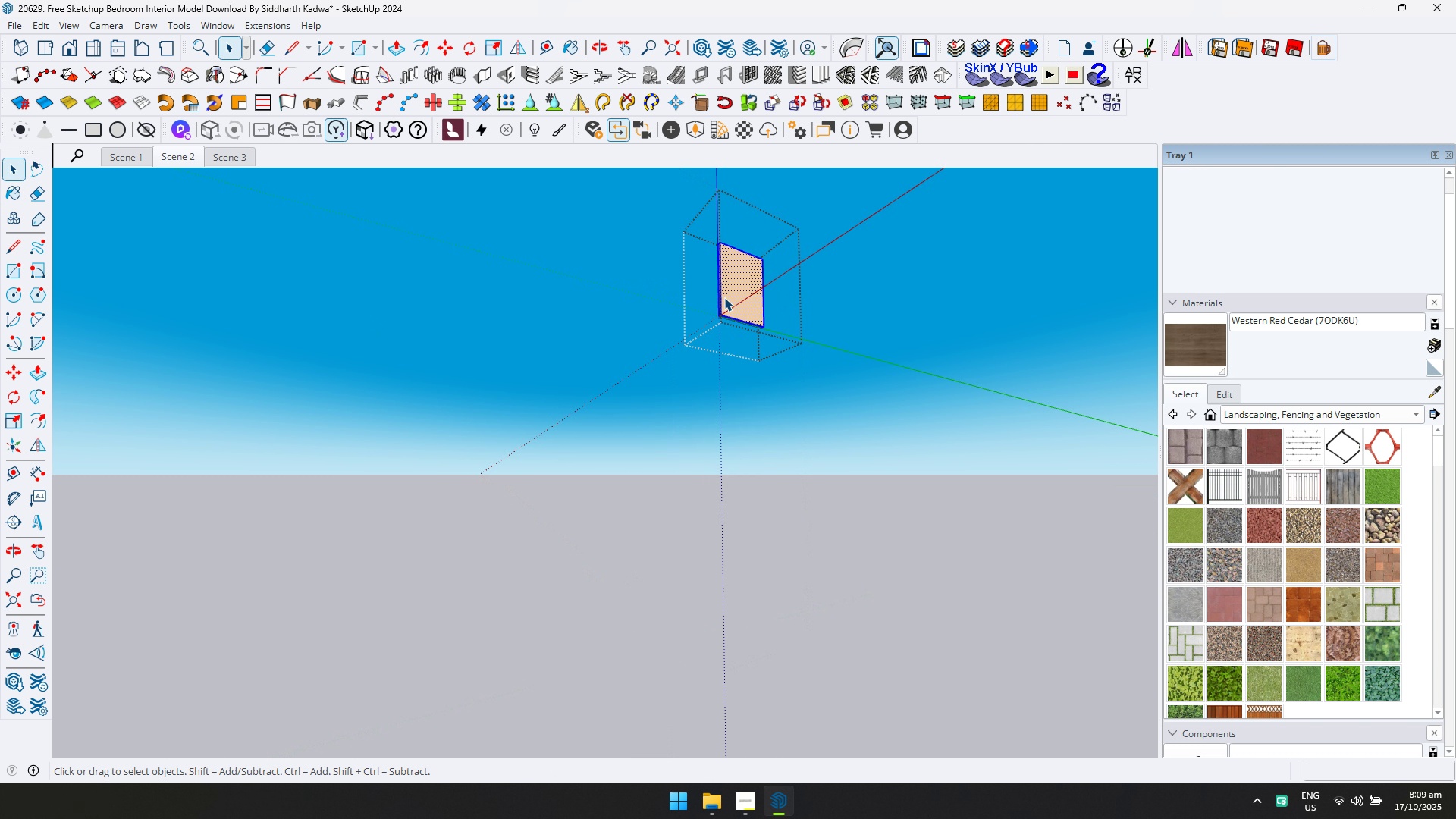 
triple_click([724, 297])
 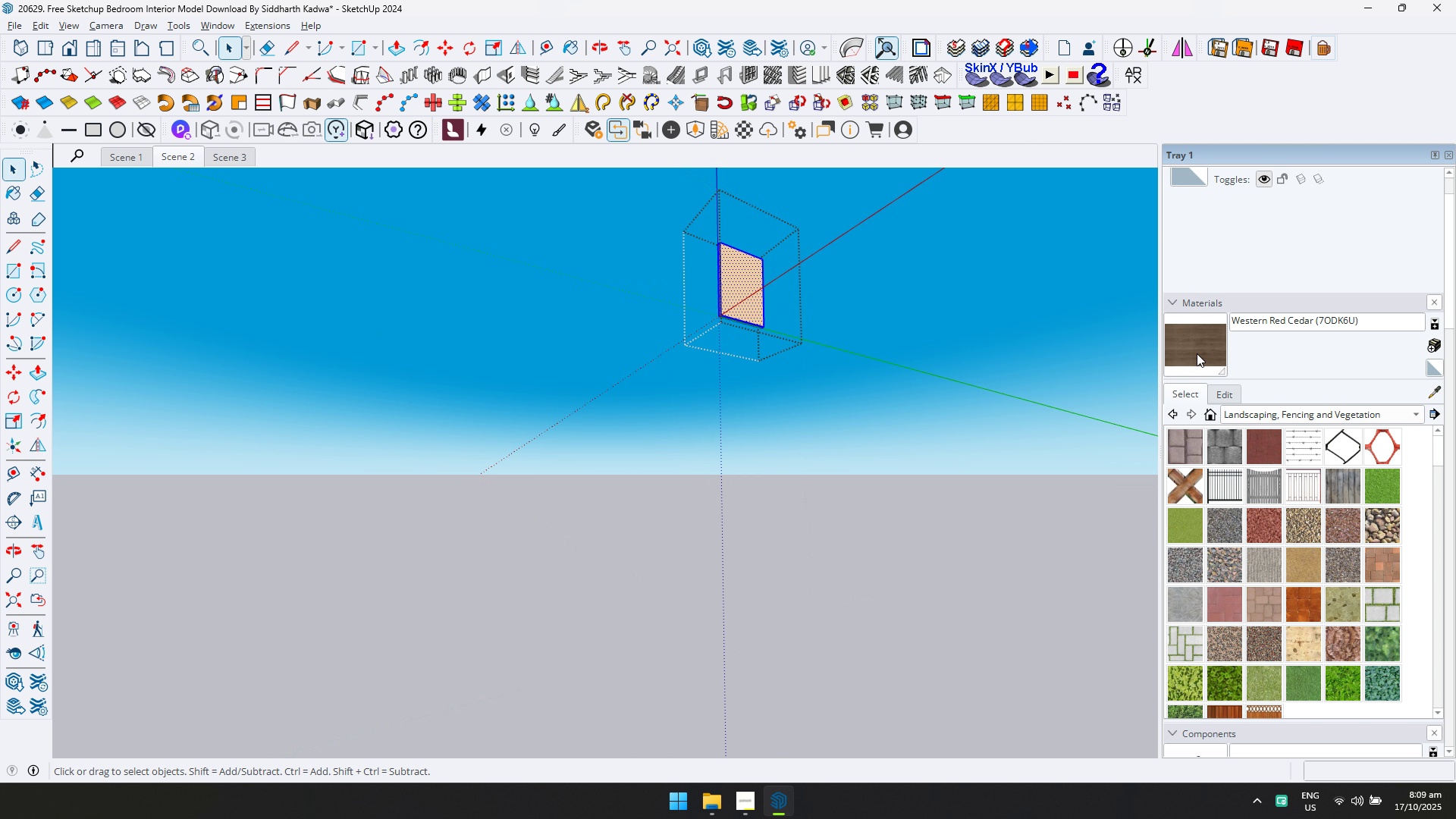 
left_click([1197, 353])
 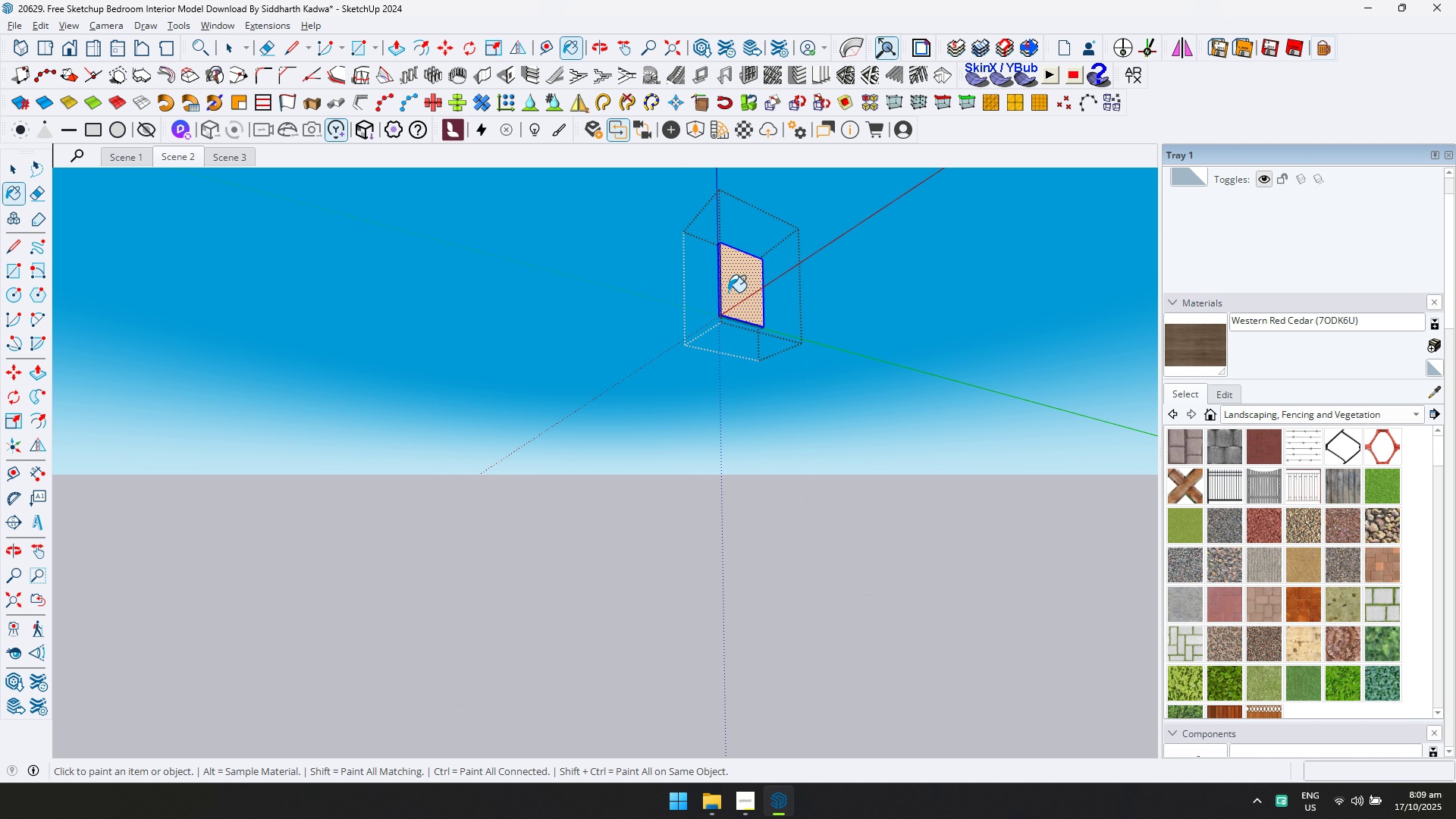 
double_click([728, 292])
 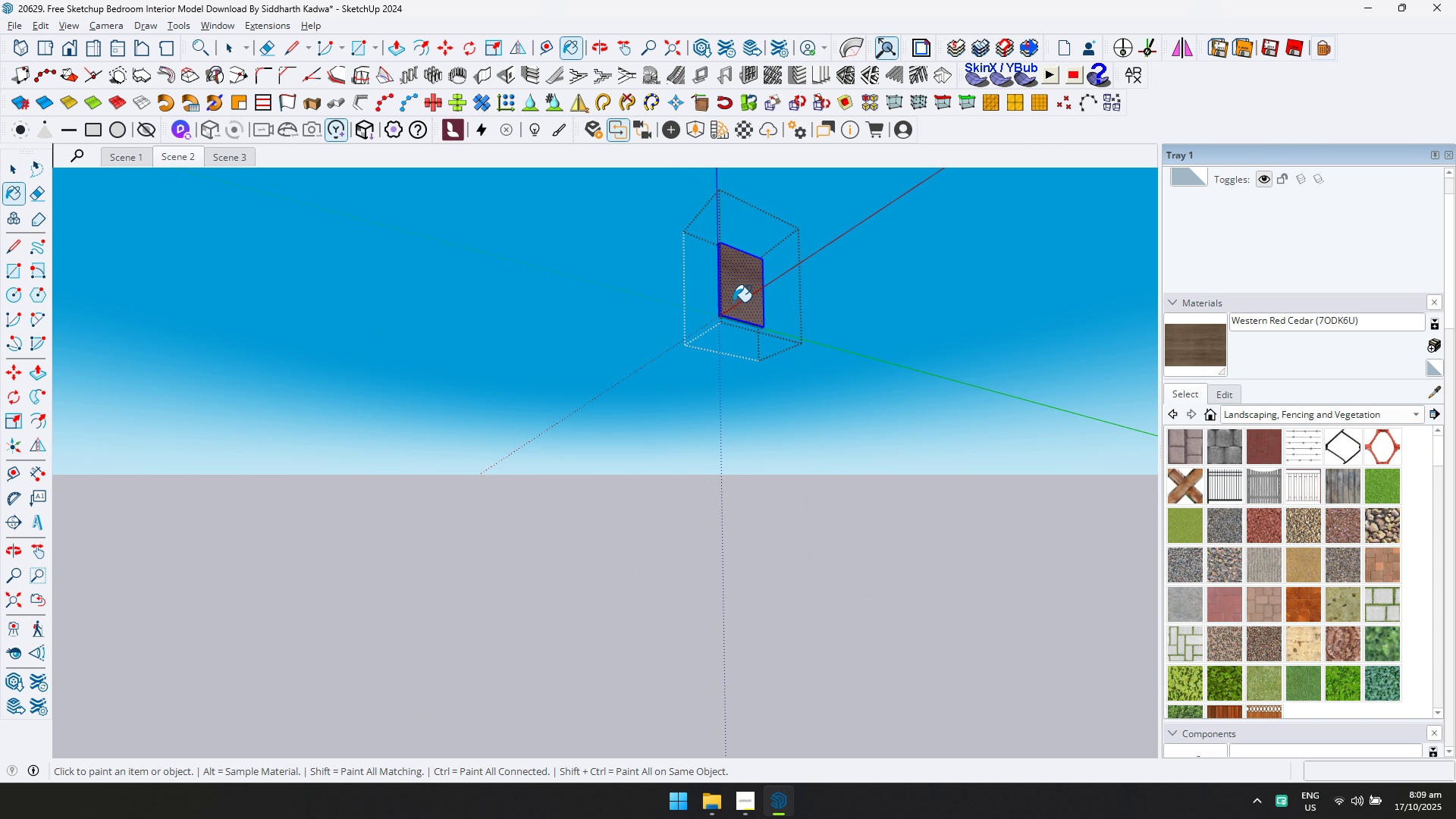 
key(Escape)
 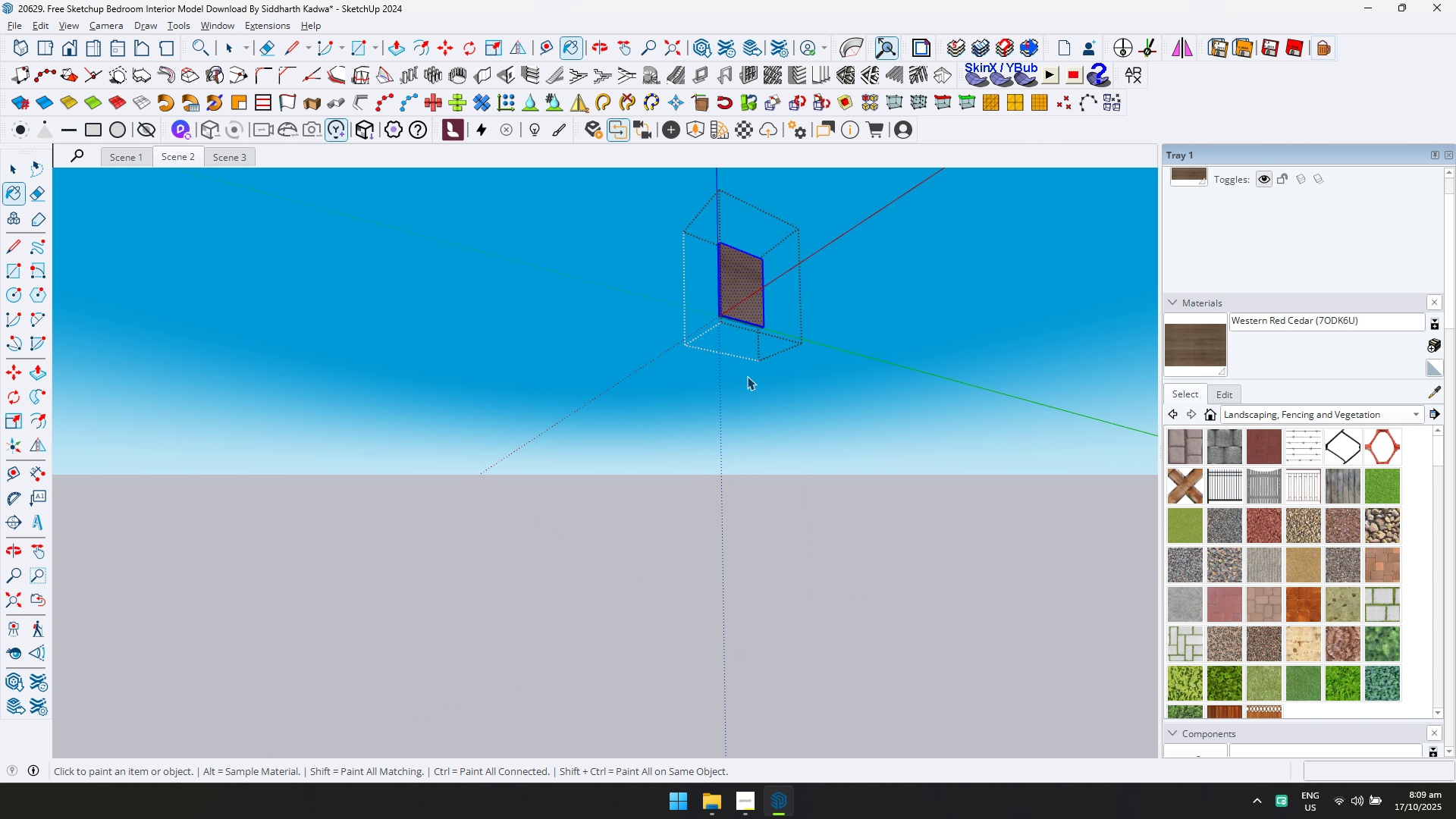 
key(Space)
 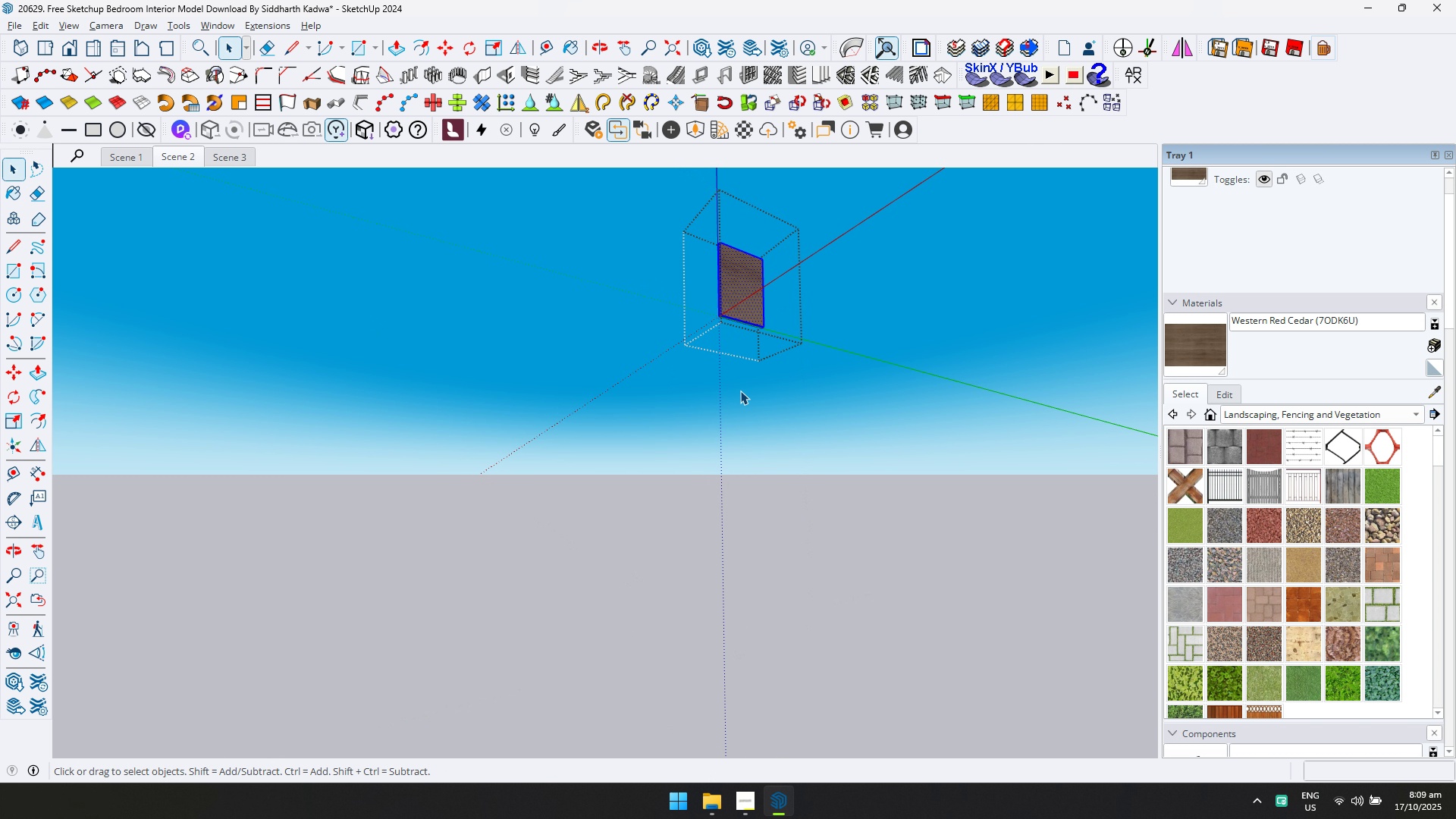 
key(Escape)
 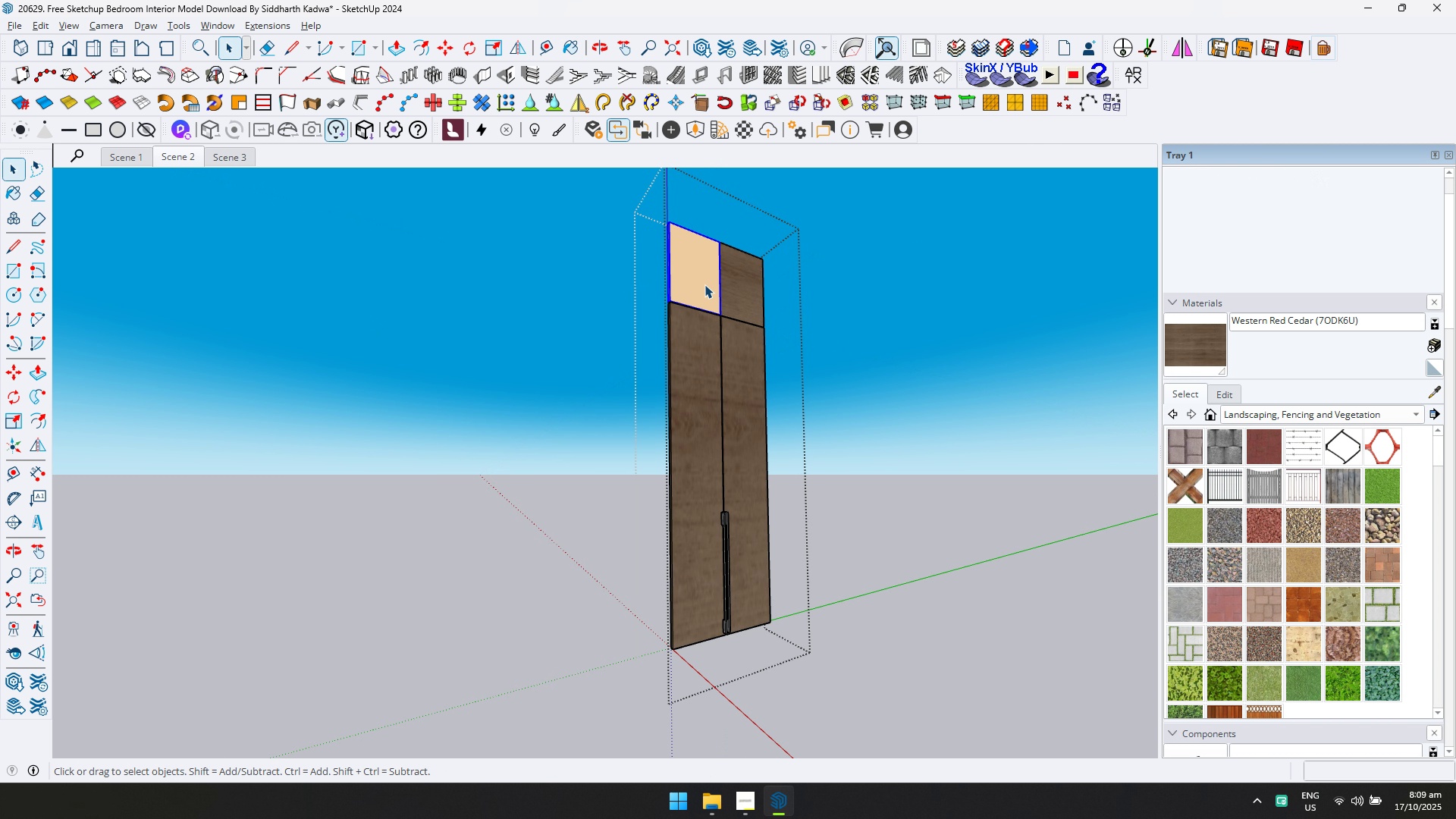 
double_click([704, 284])
 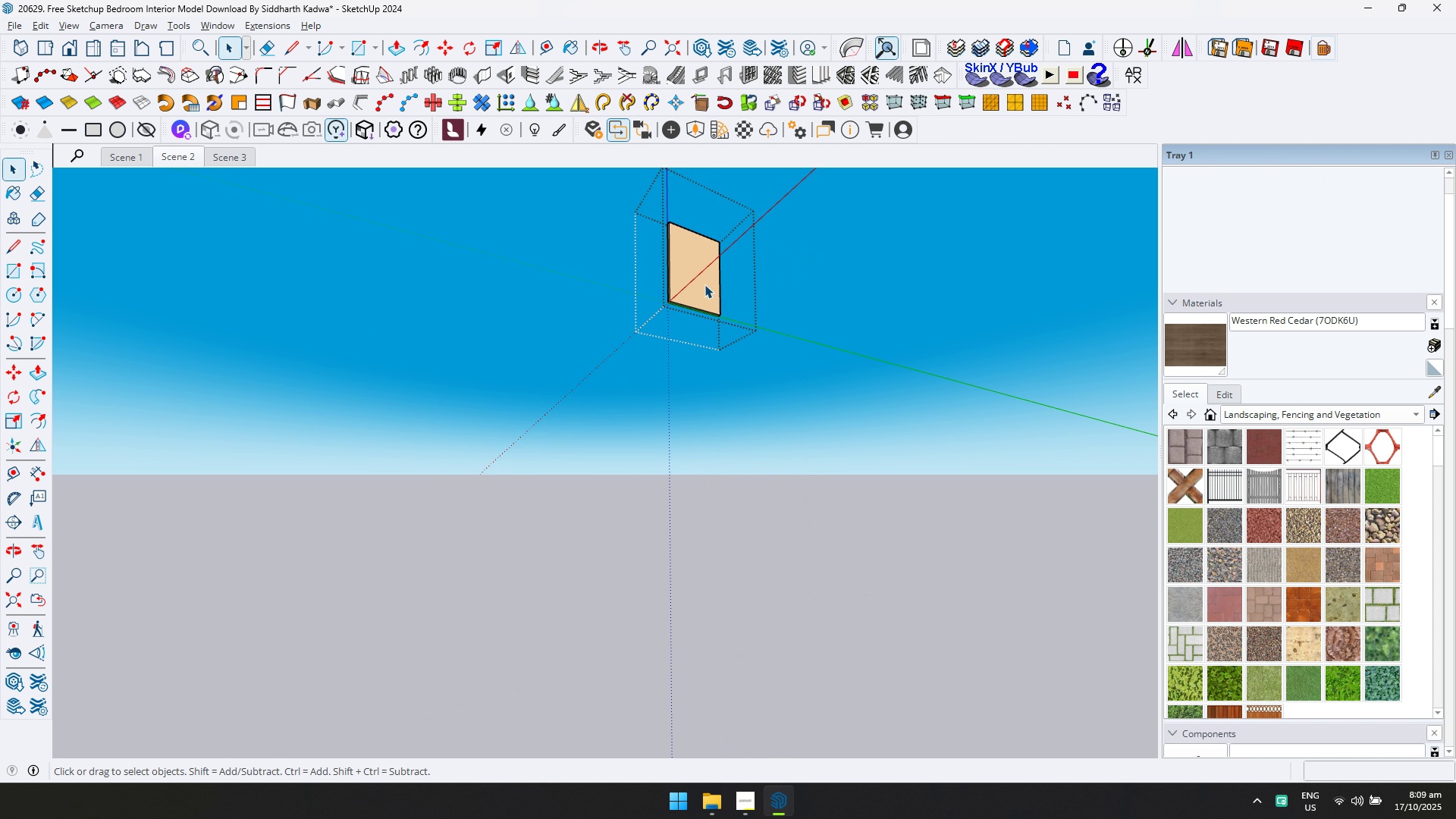 
triple_click([704, 284])
 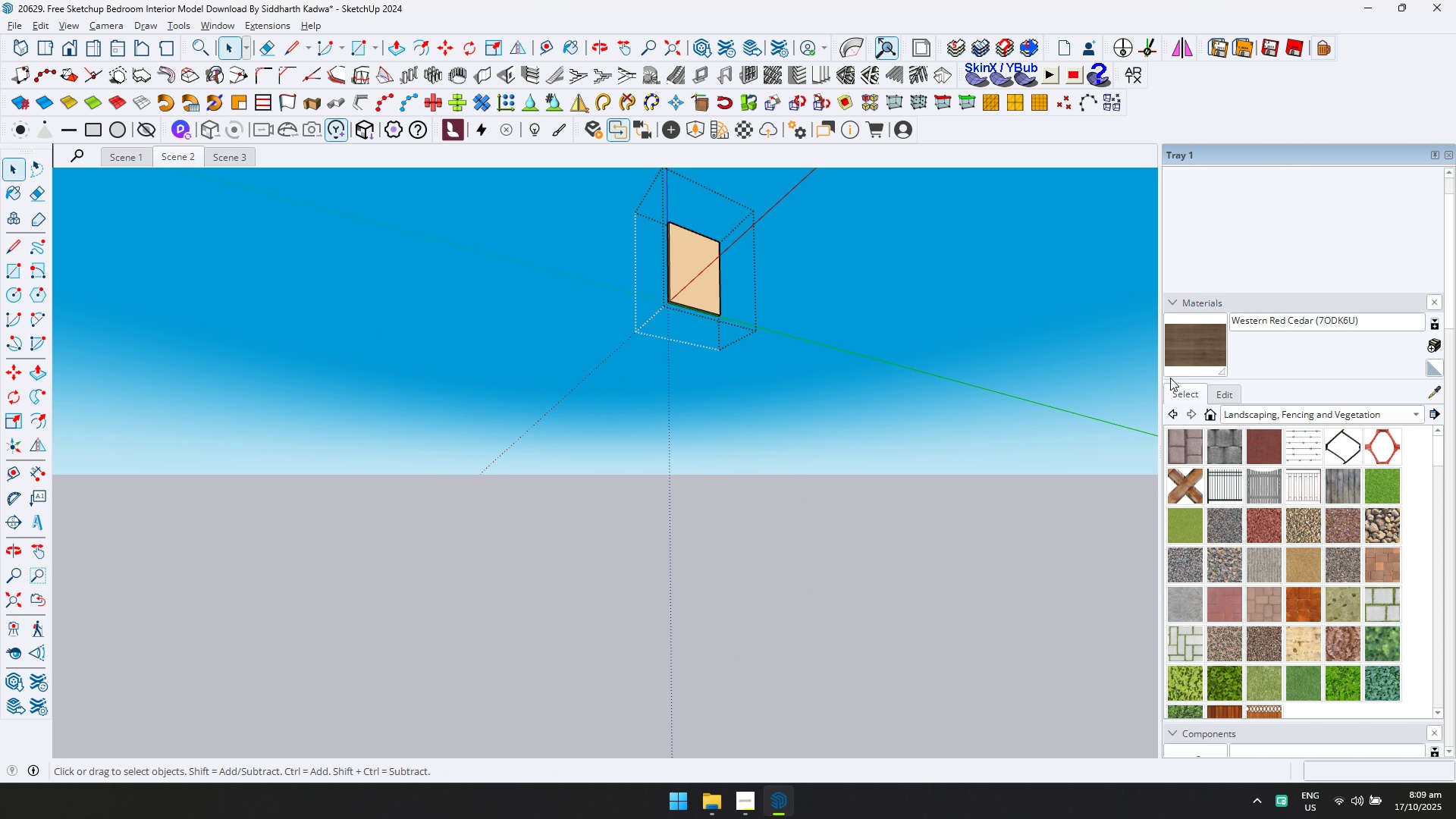 
left_click_drag(start_coordinate=[1185, 359], to_coordinate=[1171, 360])
 